 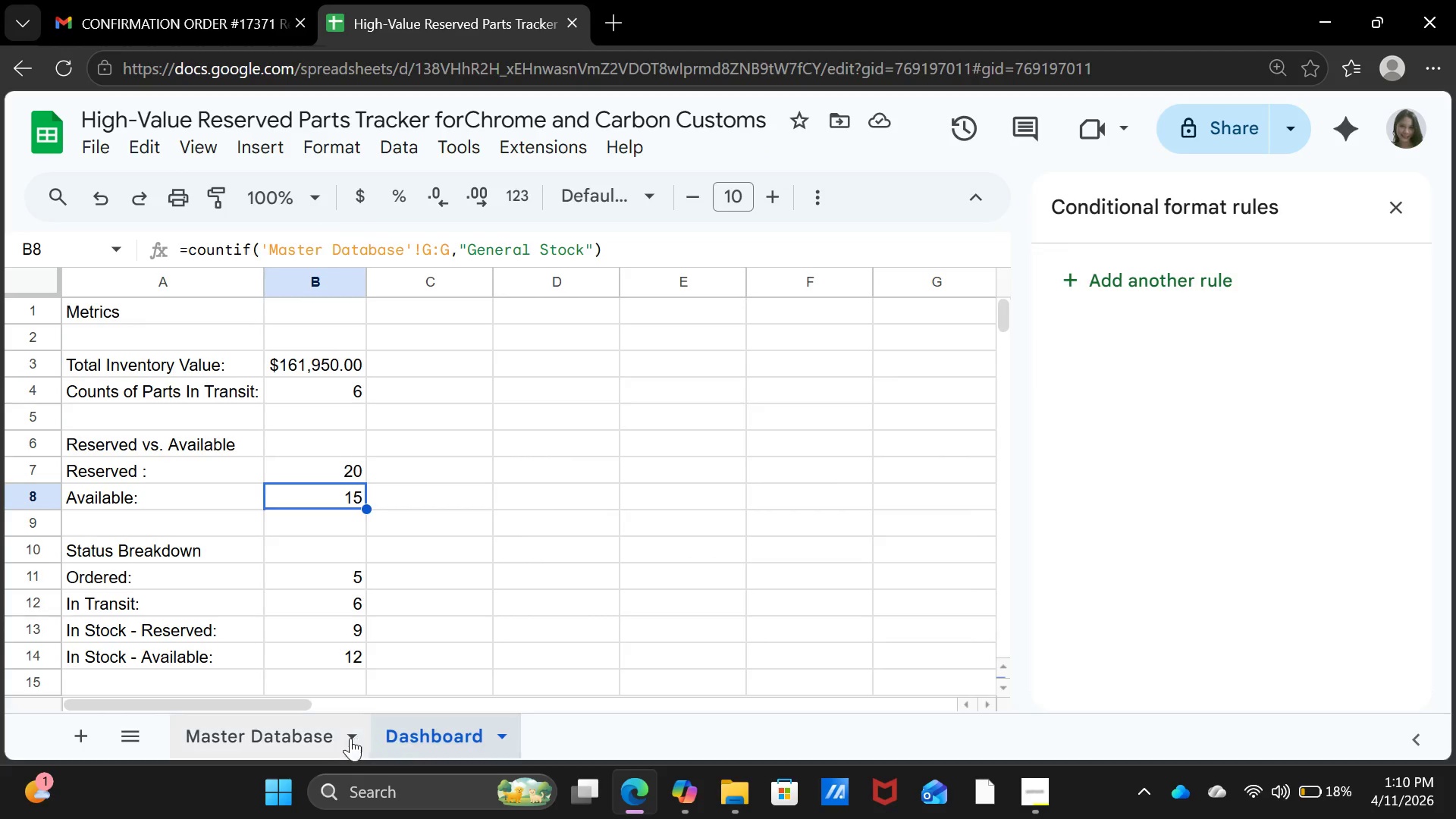 
left_click([310, 745])
 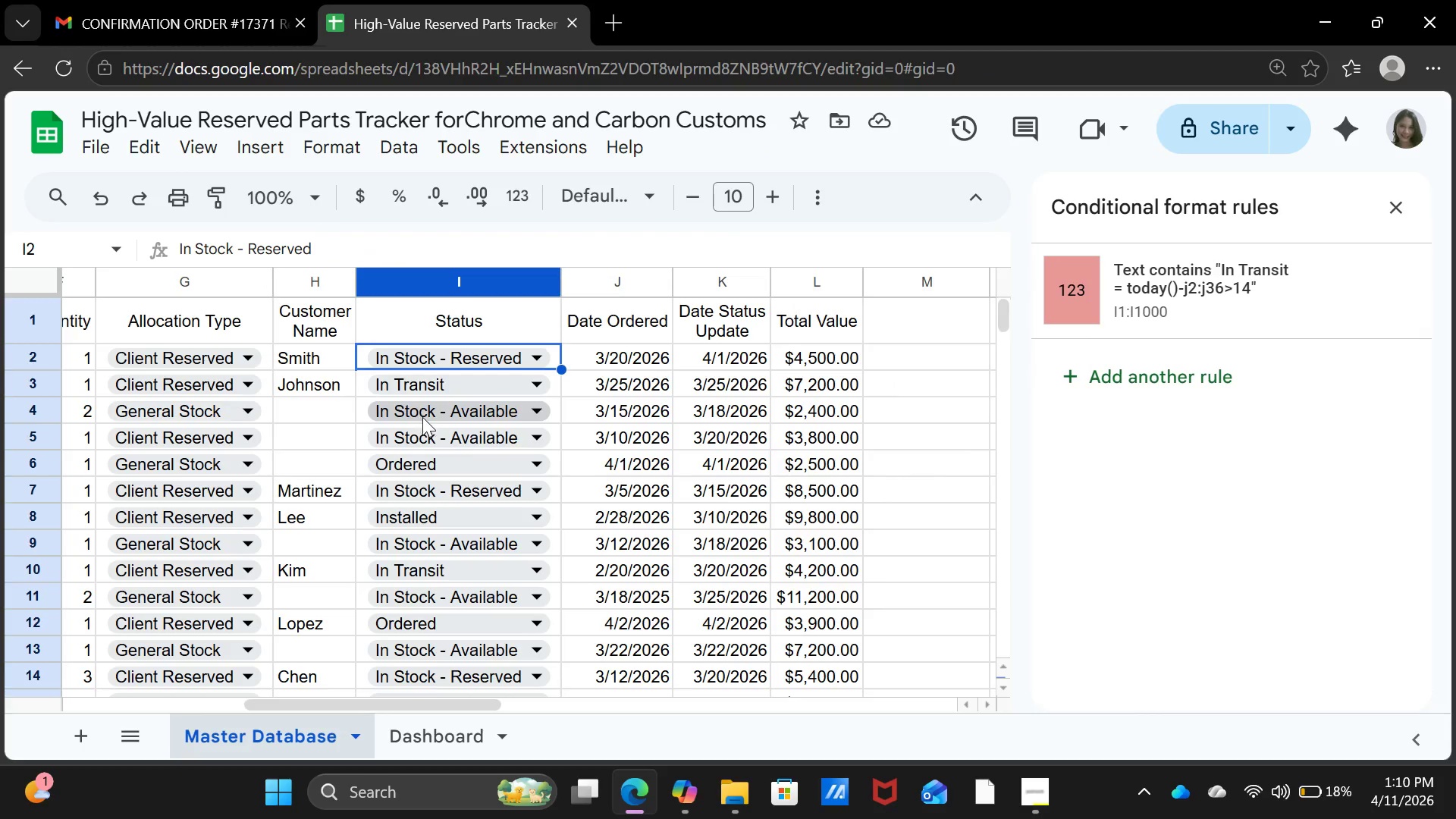 
scroll: coordinate [477, 490], scroll_direction: up, amount: 4.0
 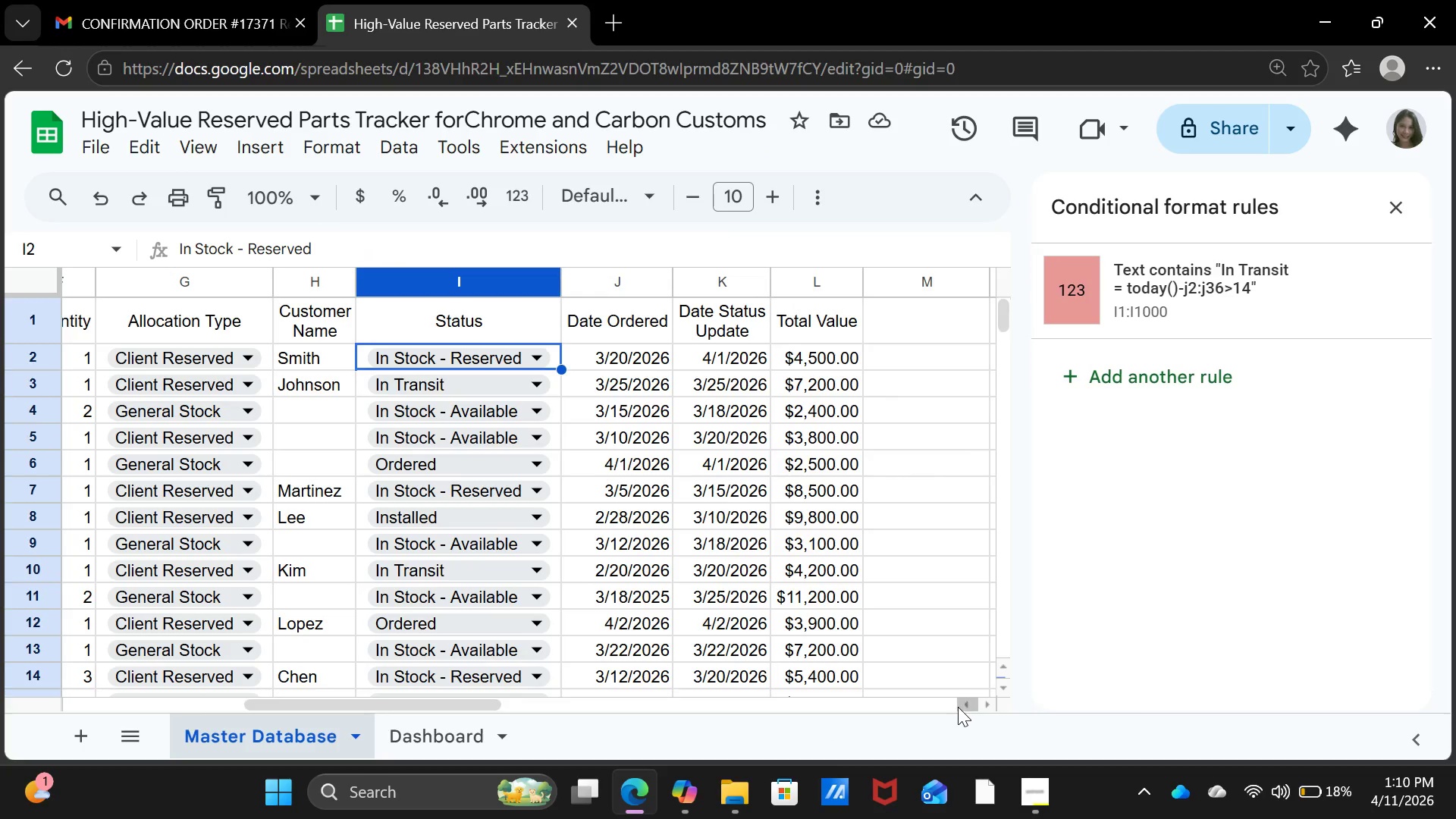 
double_click([970, 707])
 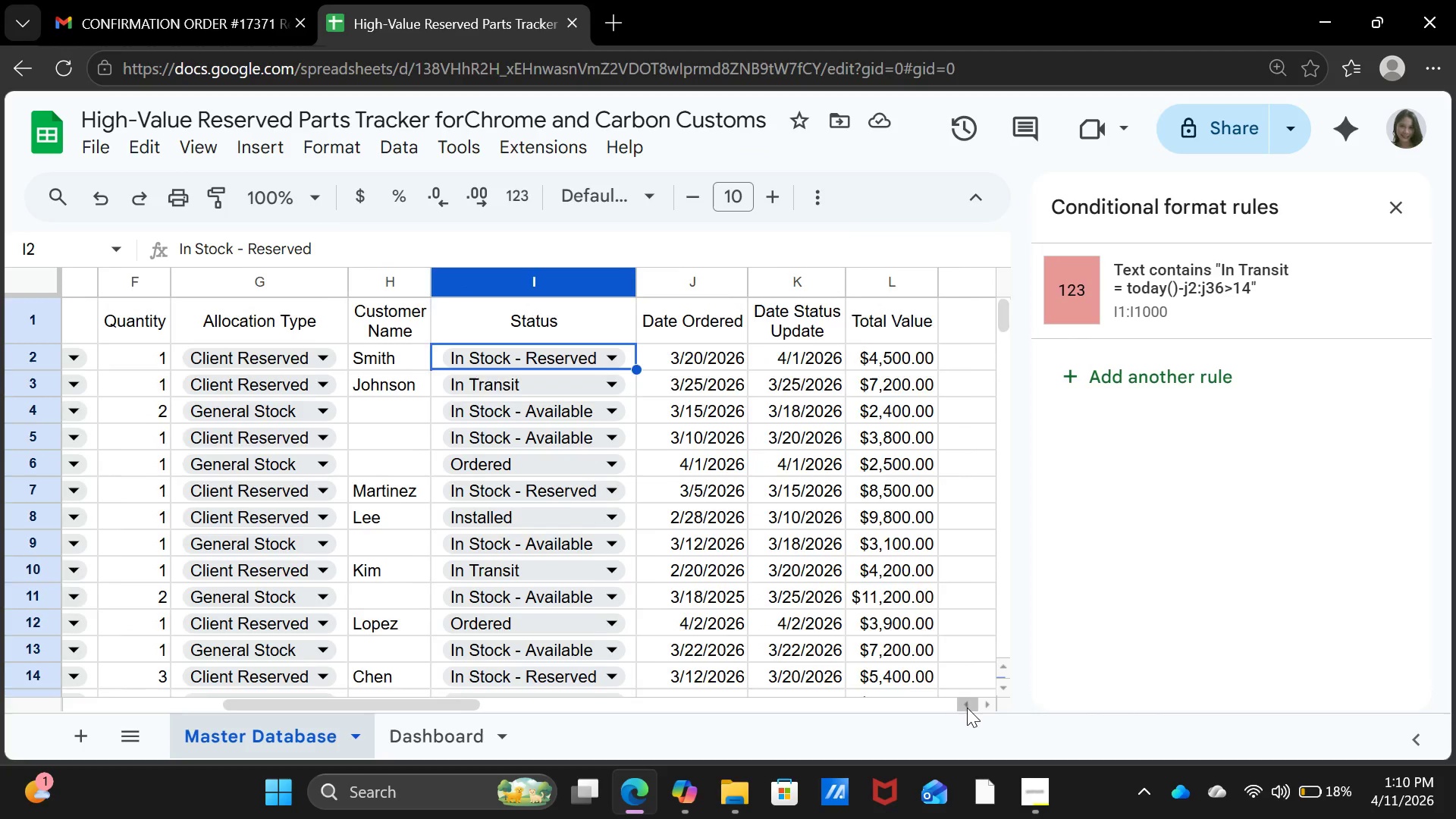 
triple_click([967, 708])
 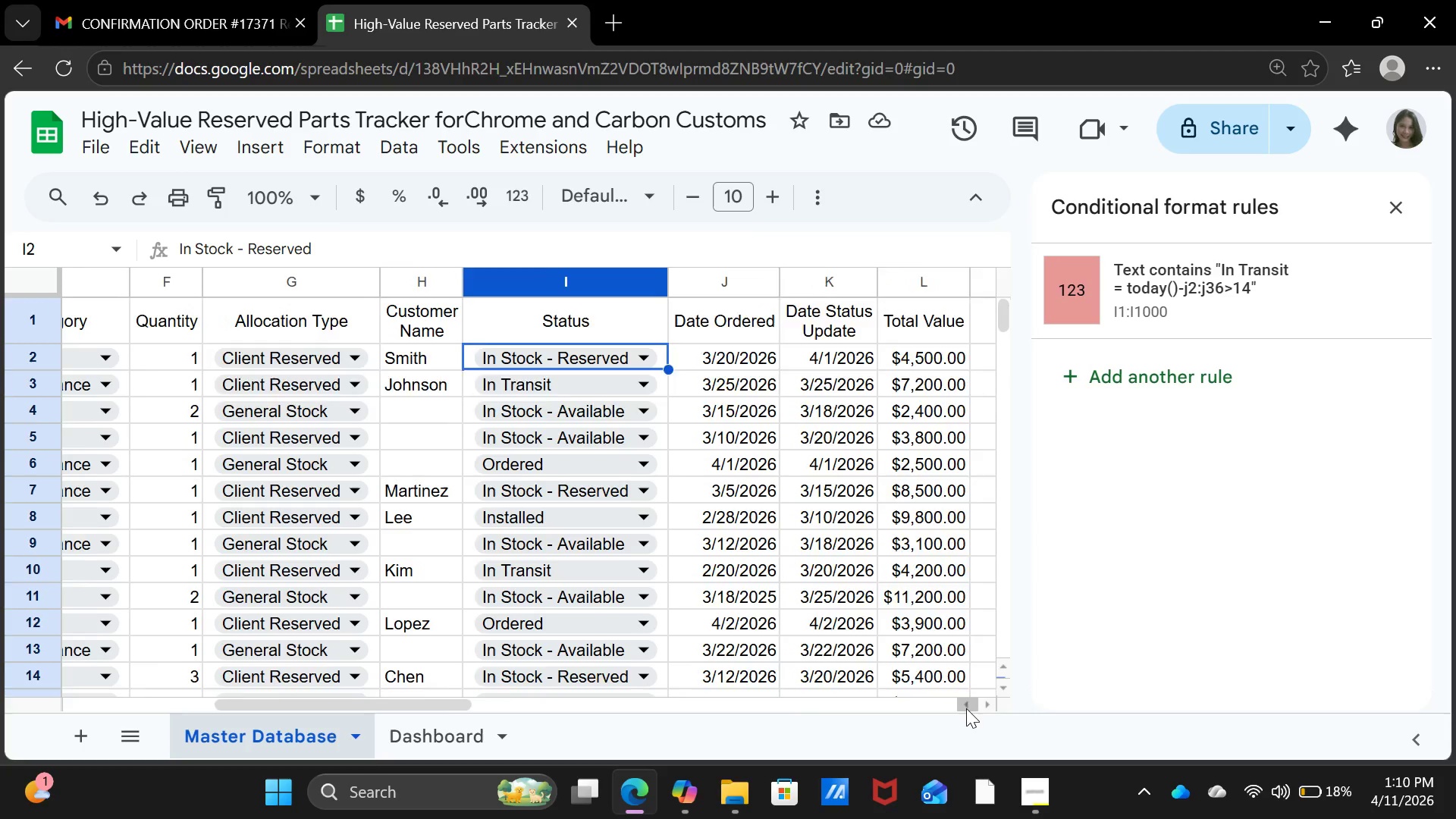 
triple_click([966, 708])
 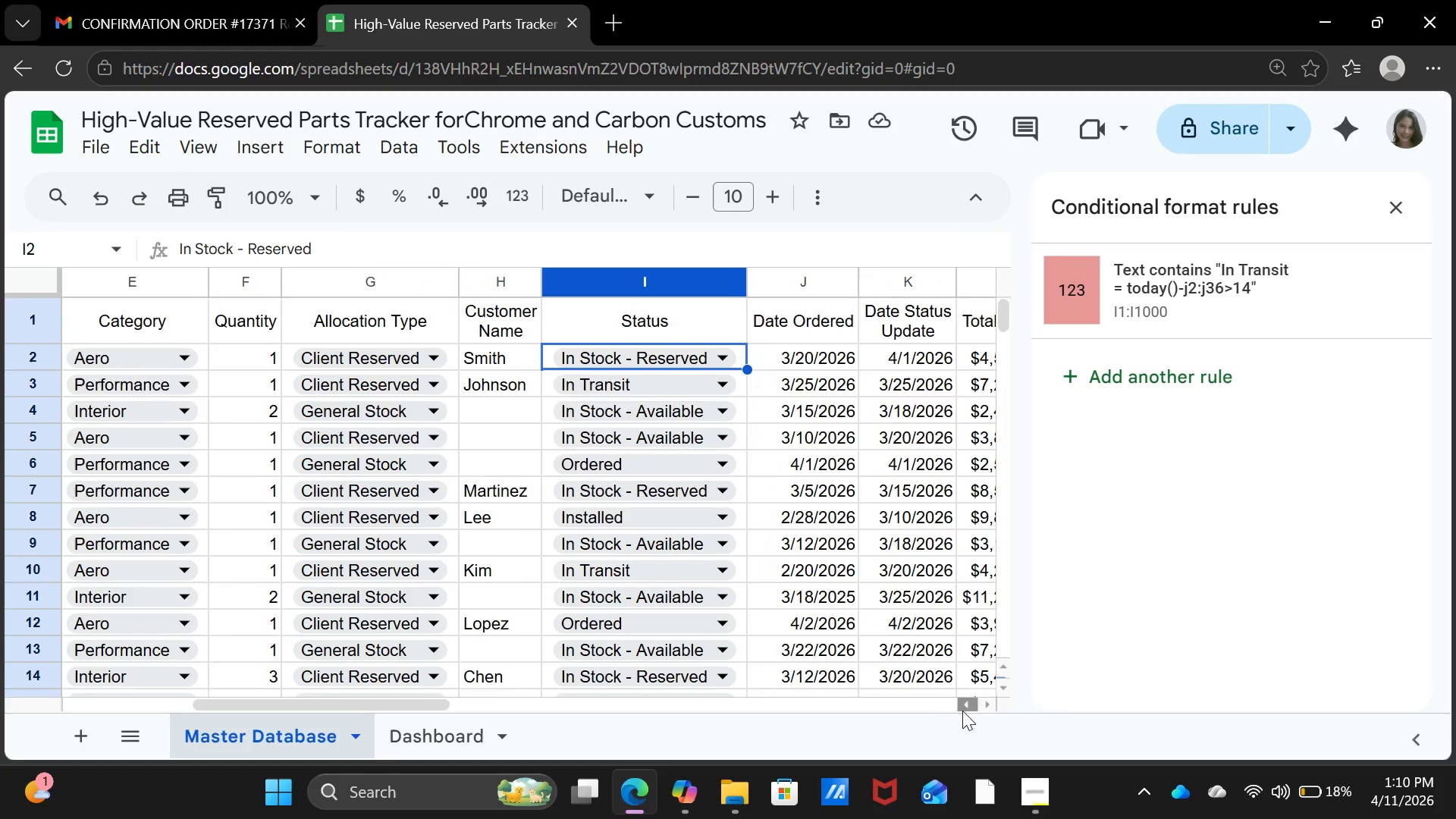 
triple_click([962, 711])
 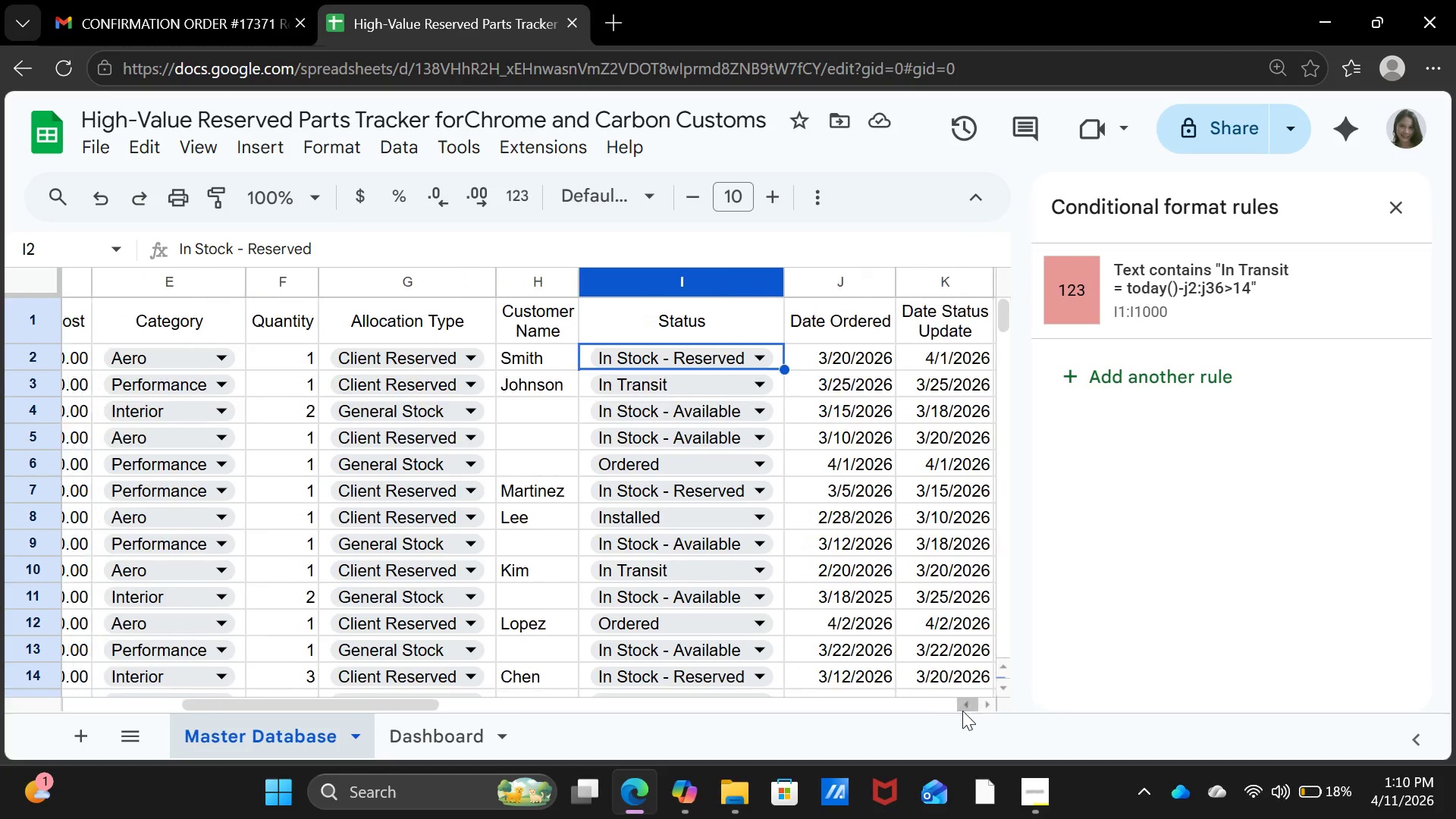 
triple_click([962, 711])
 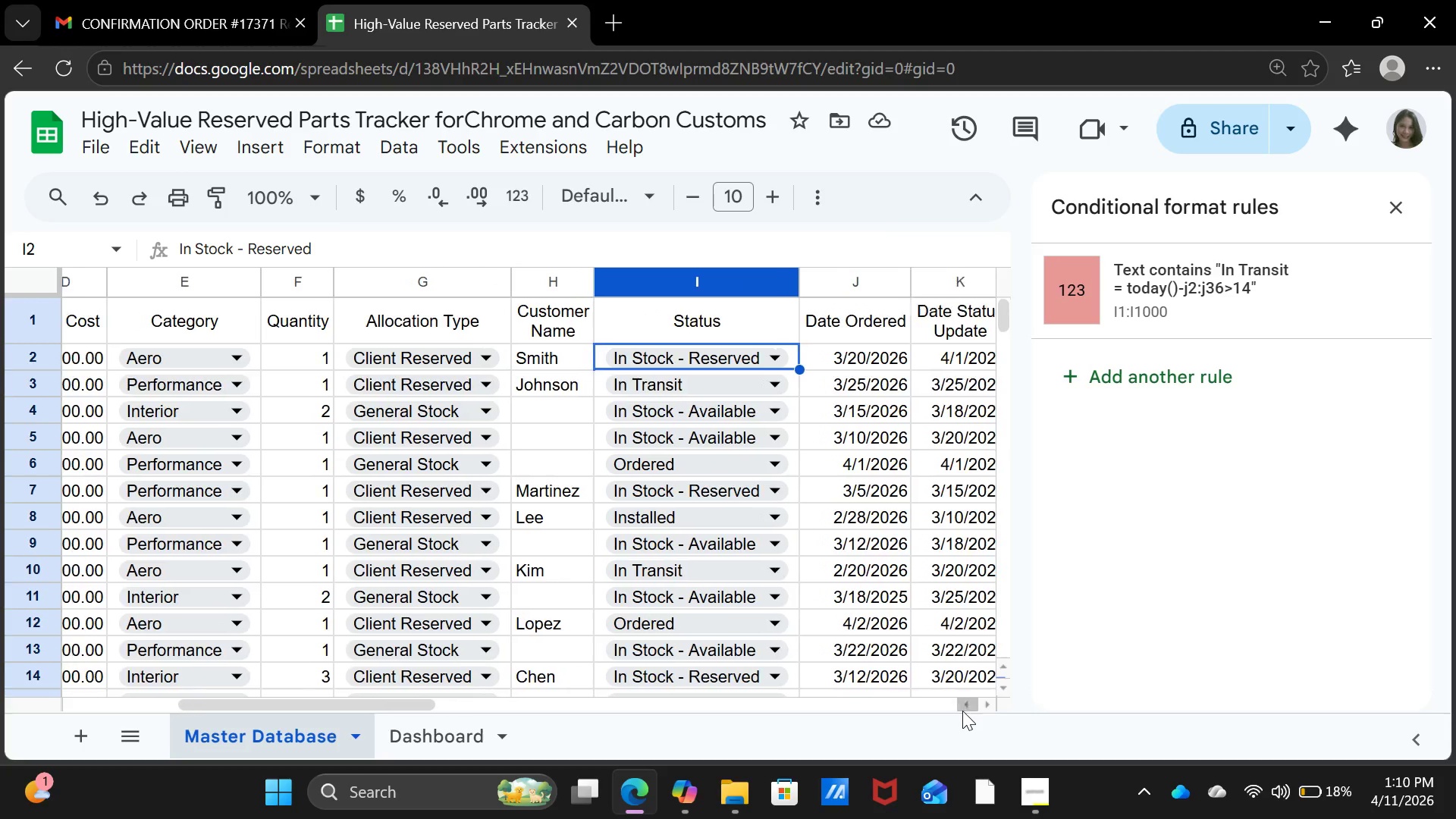 
triple_click([962, 711])
 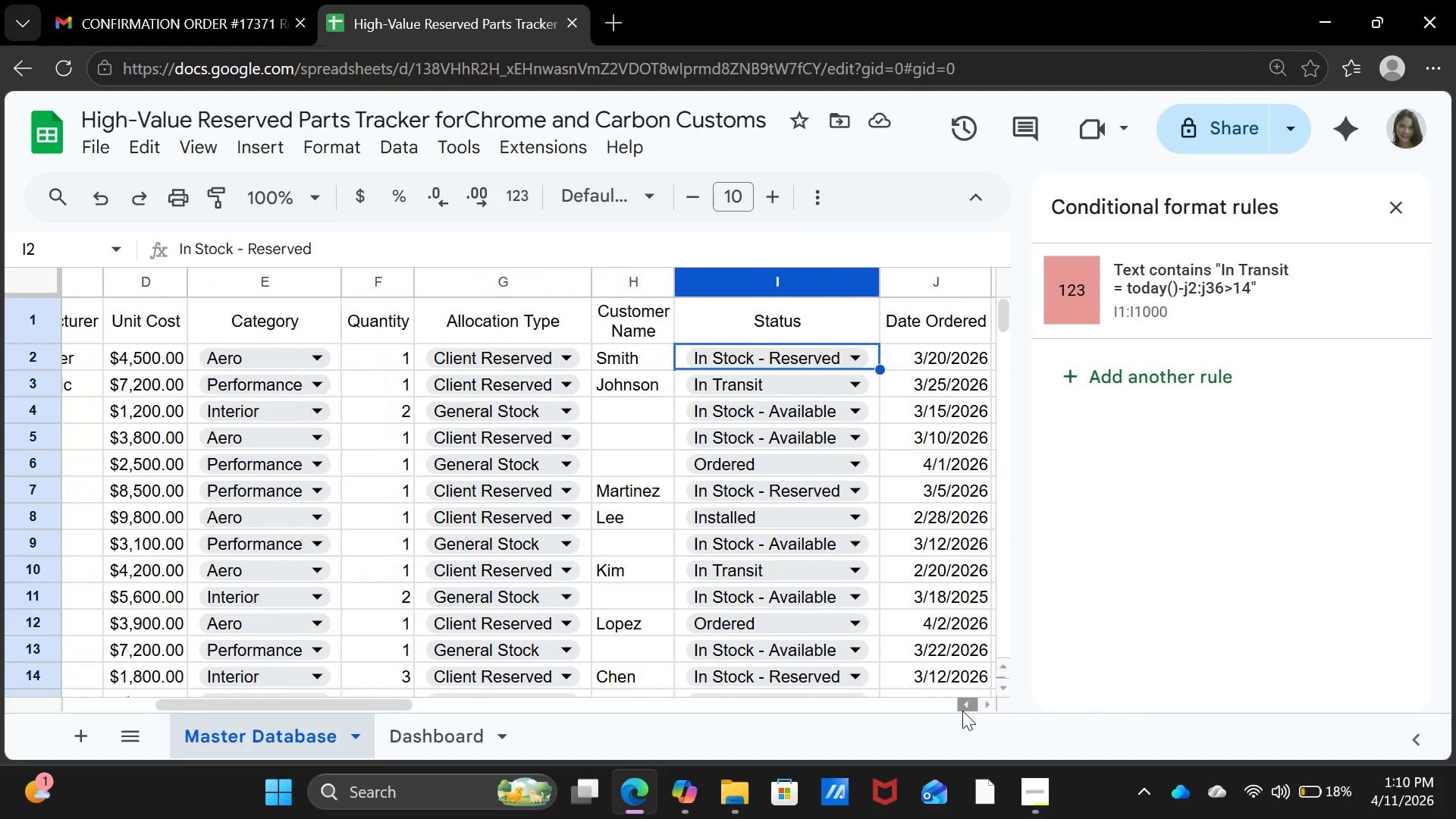 
triple_click([962, 711])
 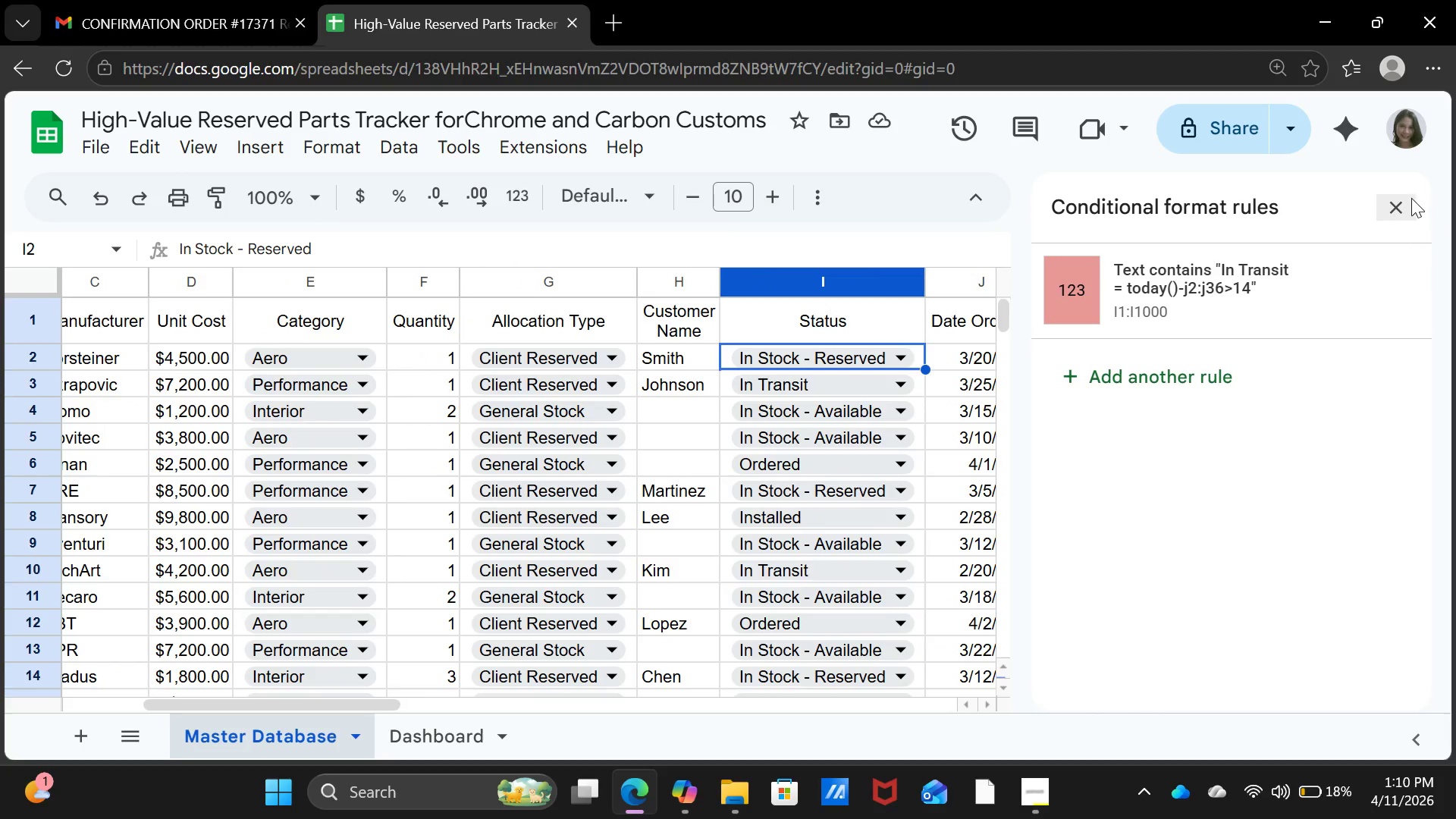 
left_click([1411, 198])
 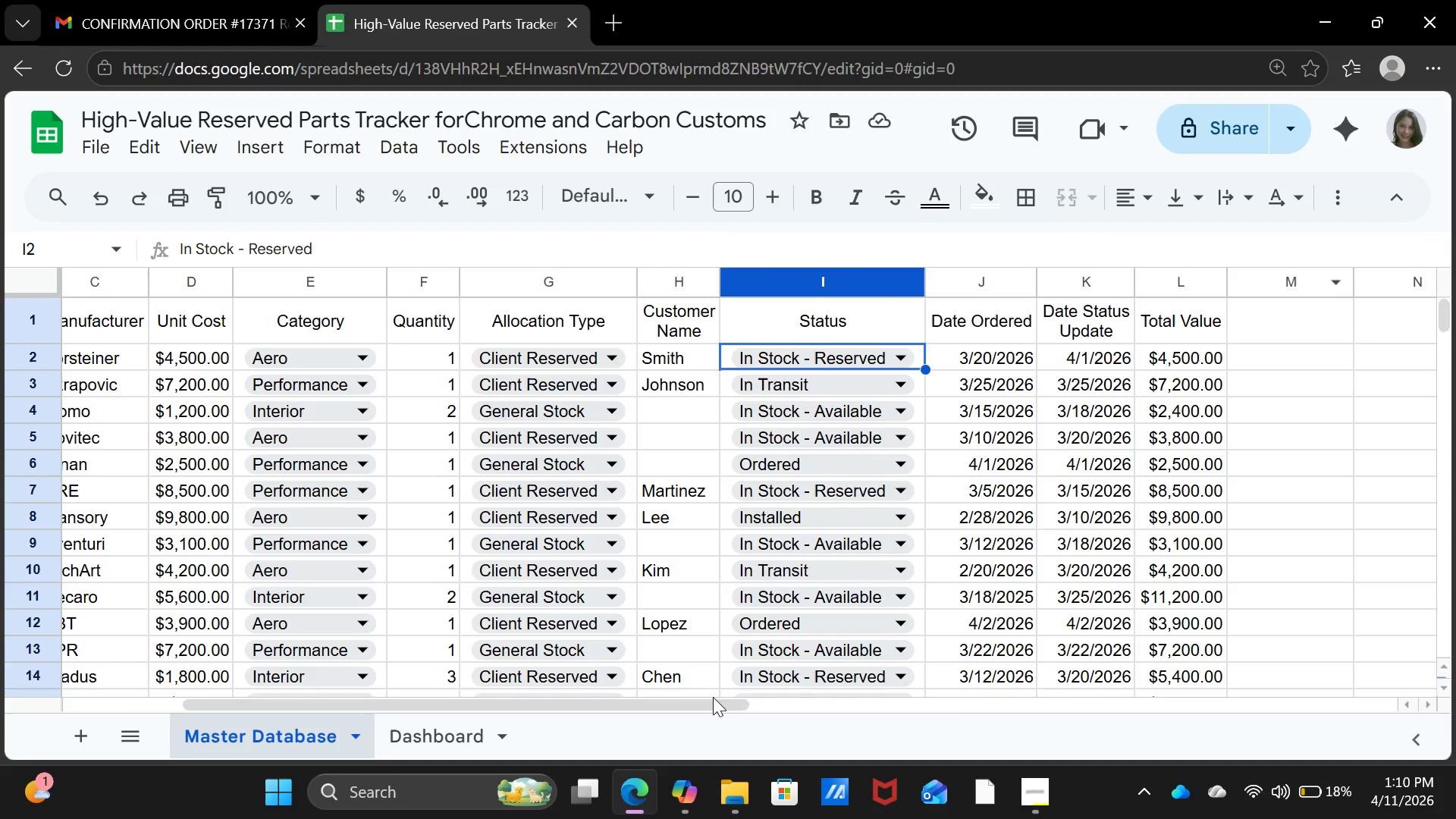 
left_click_drag(start_coordinate=[707, 705], to_coordinate=[388, 711])
 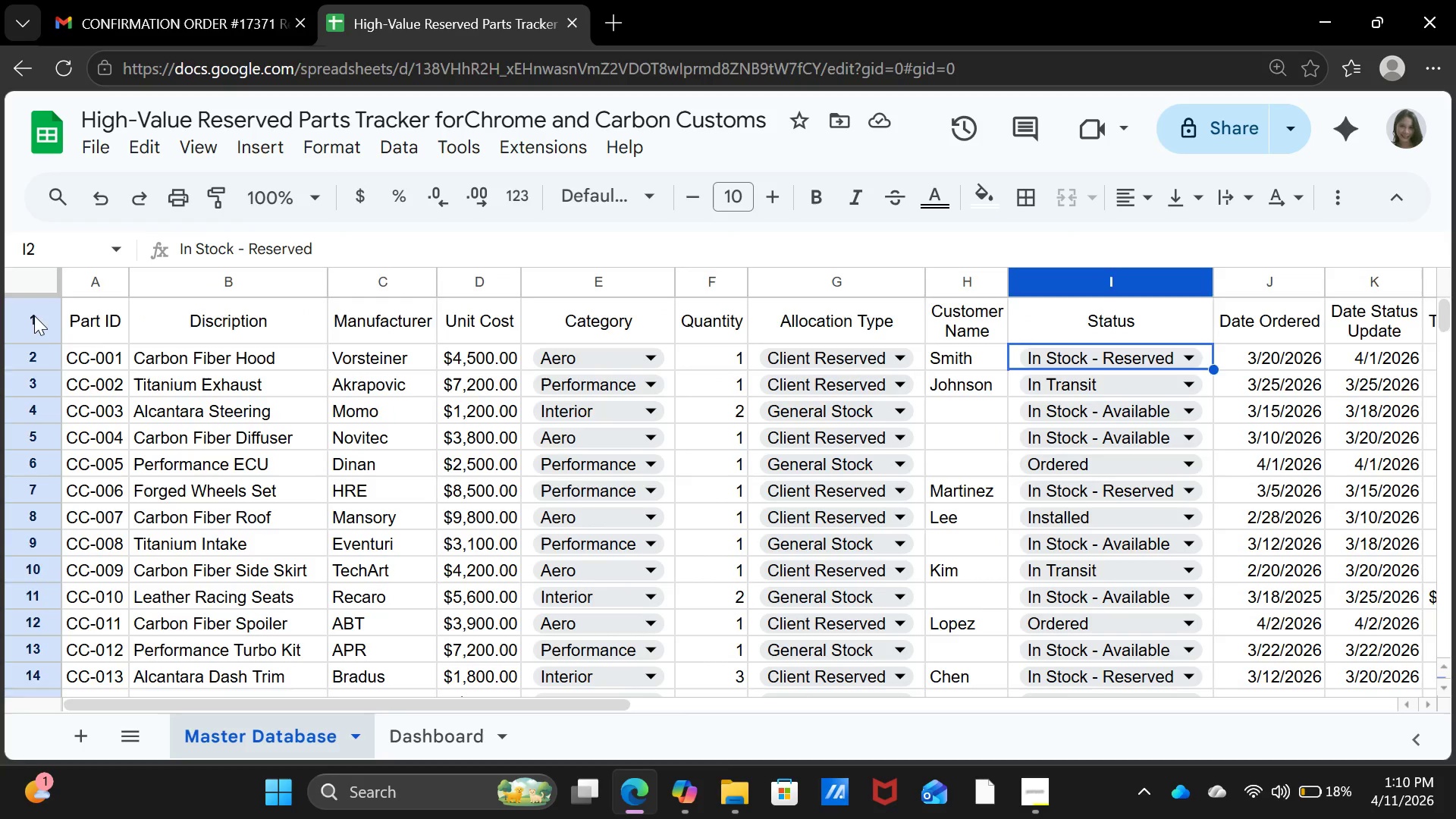 
left_click([34, 315])
 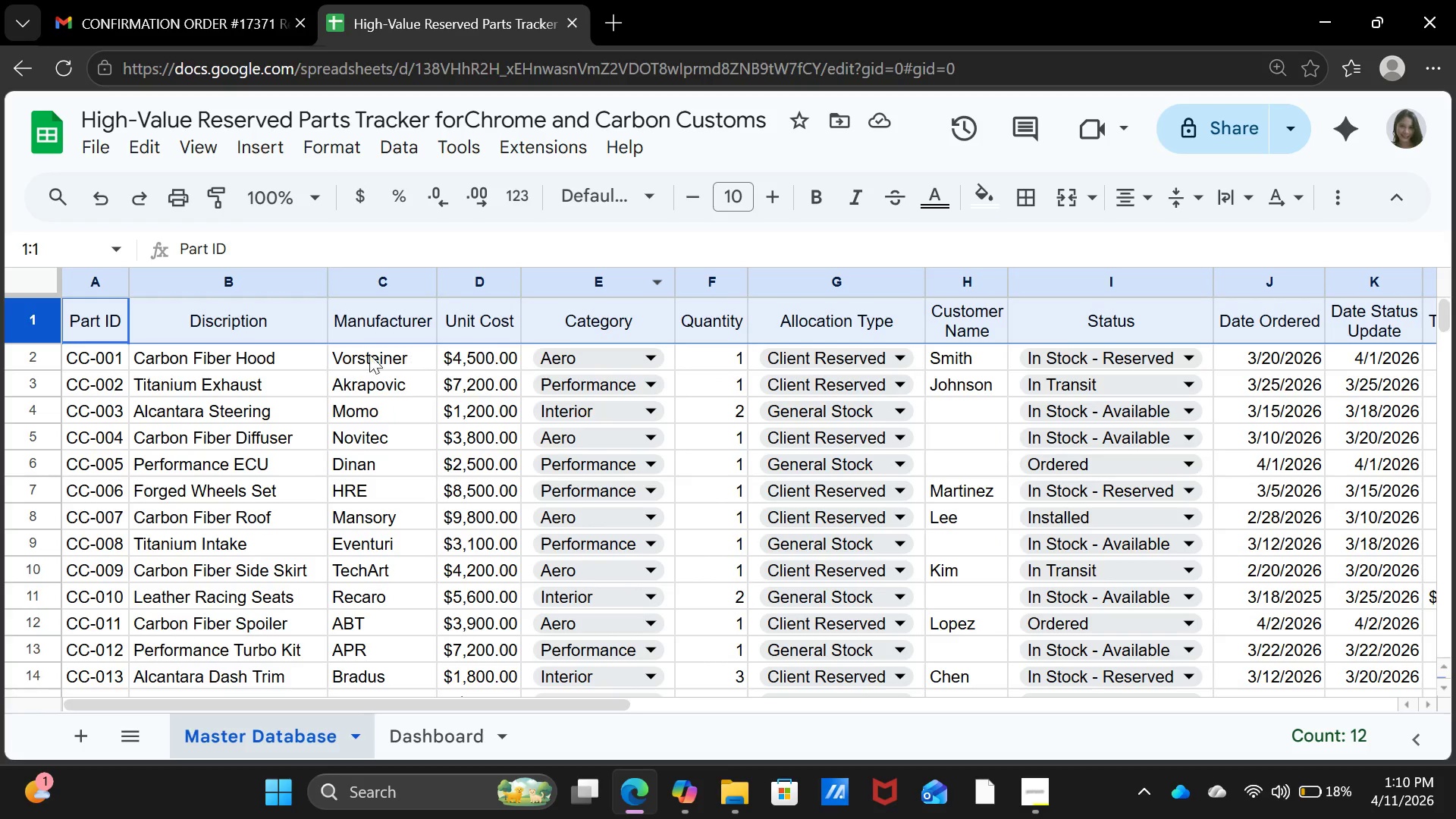 
left_click([319, 412])
 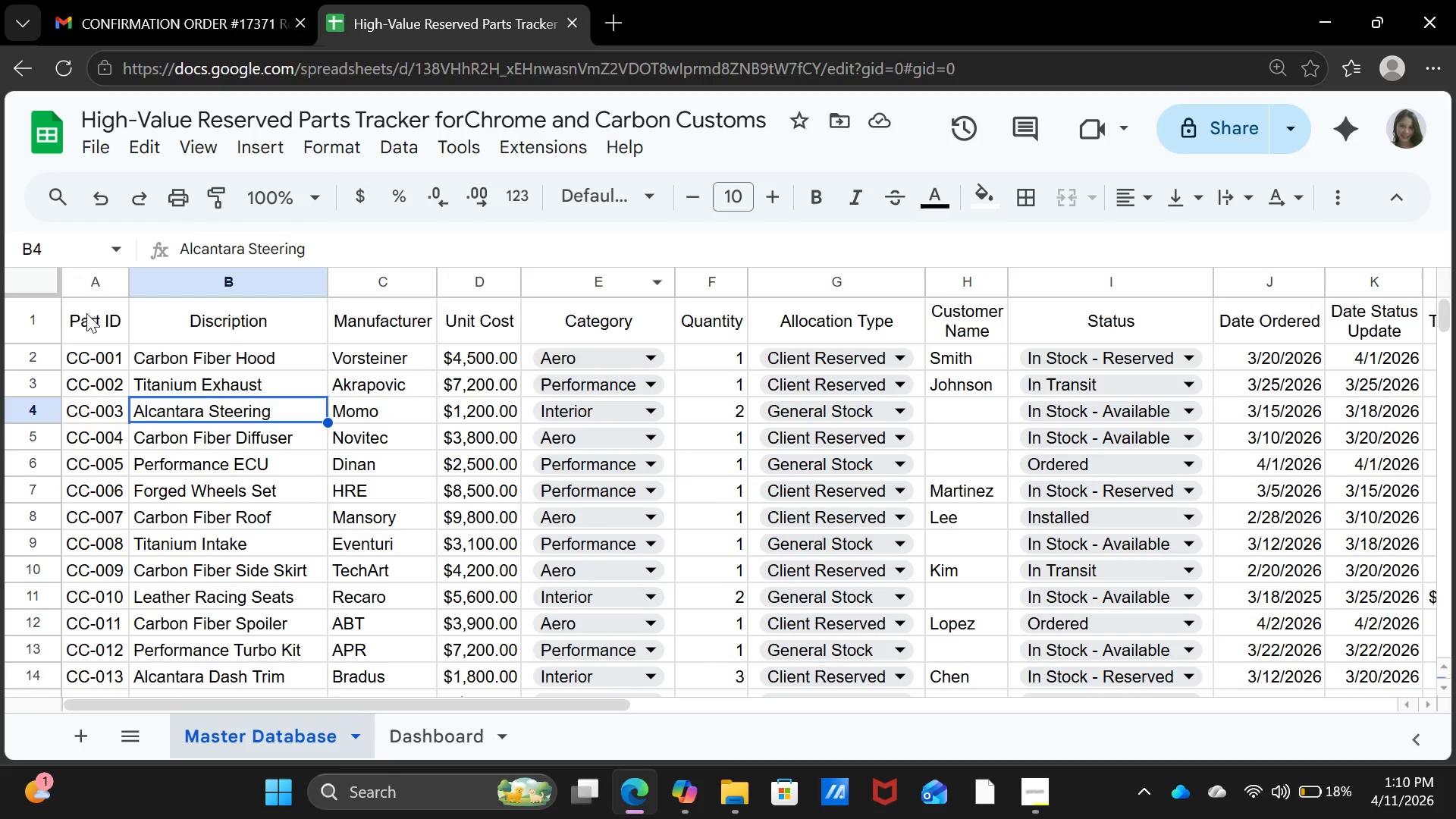 
left_click_drag(start_coordinate=[86, 313], to_coordinate=[1135, 340])
 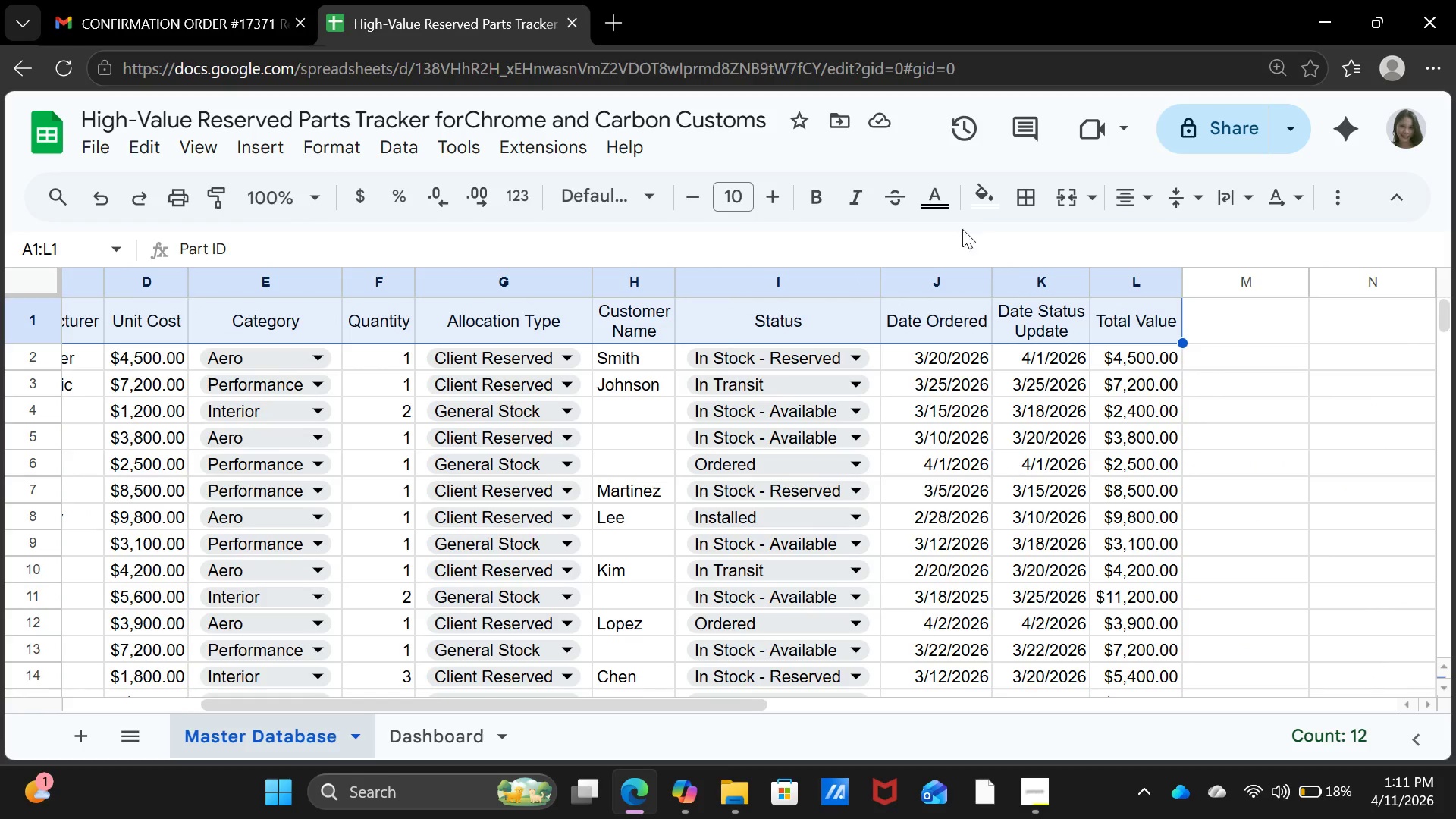 
left_click([982, 202])
 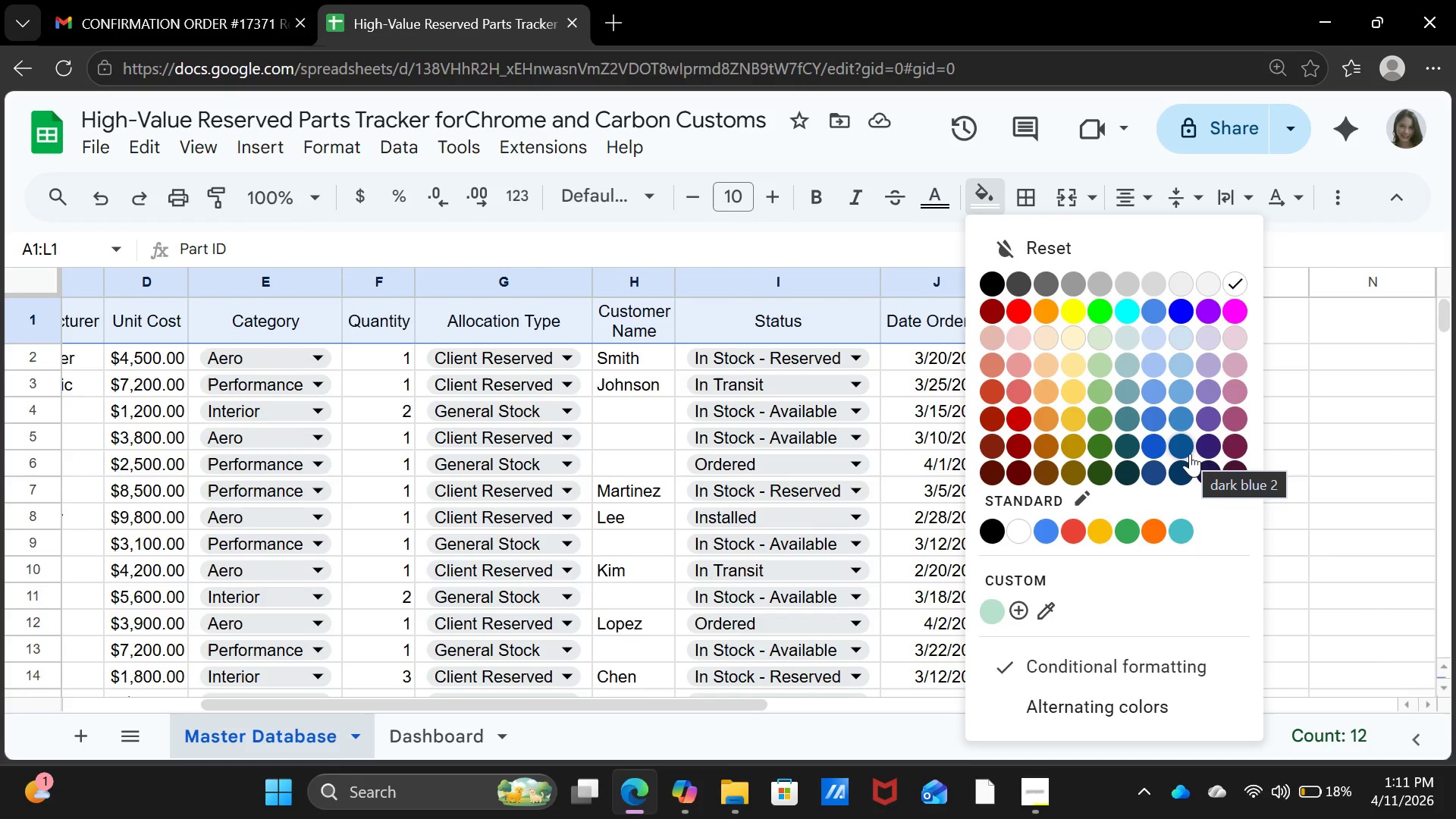 
mouse_move([1215, 429])
 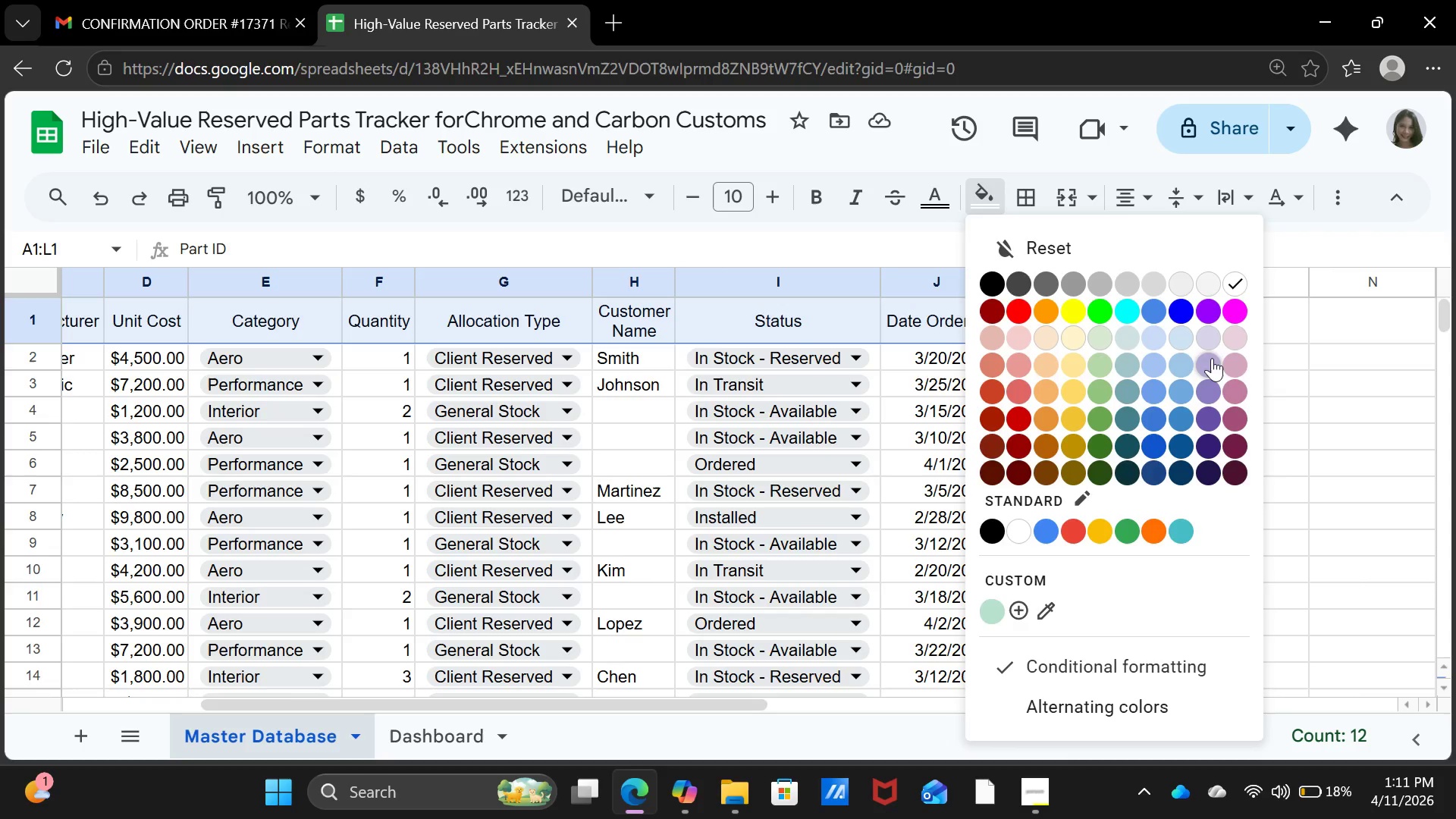 
left_click([1211, 358])
 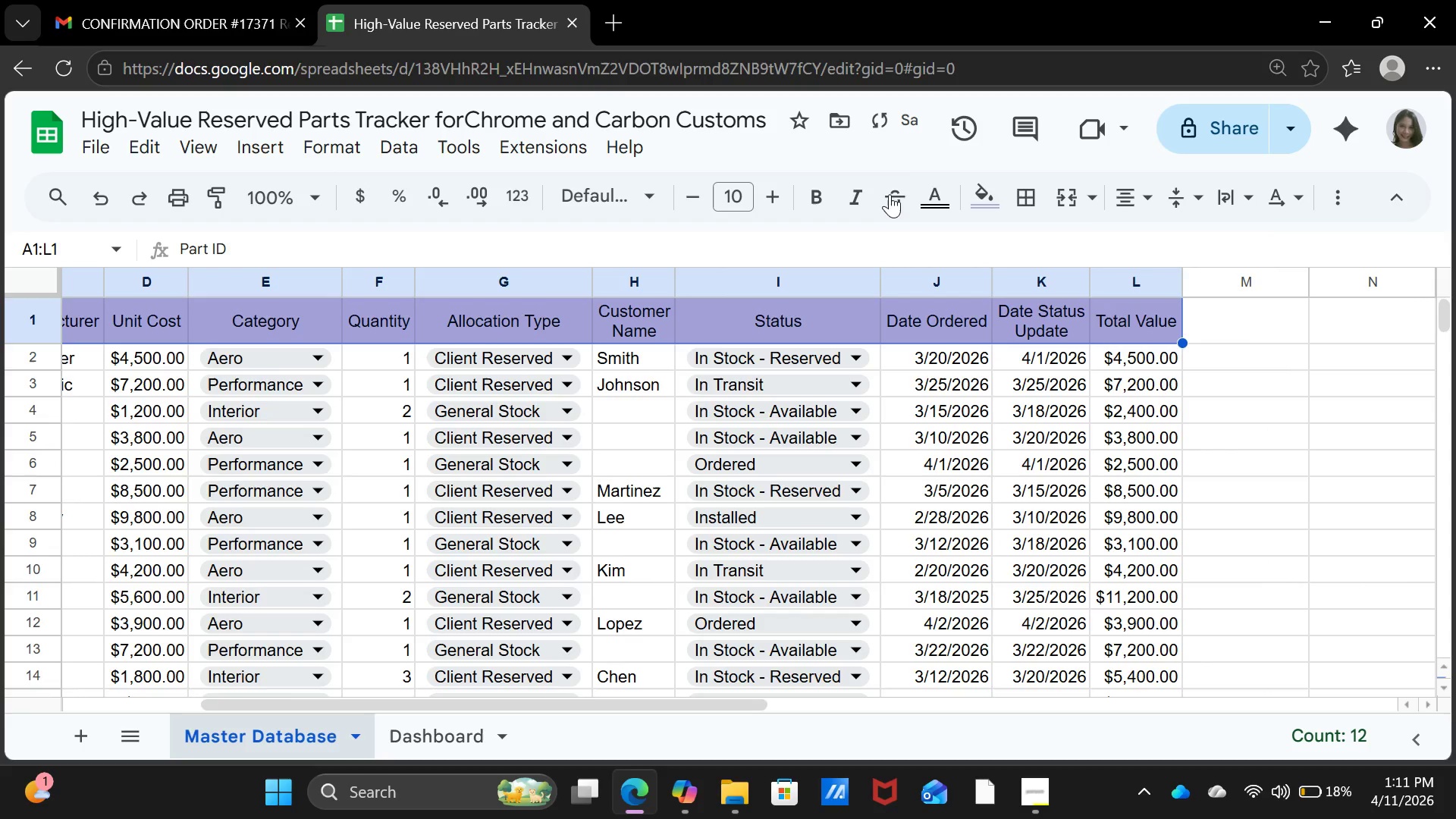 
left_click([978, 195])
 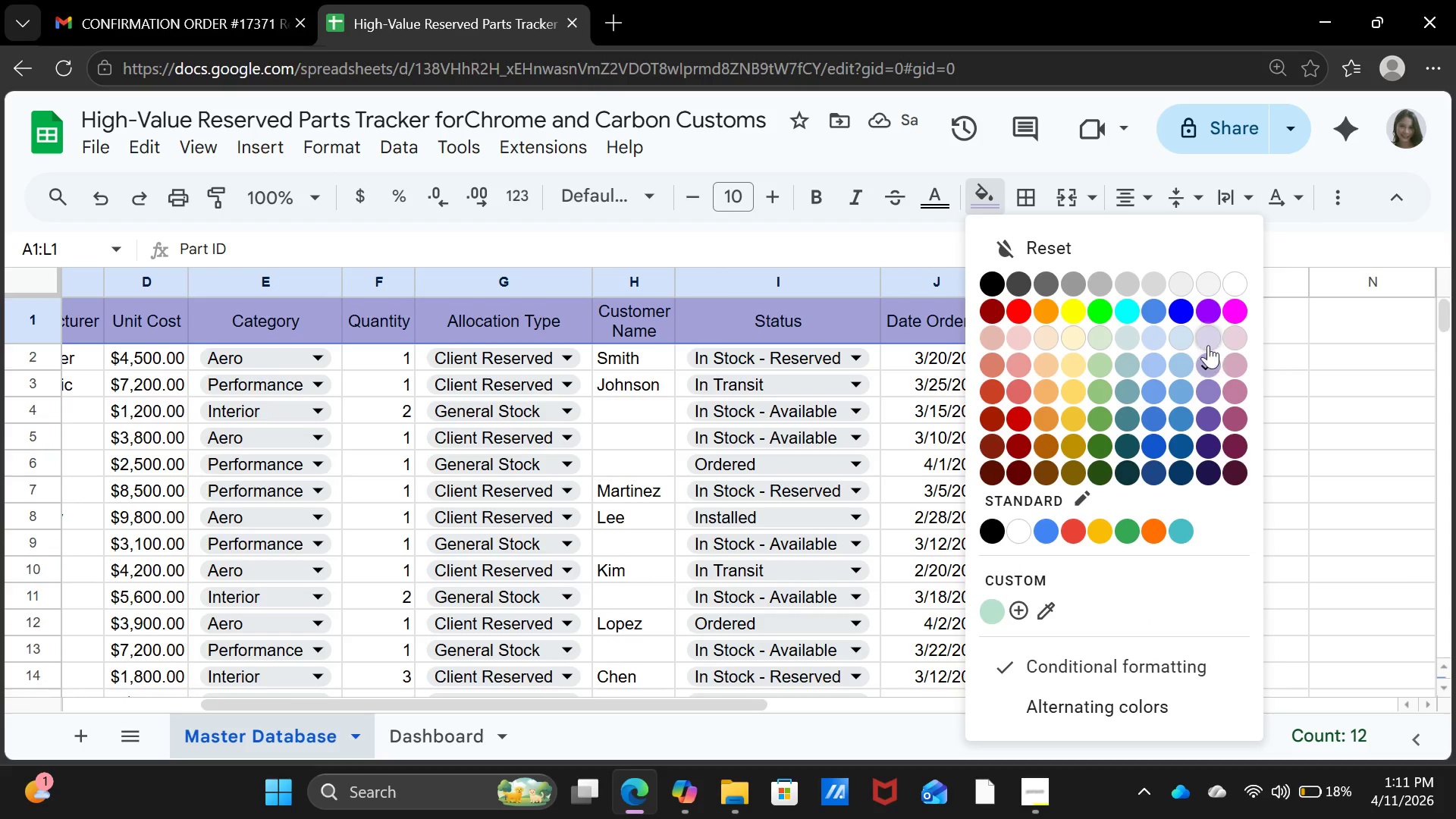 
left_click([1208, 340])
 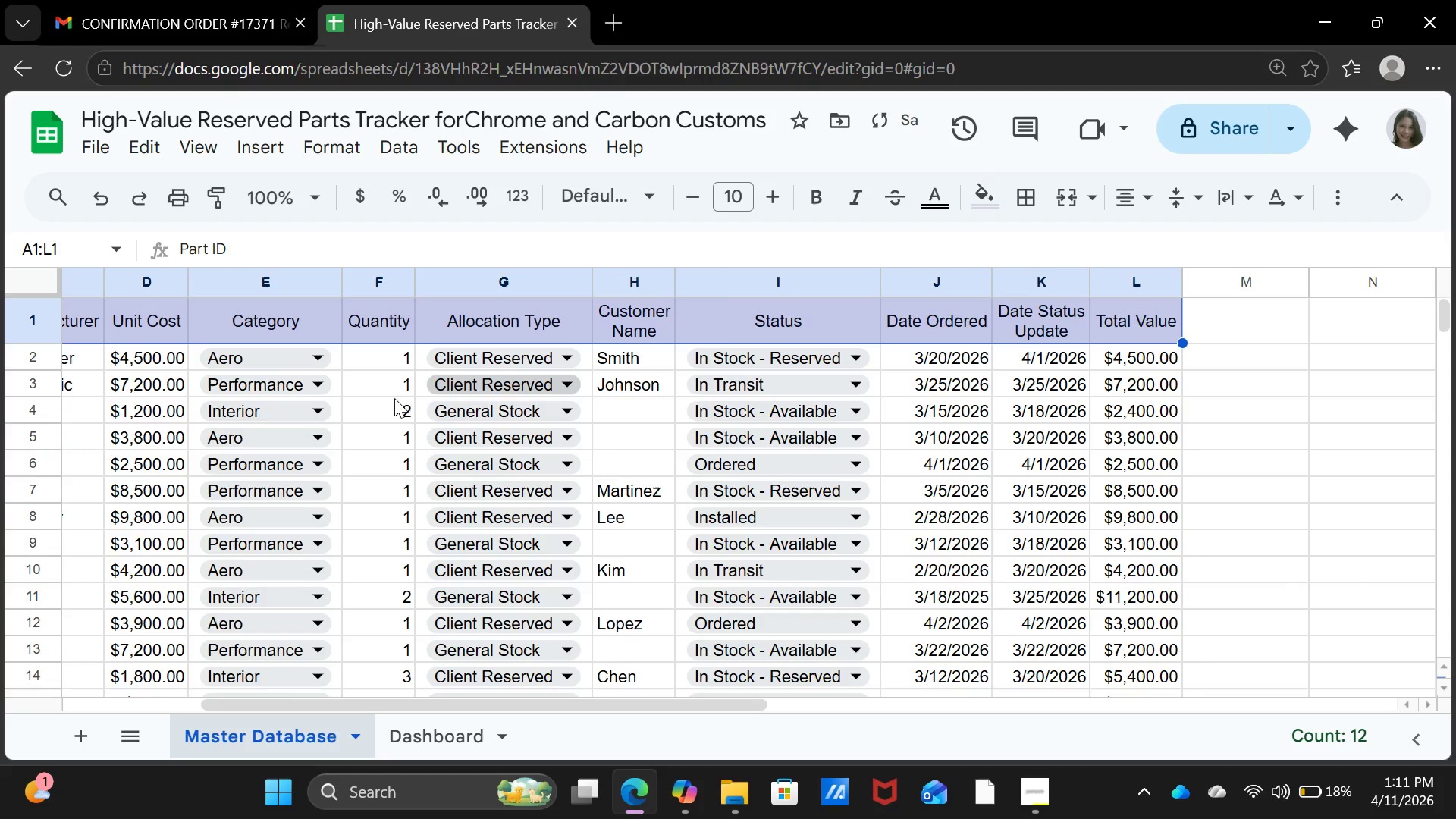 
left_click([523, 469])
 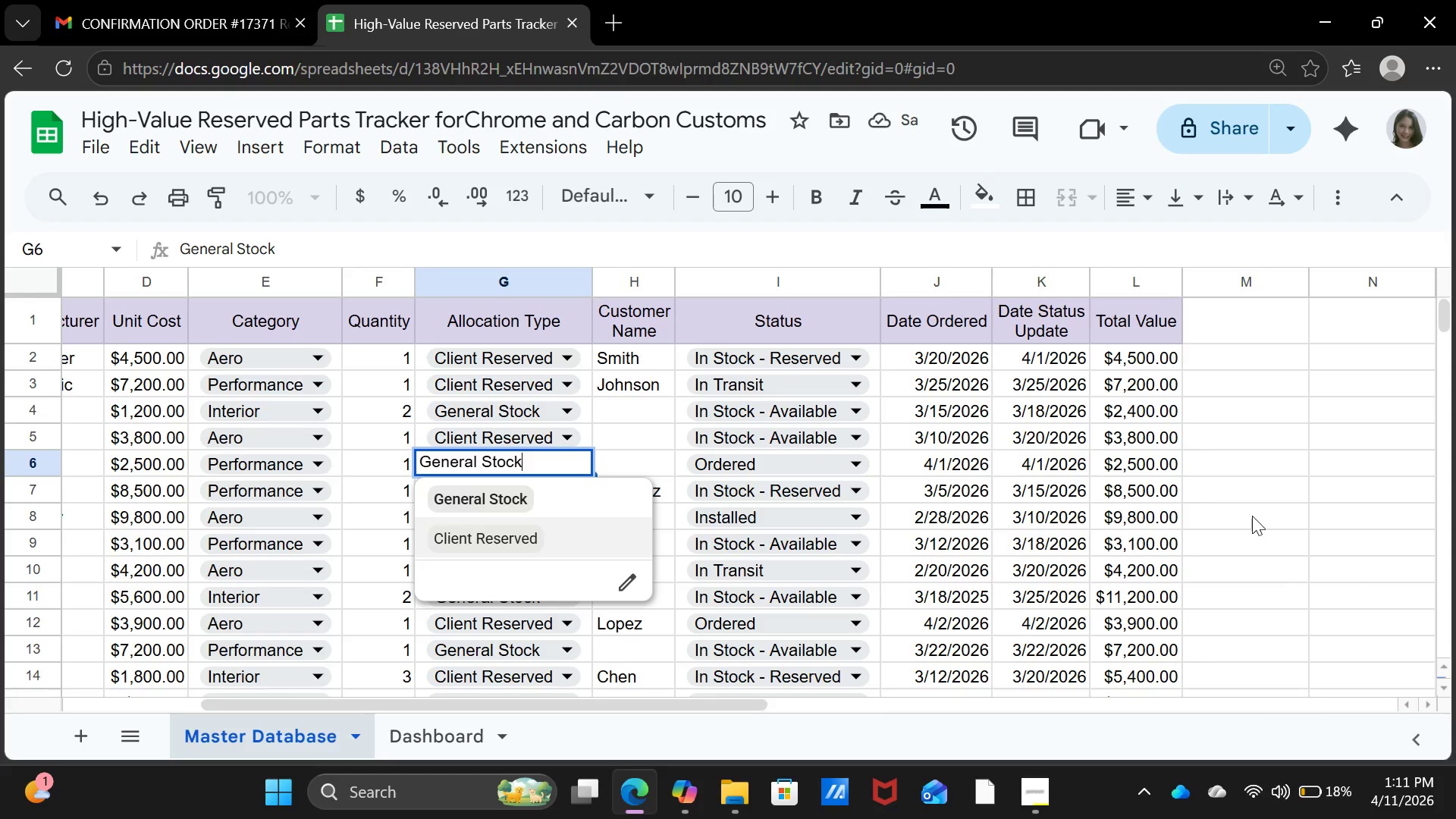 
left_click([1290, 483])
 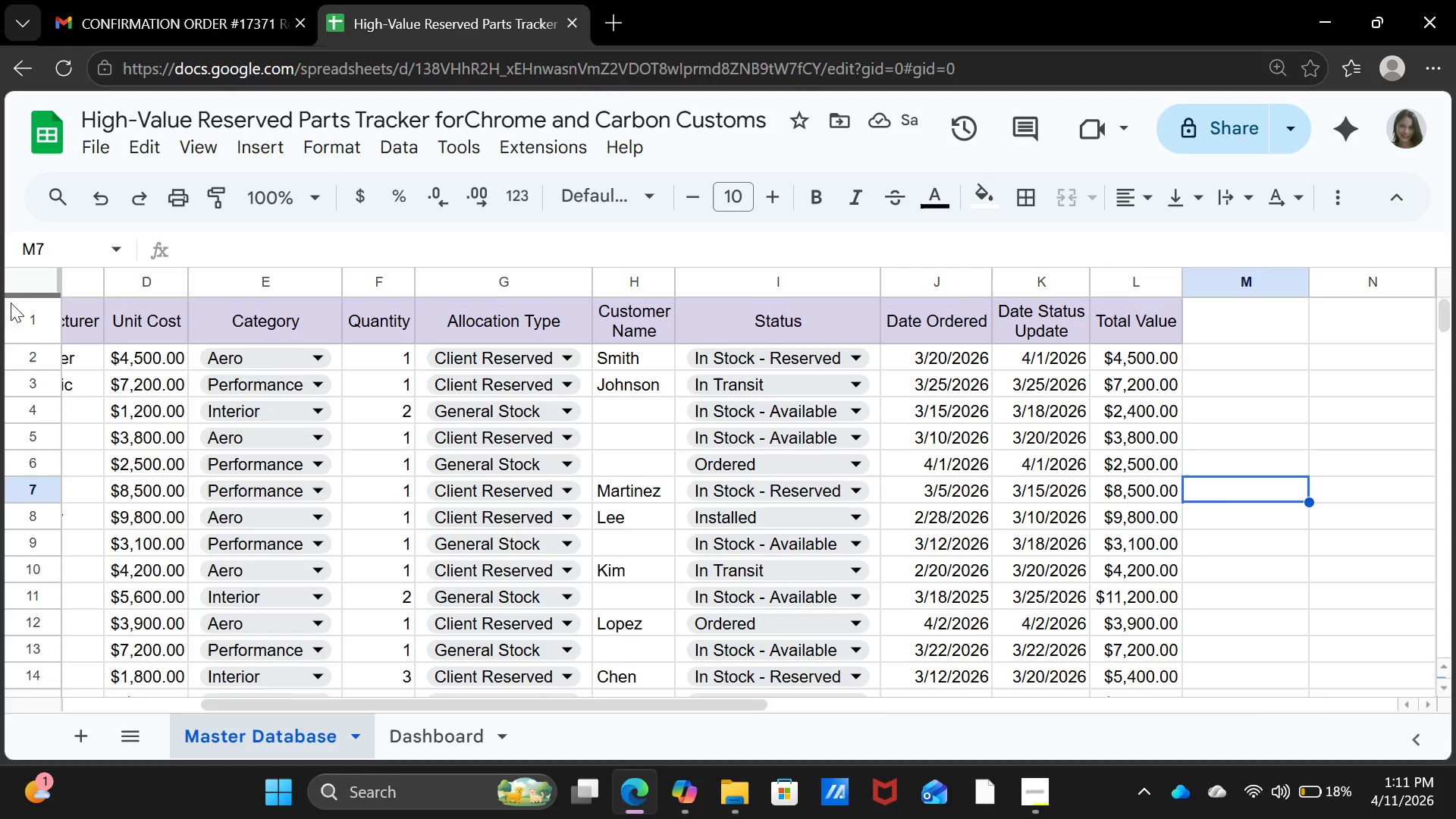 
left_click([27, 322])
 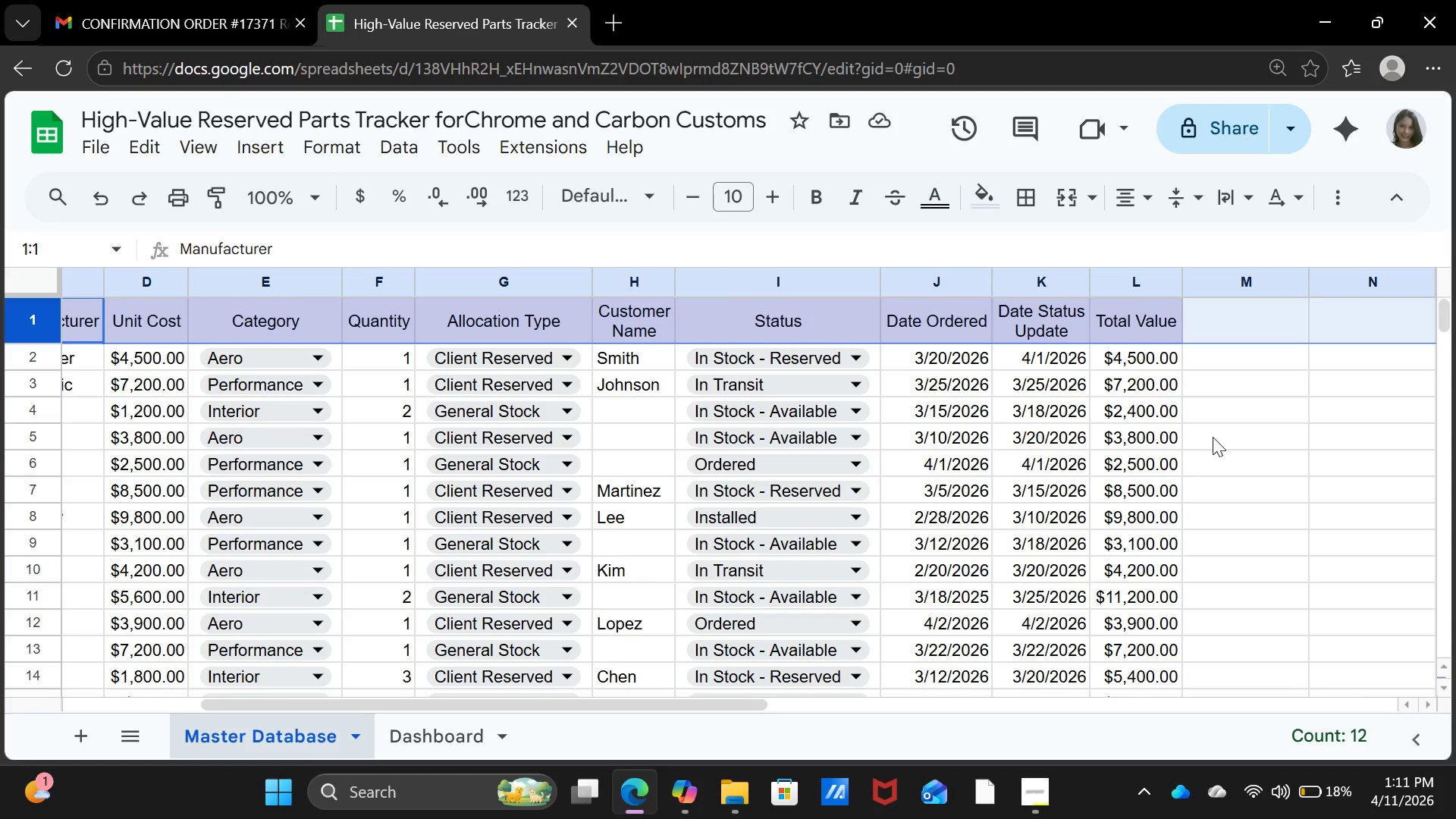 
scroll: coordinate [1196, 461], scroll_direction: down, amount: 2.0
 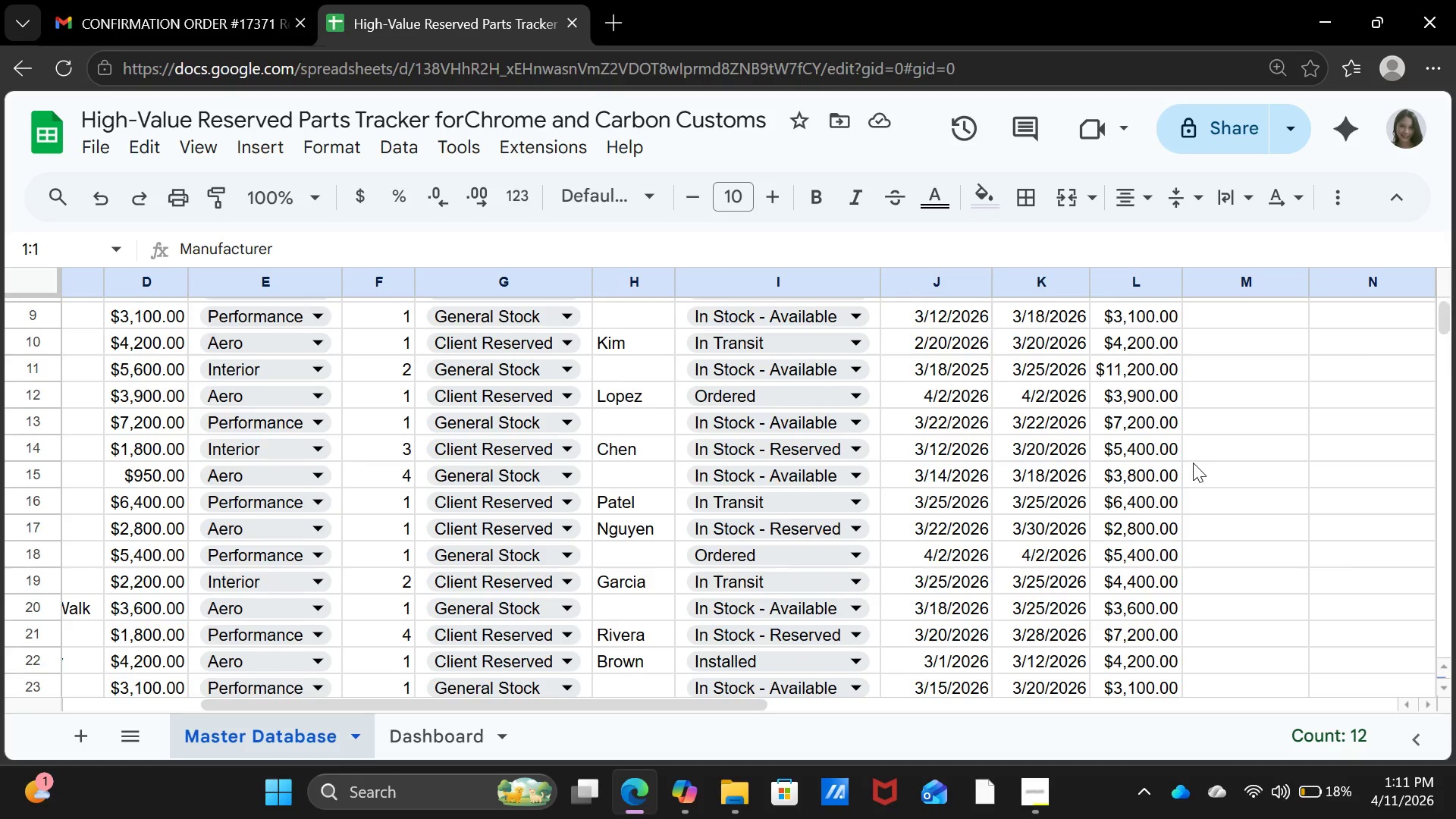 
scroll: coordinate [1191, 467], scroll_direction: up, amount: 6.0
 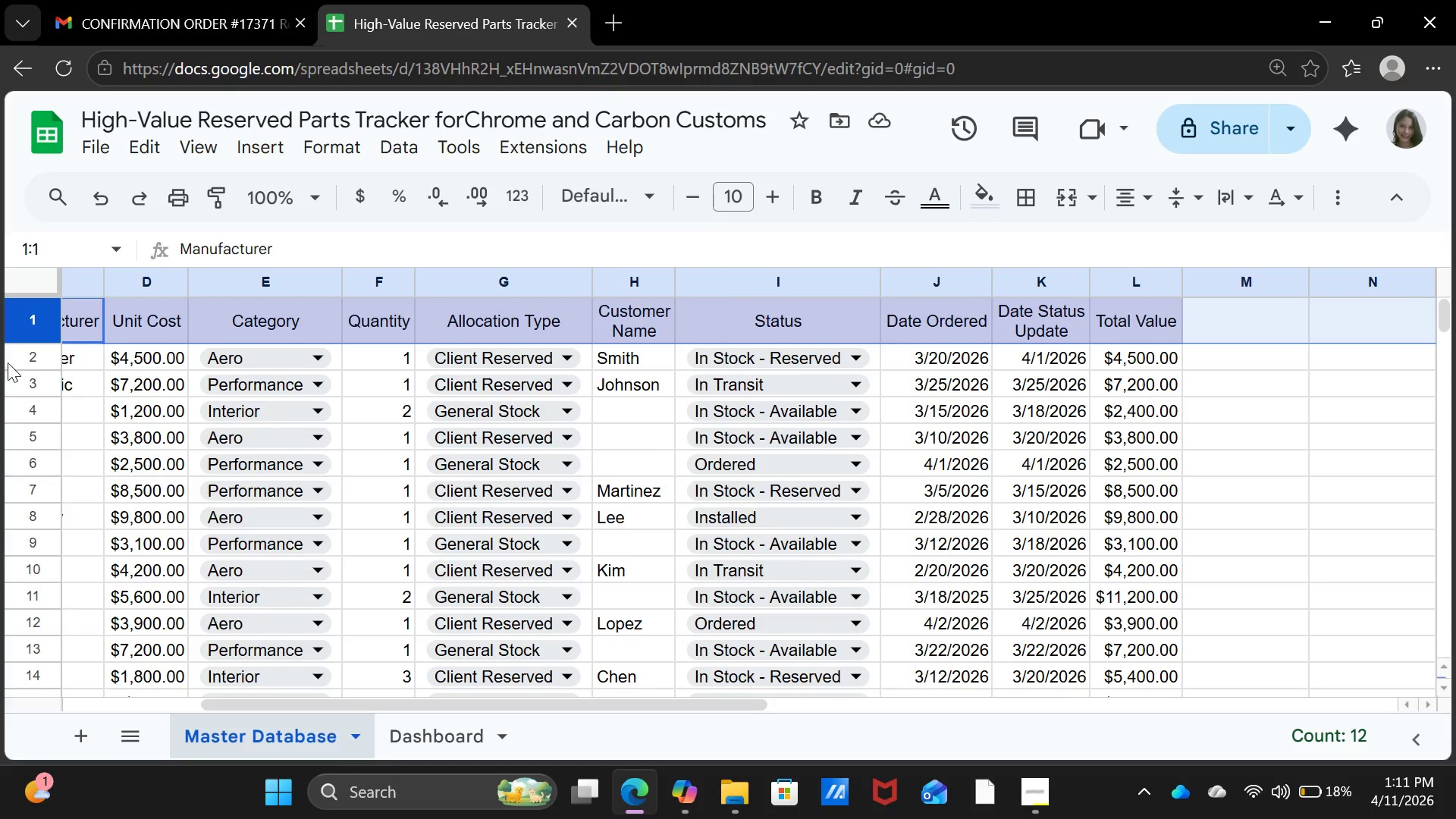 
left_click([11, 362])
 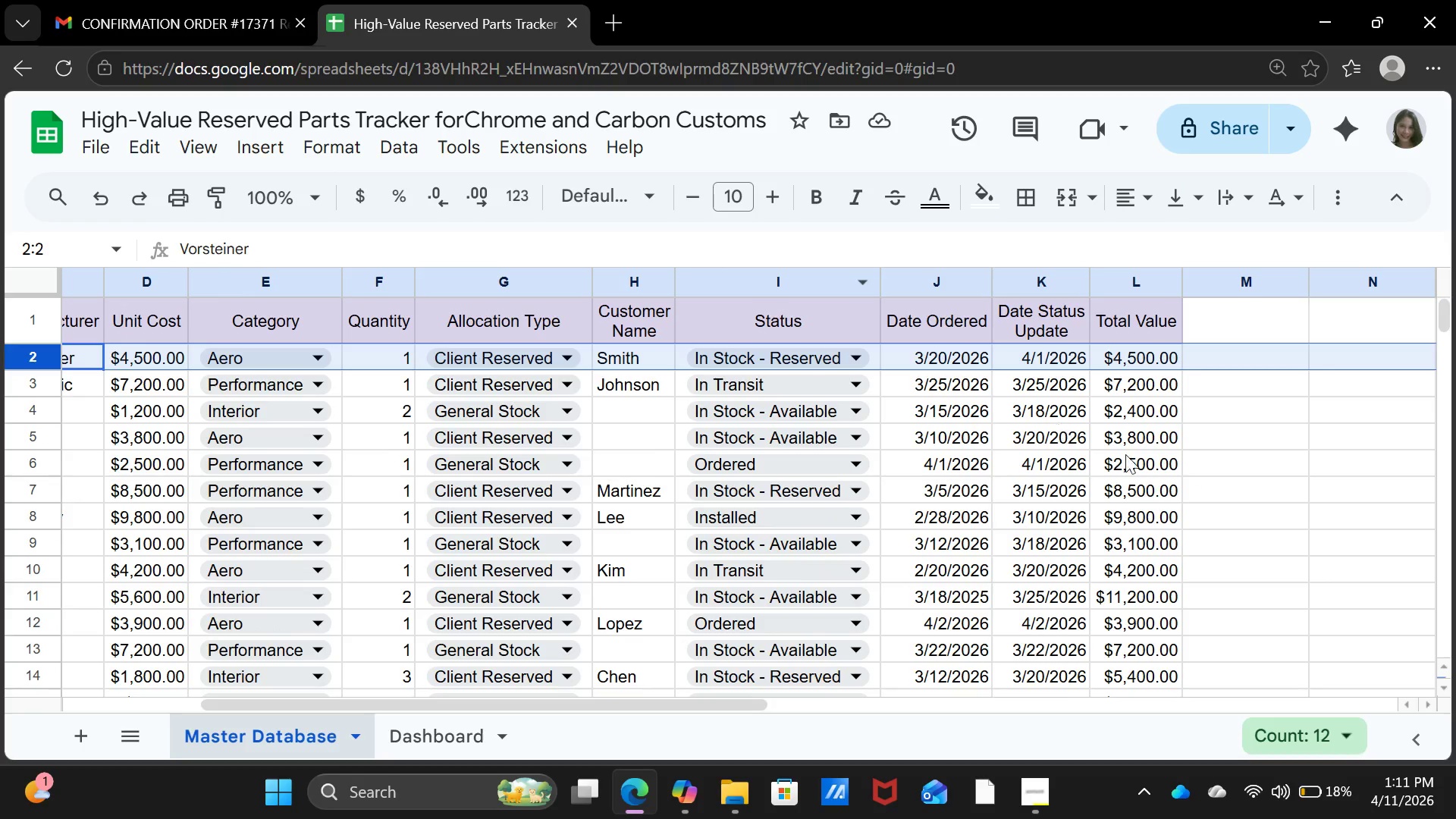 
left_click([1379, 528])
 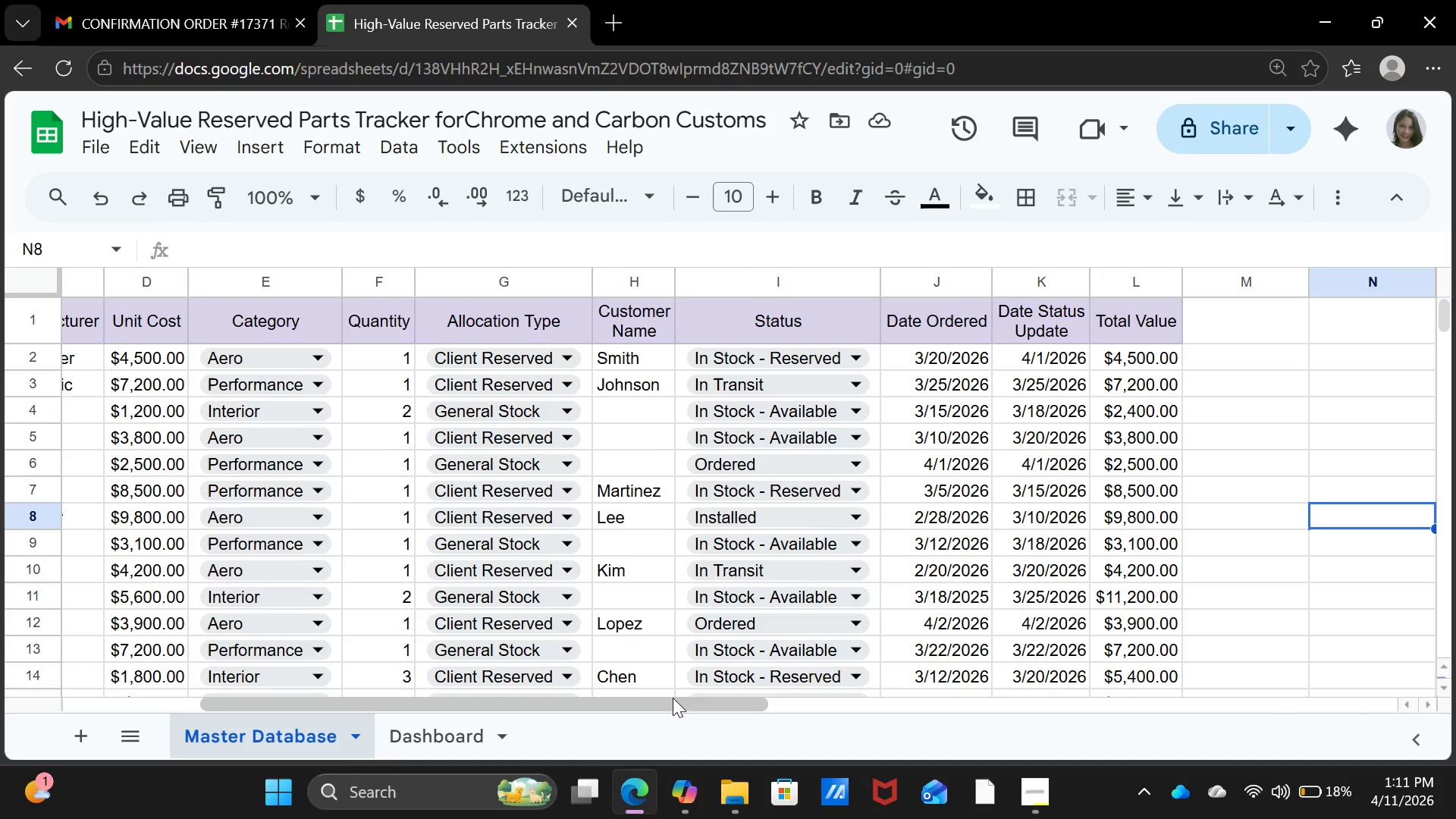 
left_click_drag(start_coordinate=[671, 696], to_coordinate=[393, 726])
 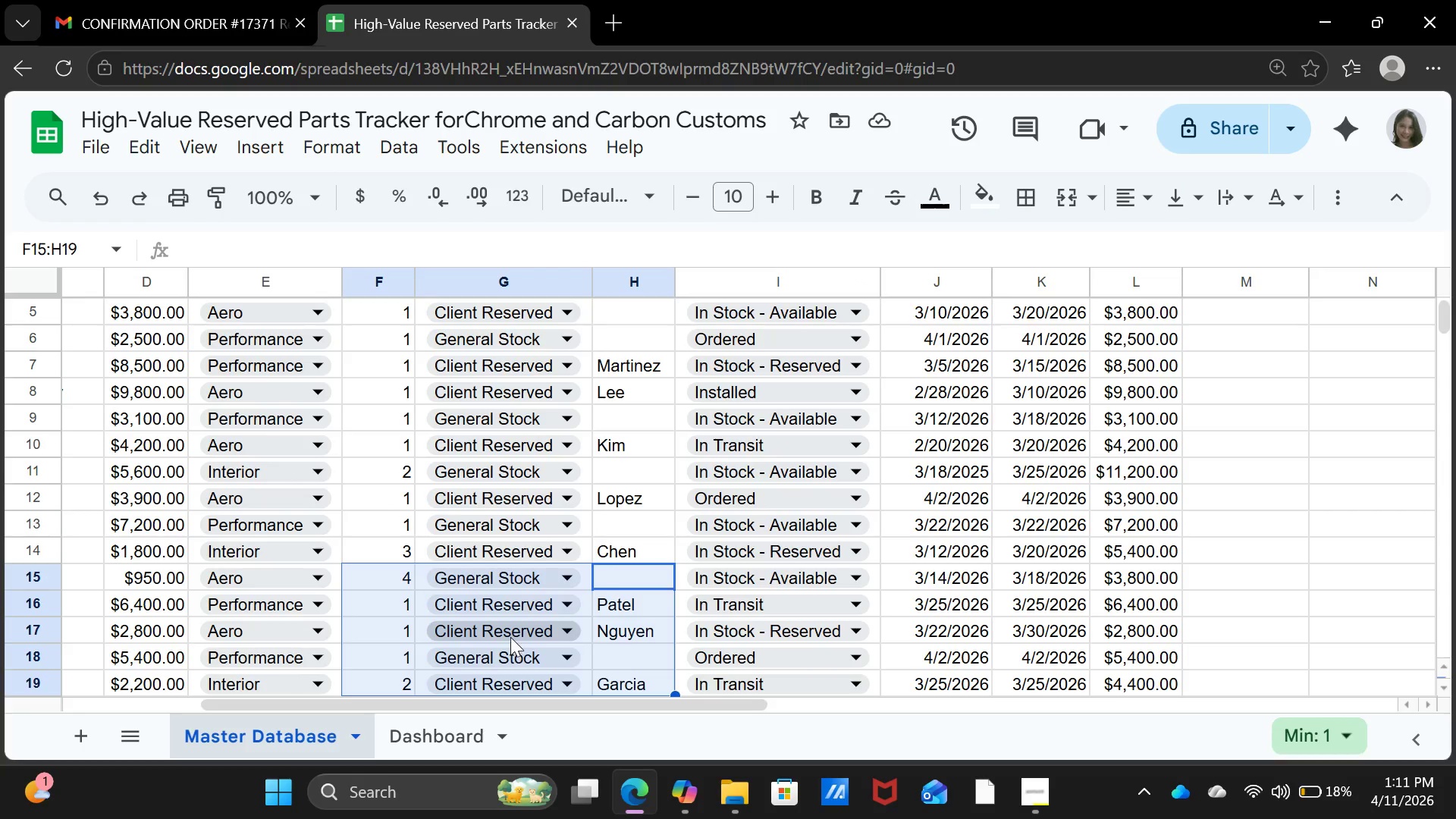 
scroll: coordinate [522, 627], scroll_direction: up, amount: 9.0
 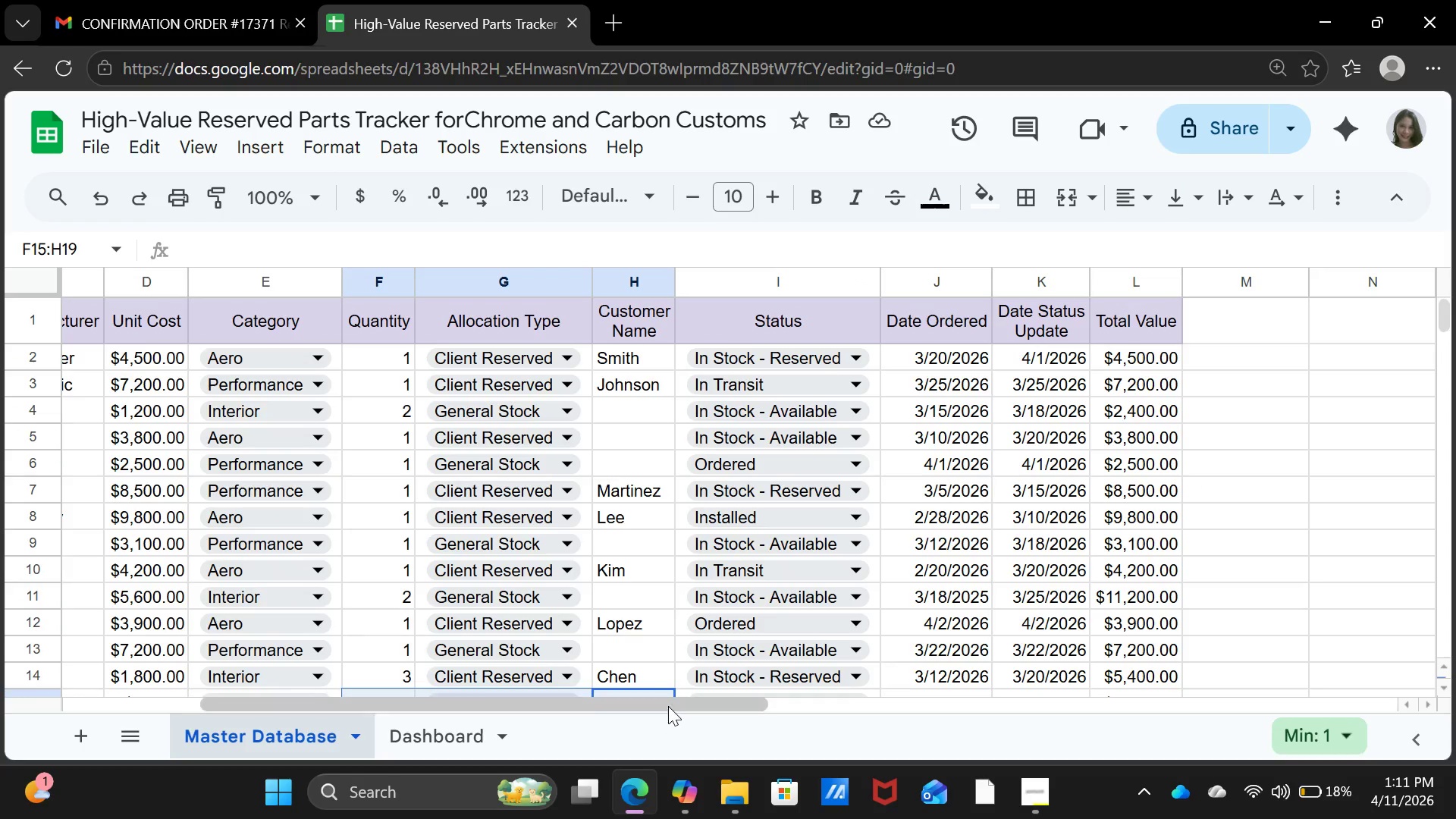 
left_click_drag(start_coordinate=[668, 704], to_coordinate=[283, 714])
 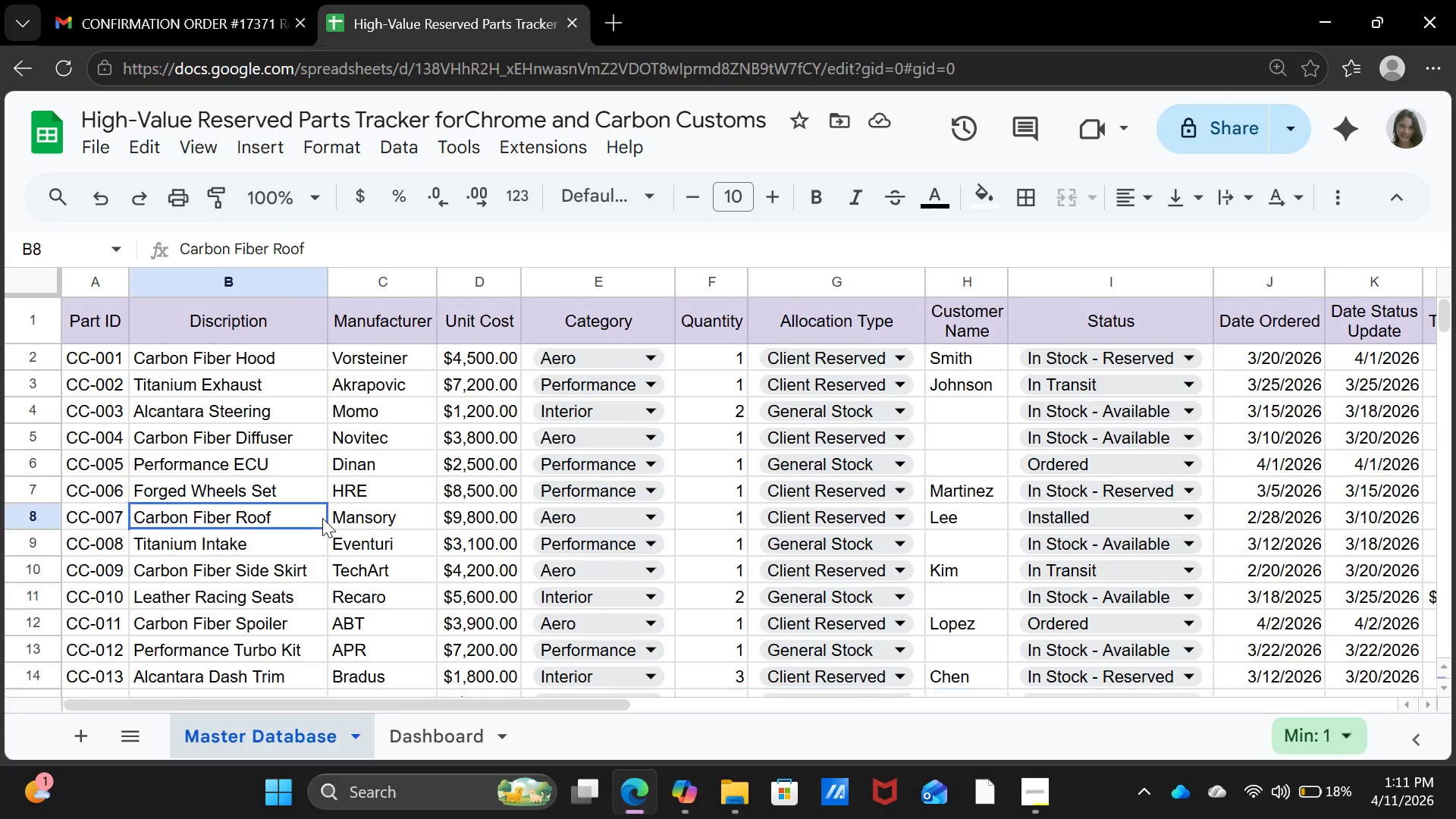 
left_click([322, 518])
 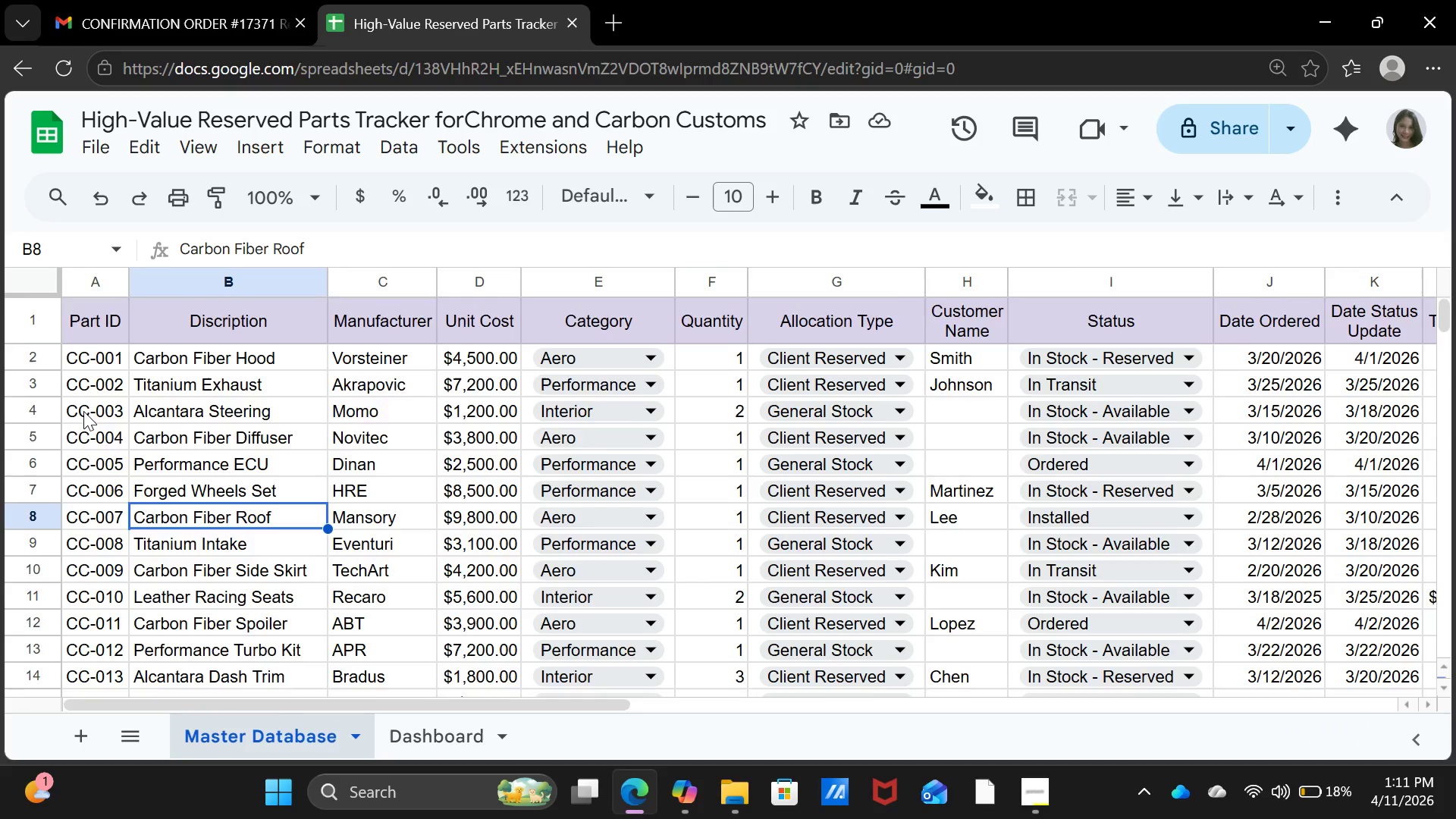 
scroll: coordinate [141, 486], scroll_direction: up, amount: 11.0
 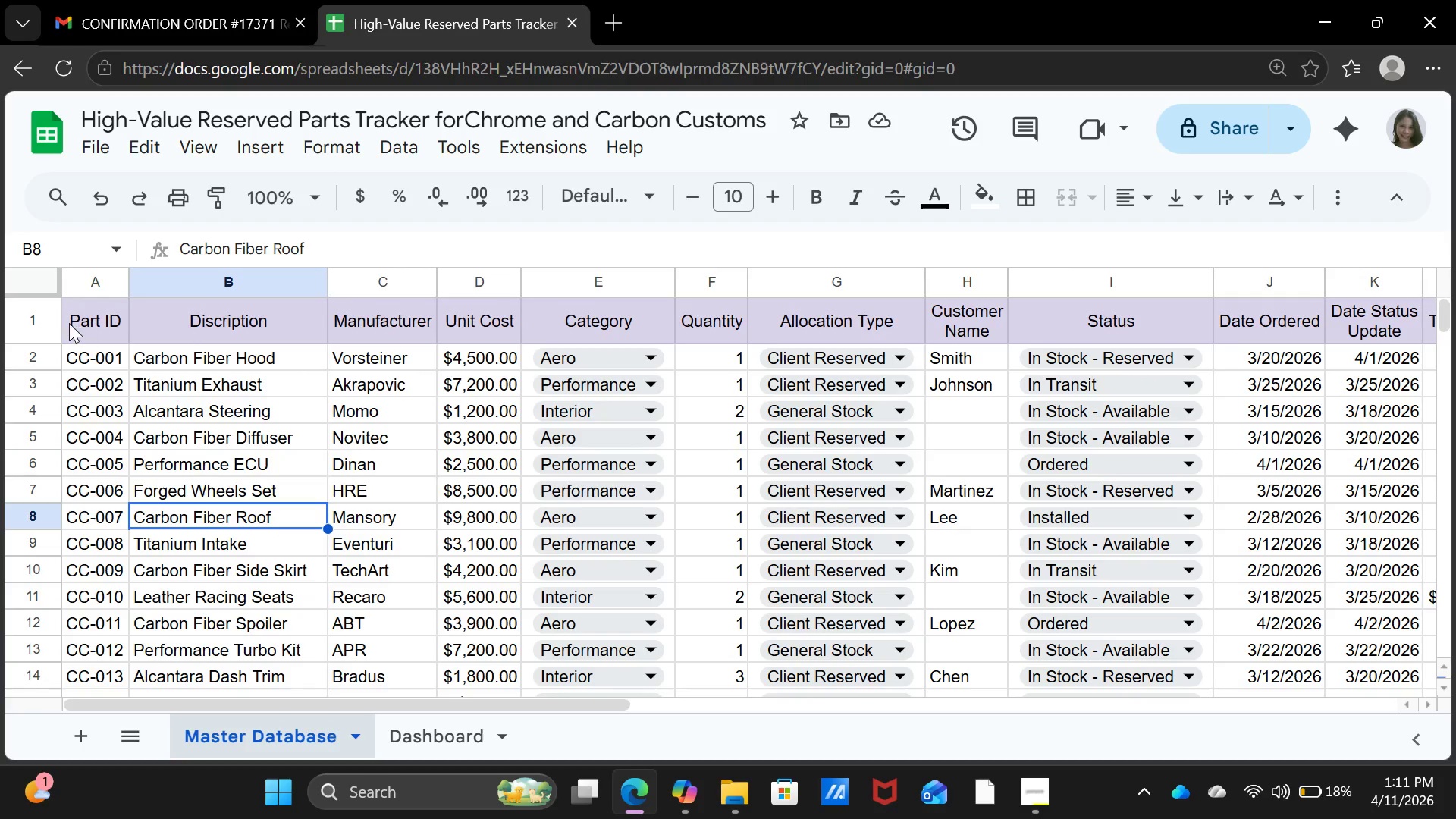 
left_click([17, 319])
 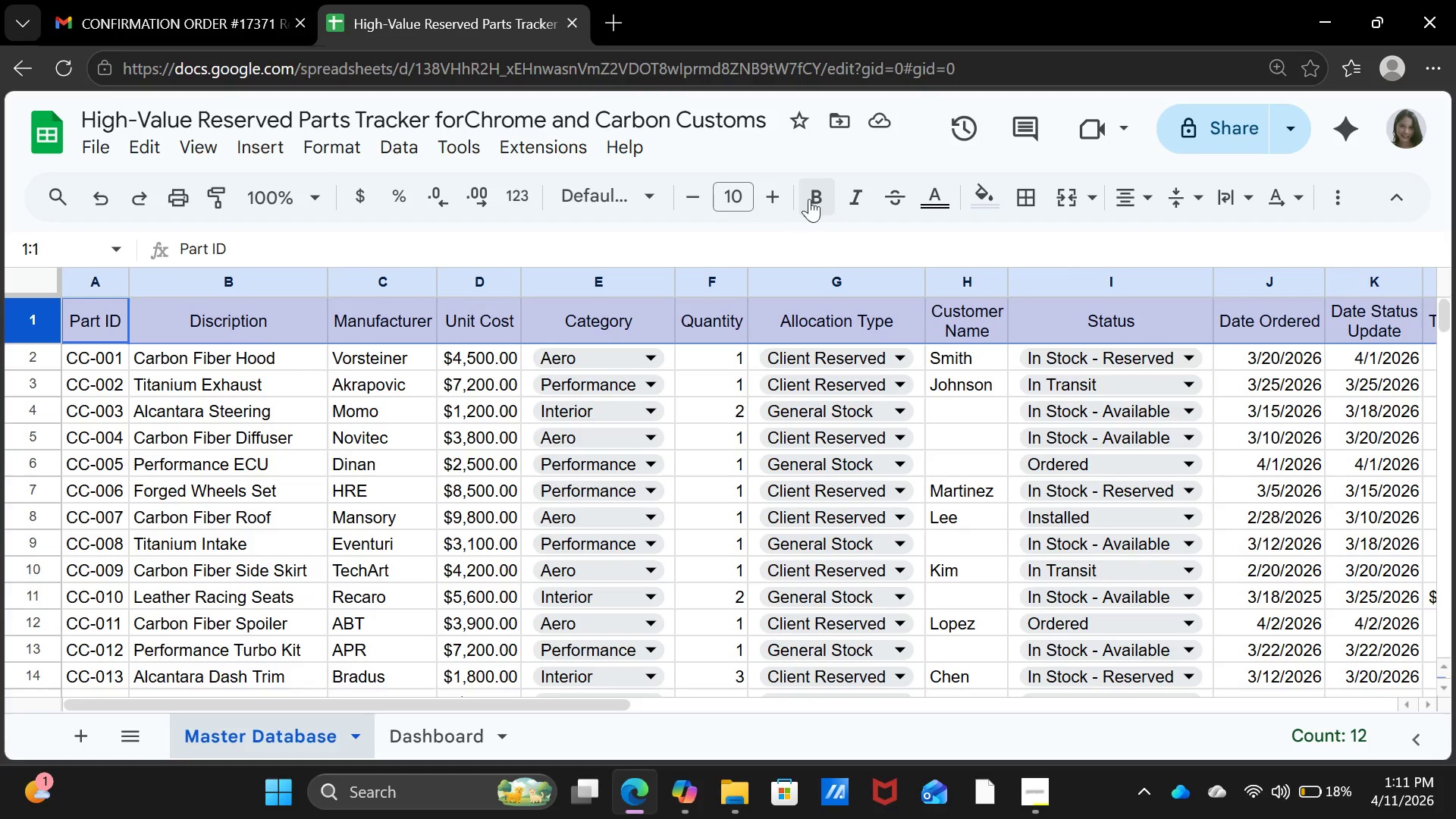 
left_click([819, 190])
 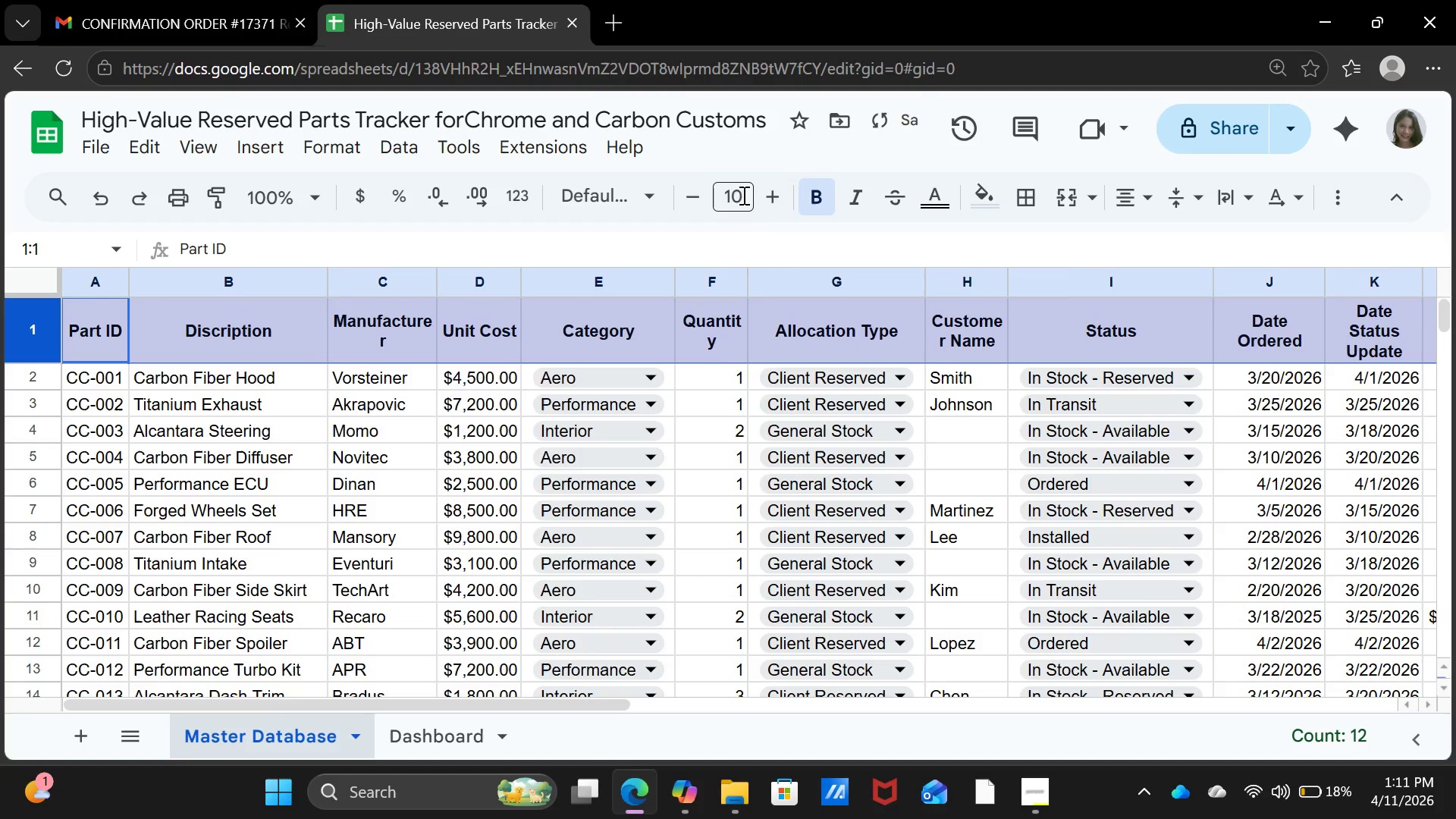 
left_click([739, 194])
 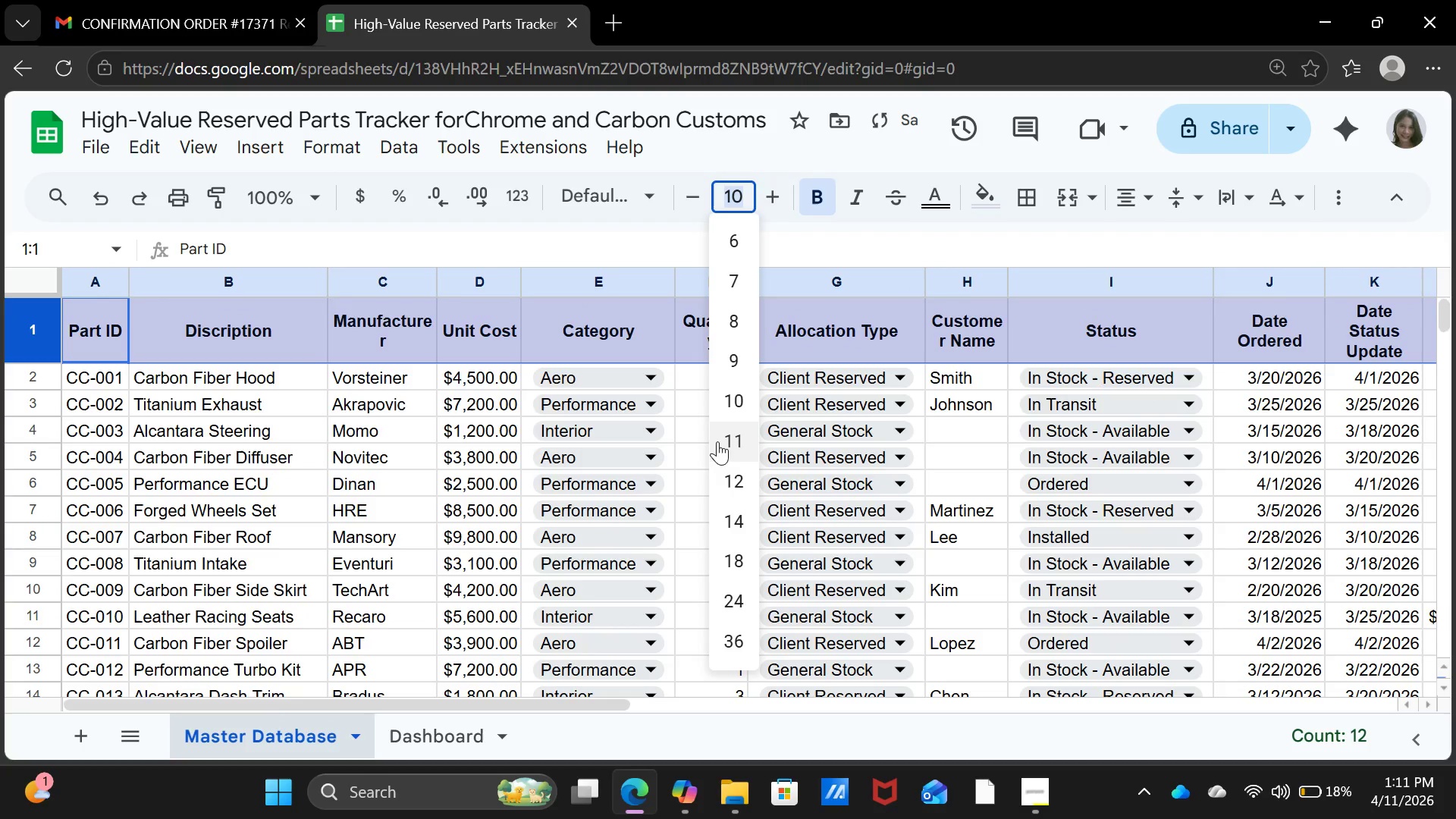 
left_click([731, 440])
 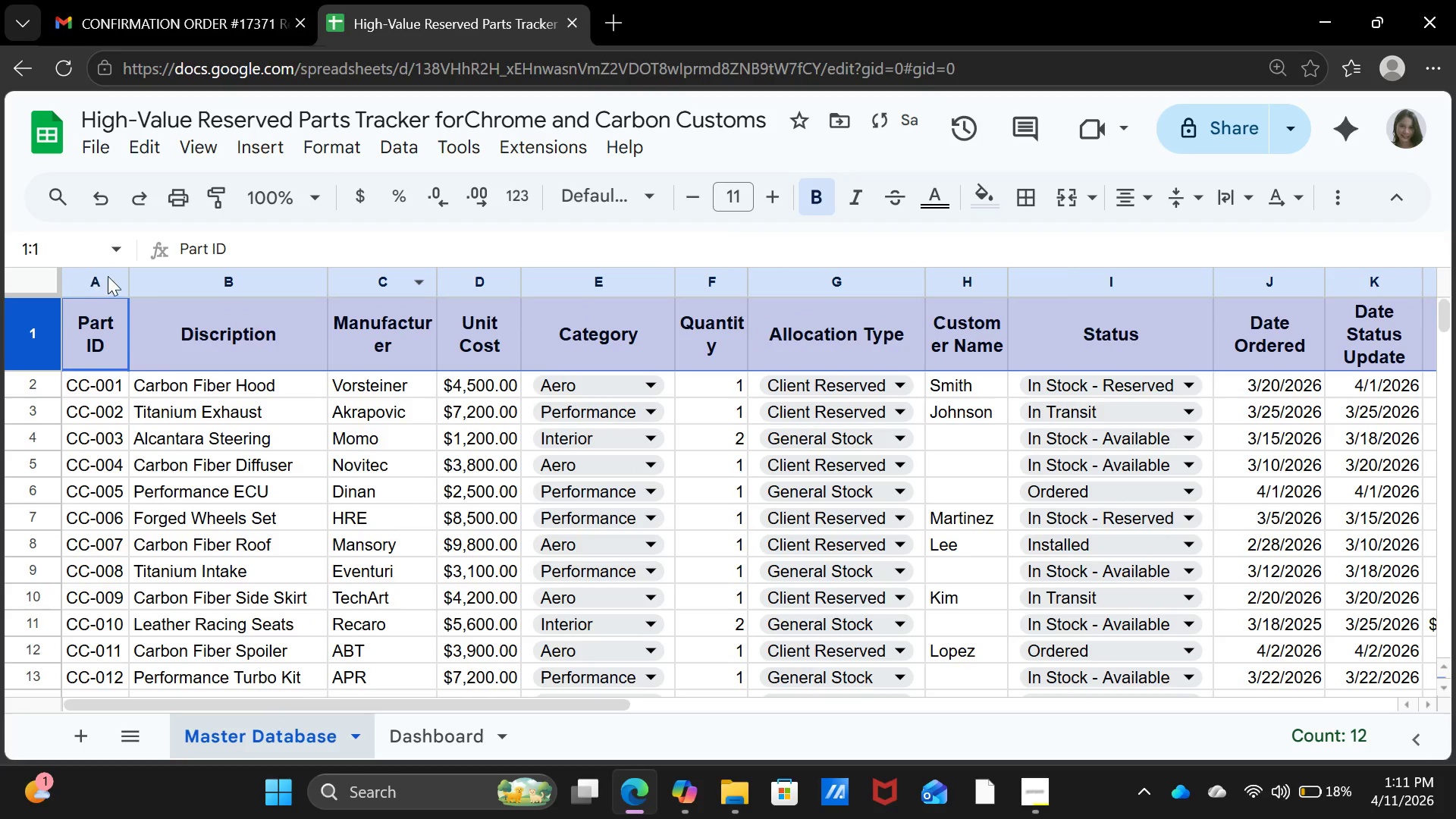 
double_click([127, 275])
 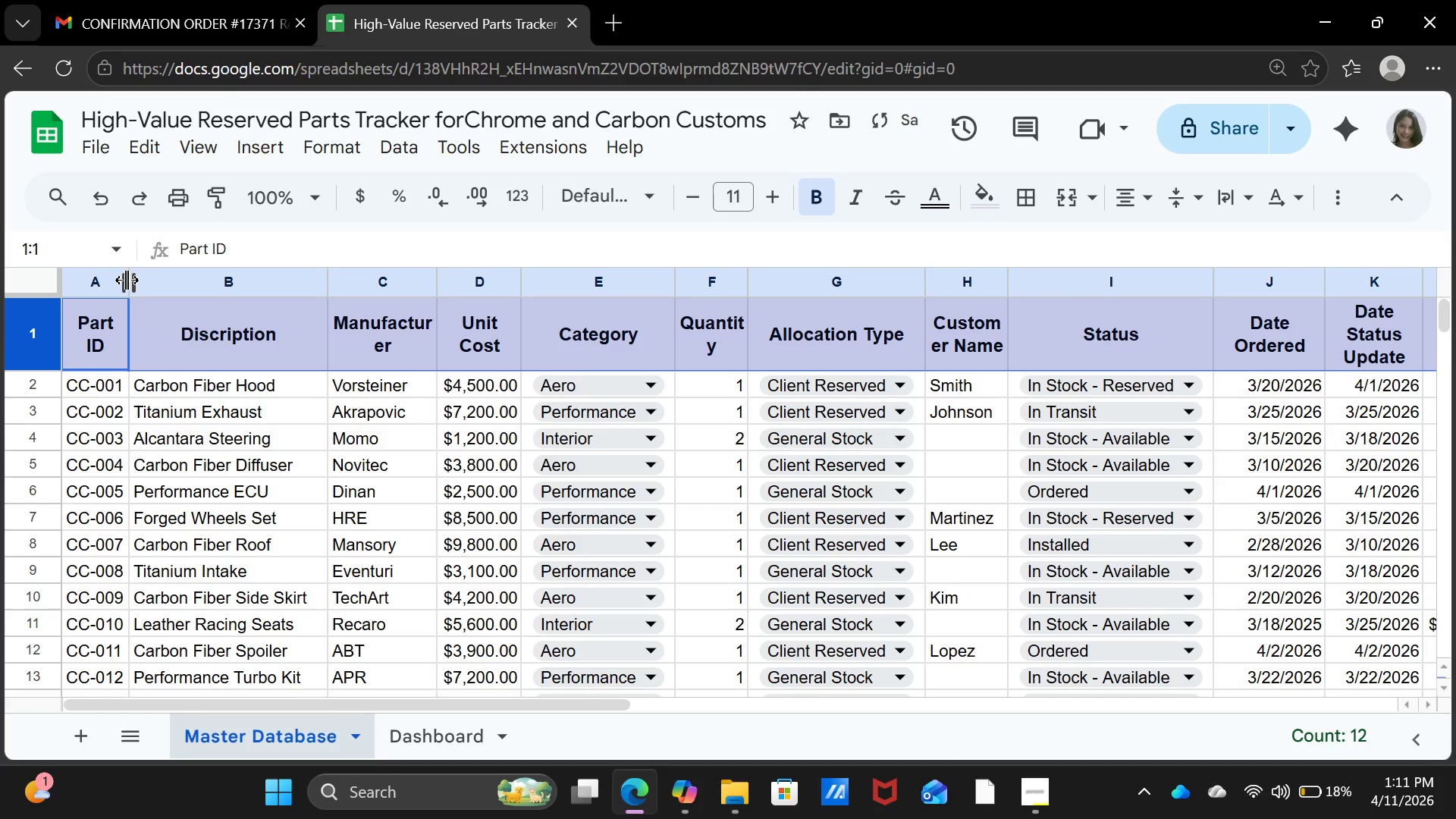 
double_click([127, 280])
 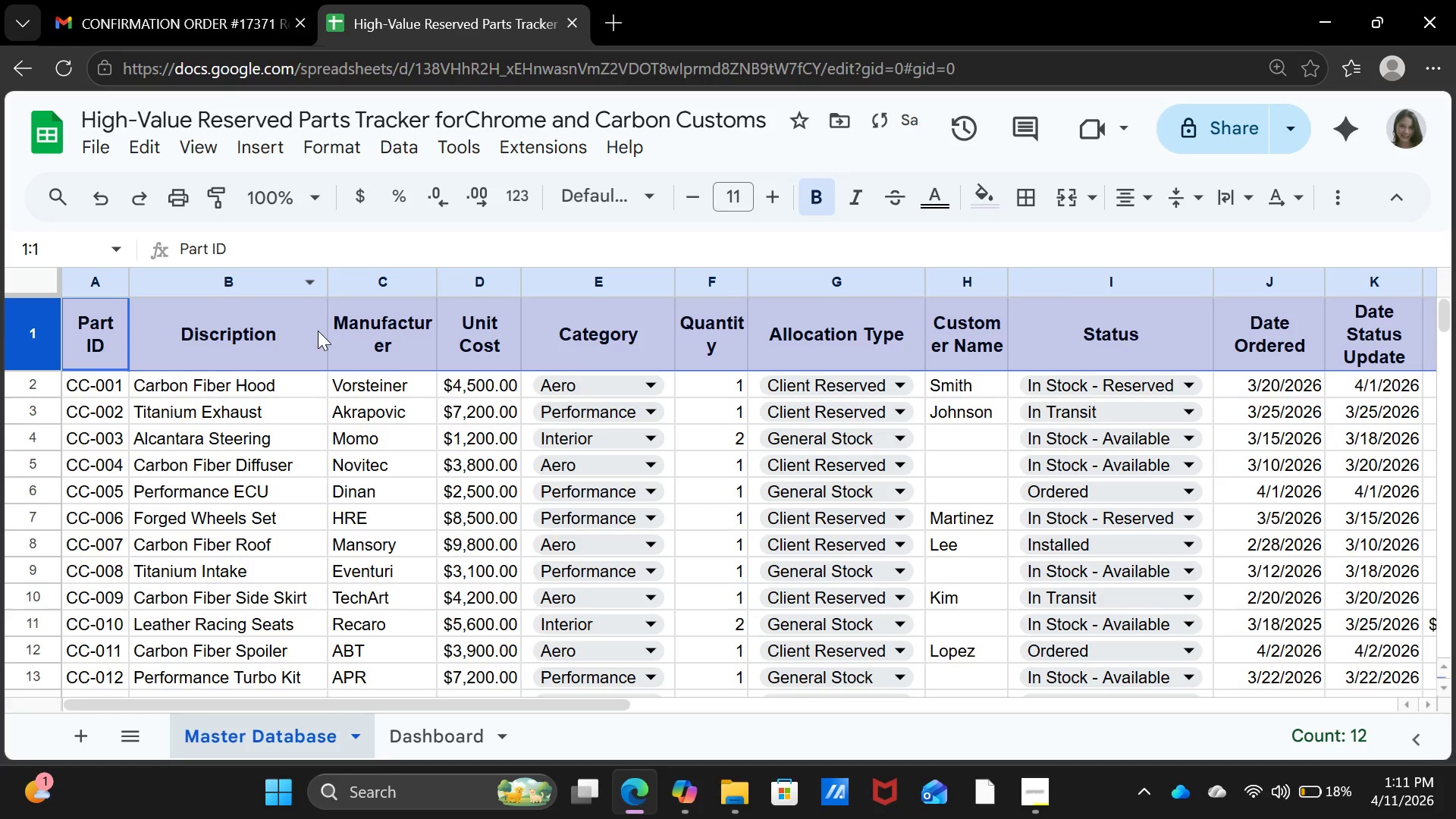 
left_click([319, 331])
 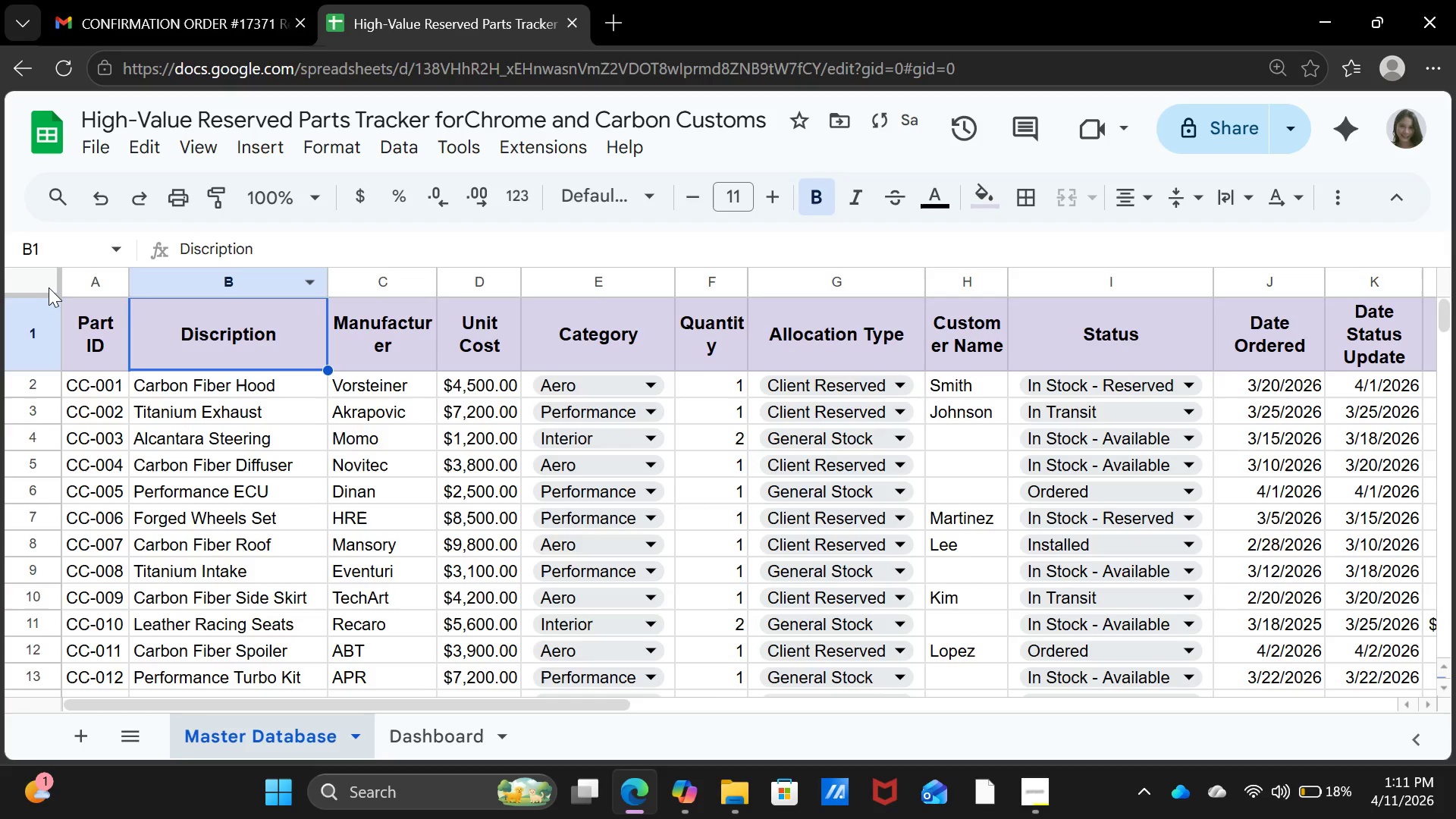 
left_click([48, 284])
 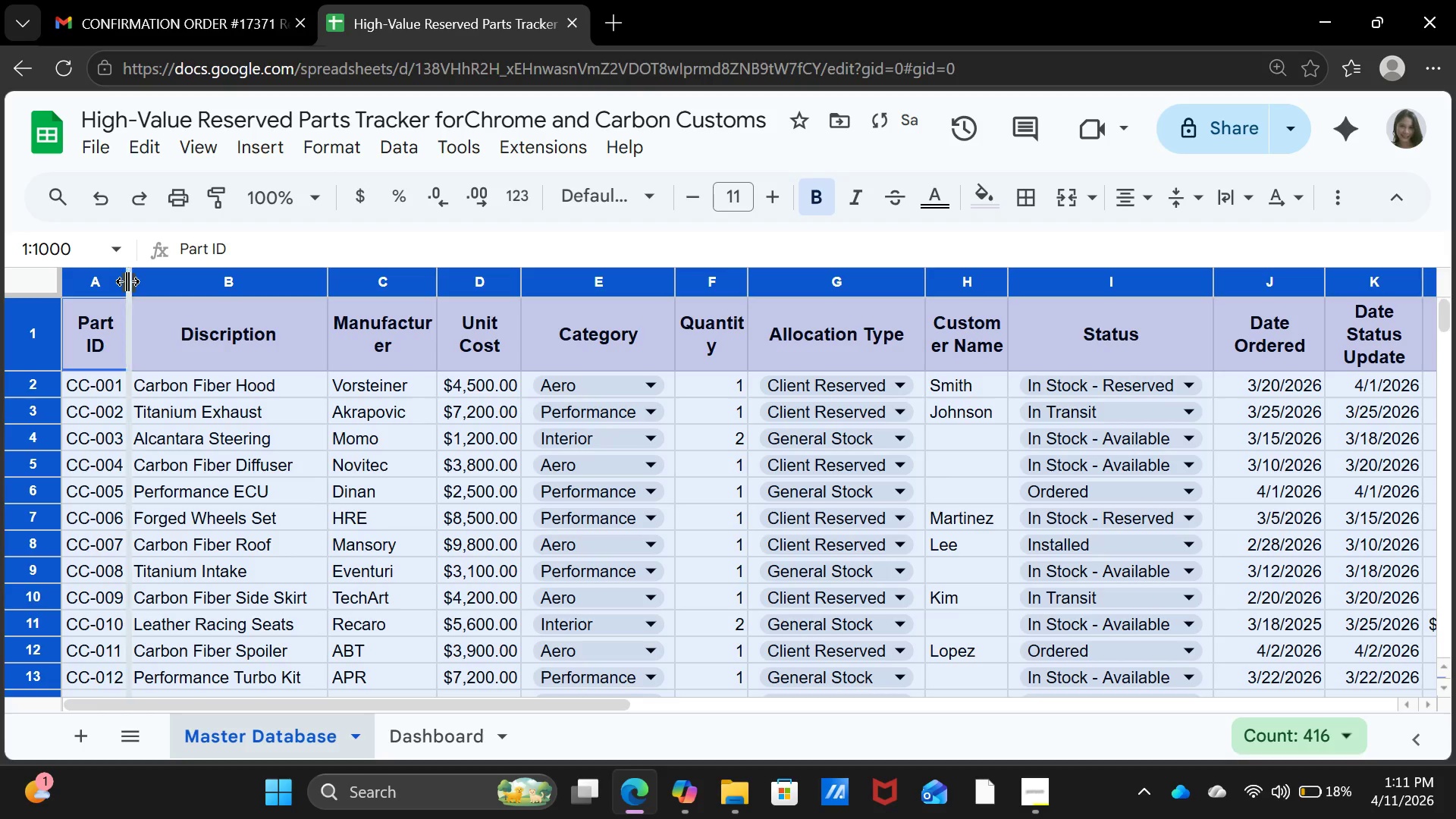 
double_click([127, 281])
 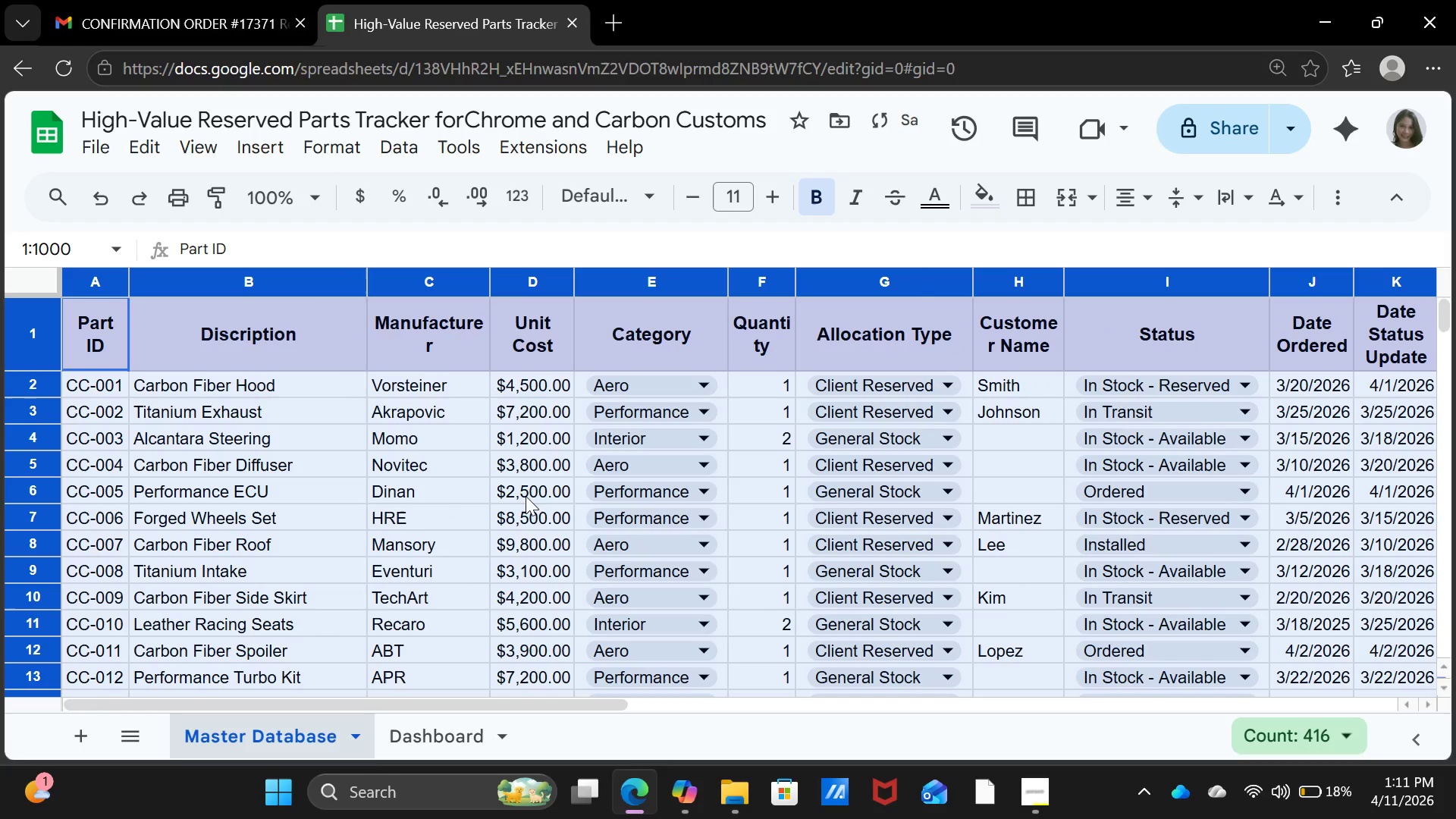 
left_click([605, 531])
 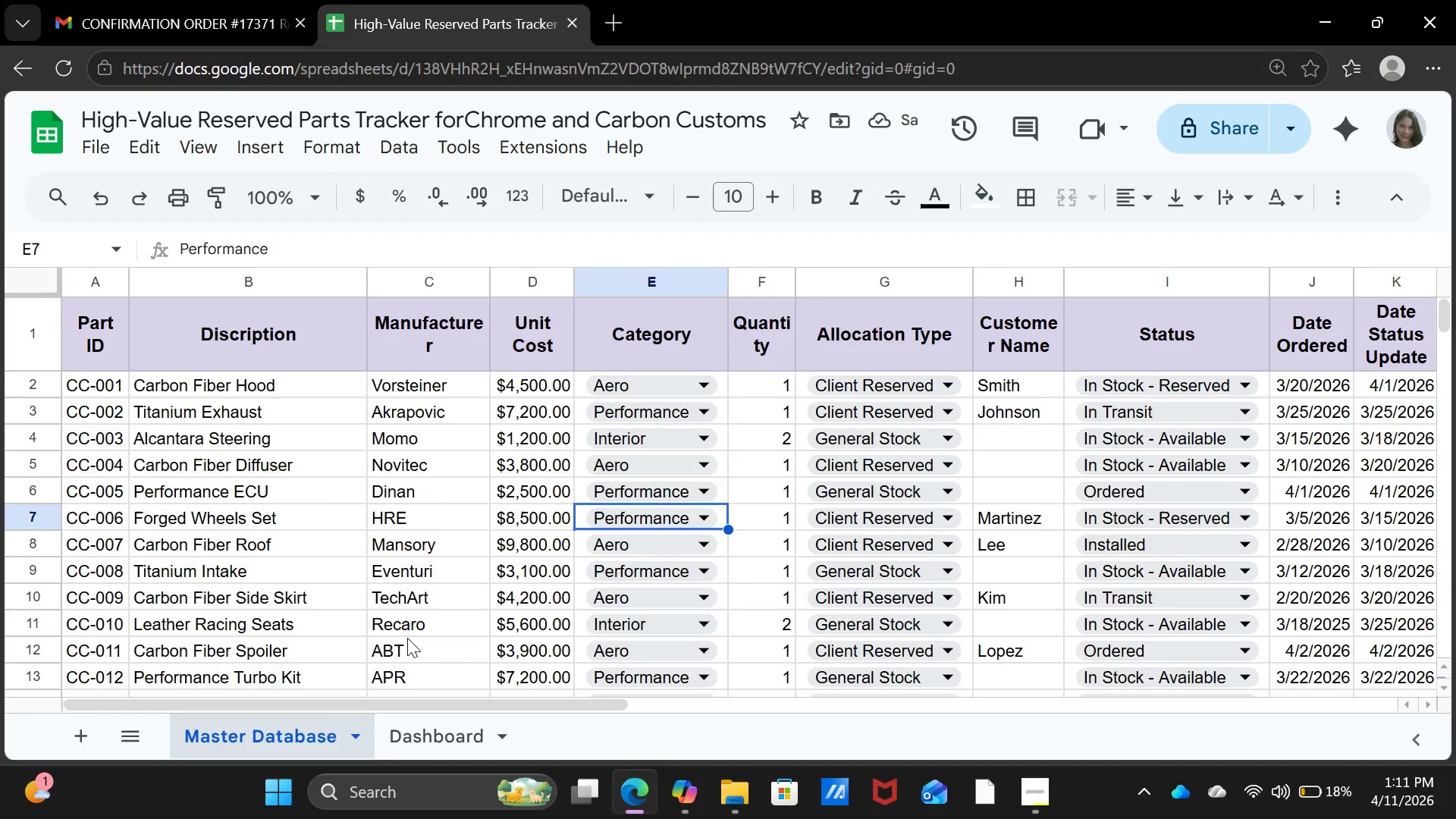 
left_click([38, 285])
 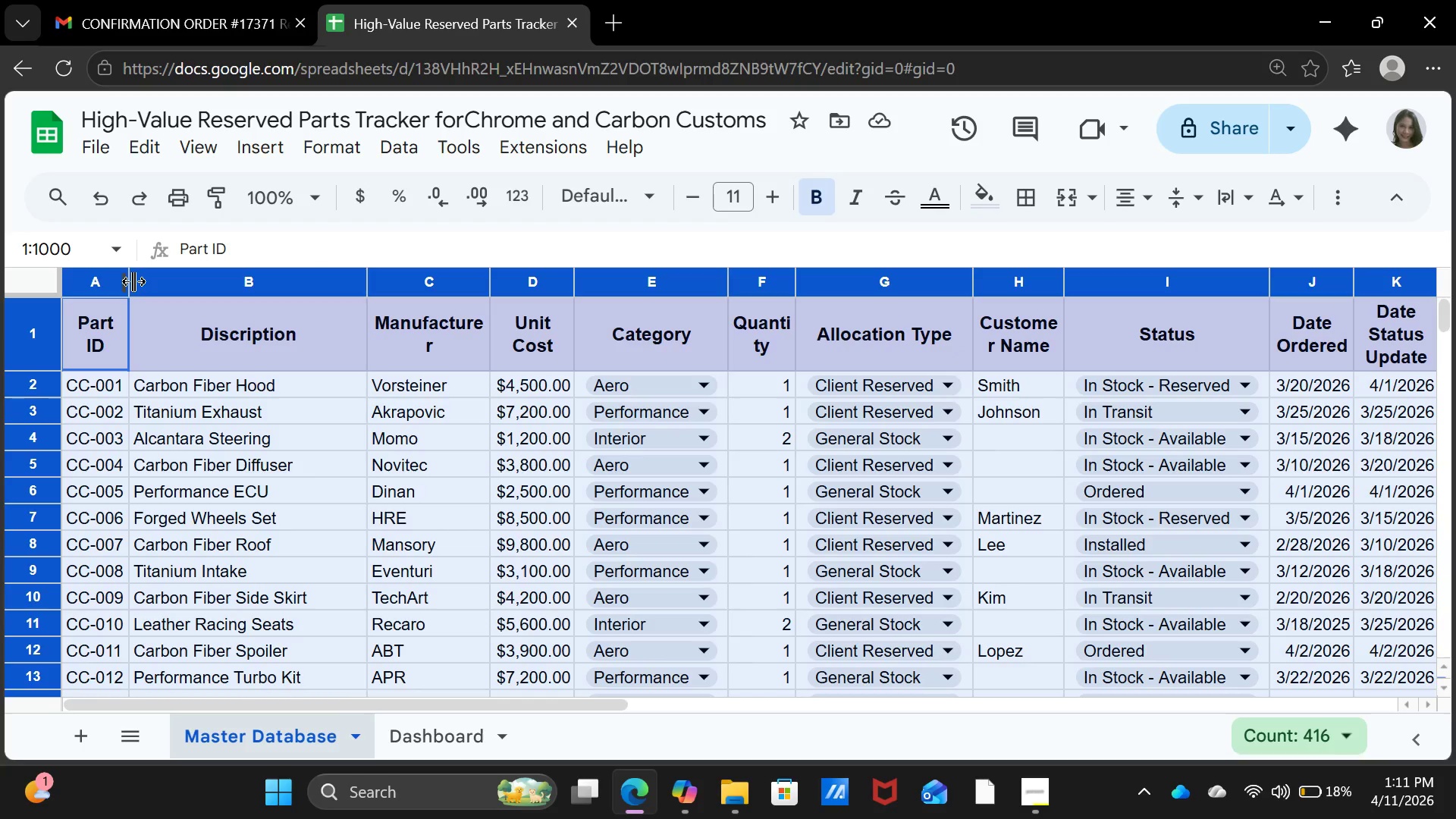 
double_click([133, 281])
 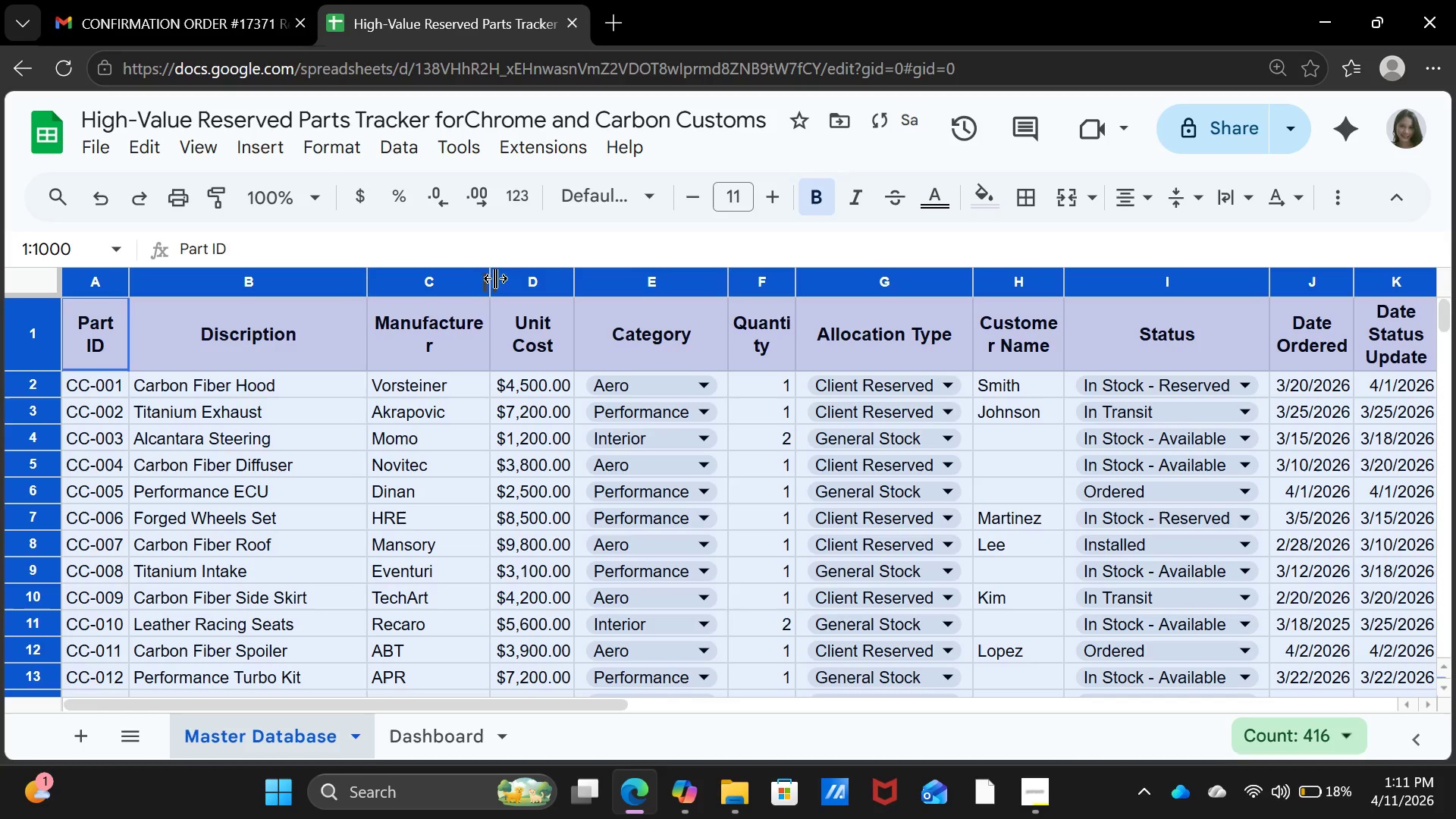 
double_click([495, 277])
 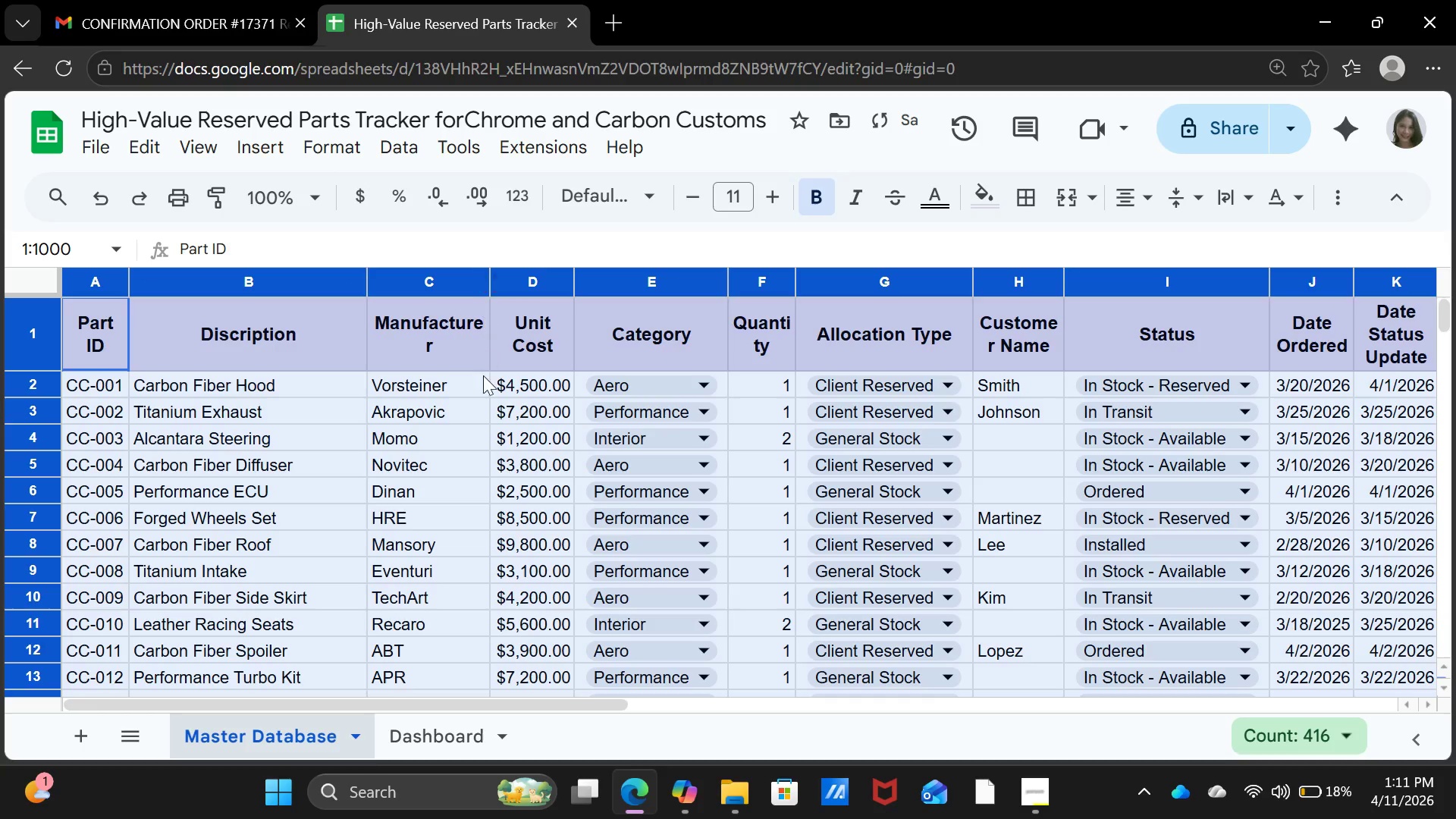 
left_click([482, 386])
 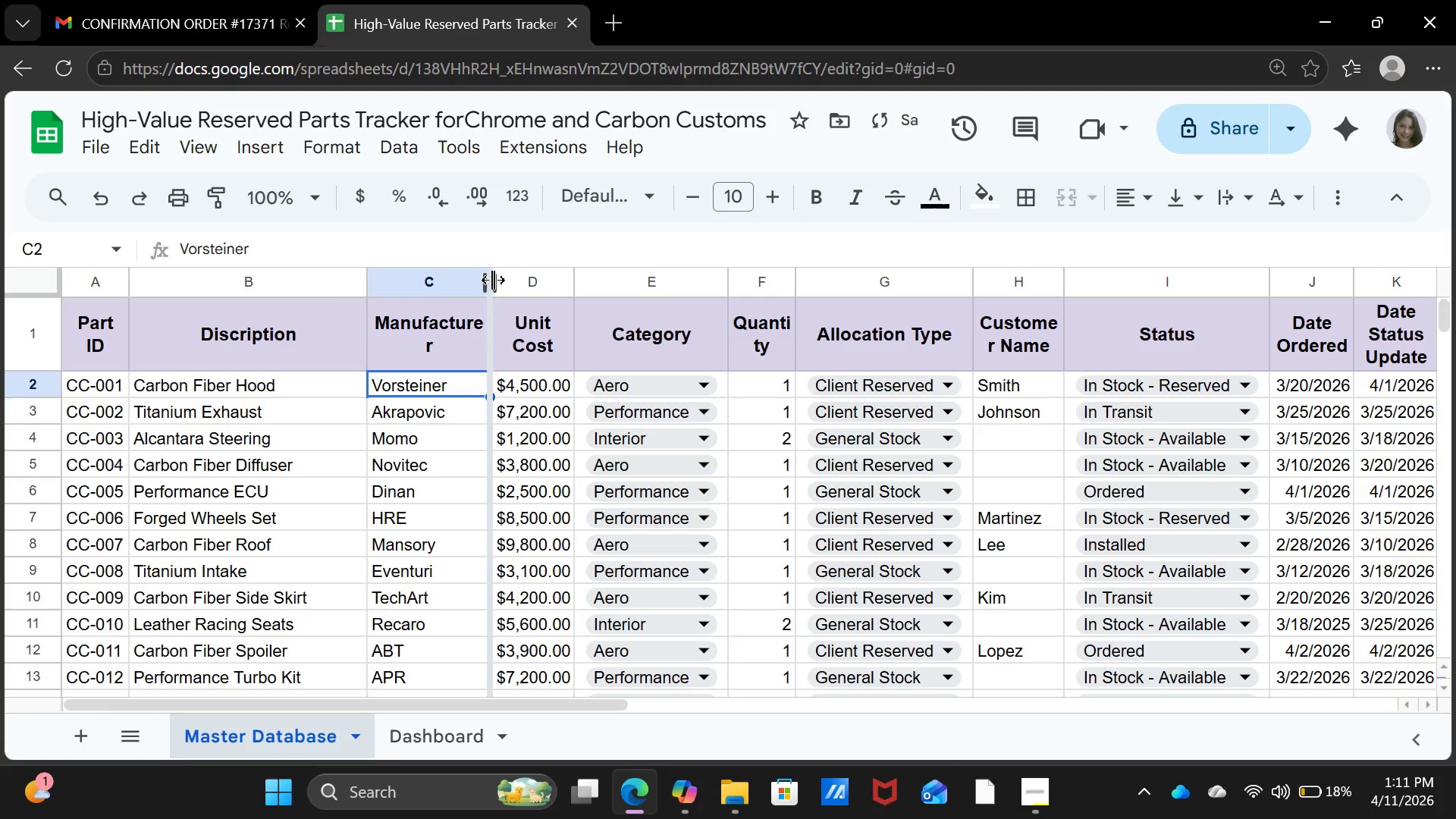 
double_click([493, 280])
 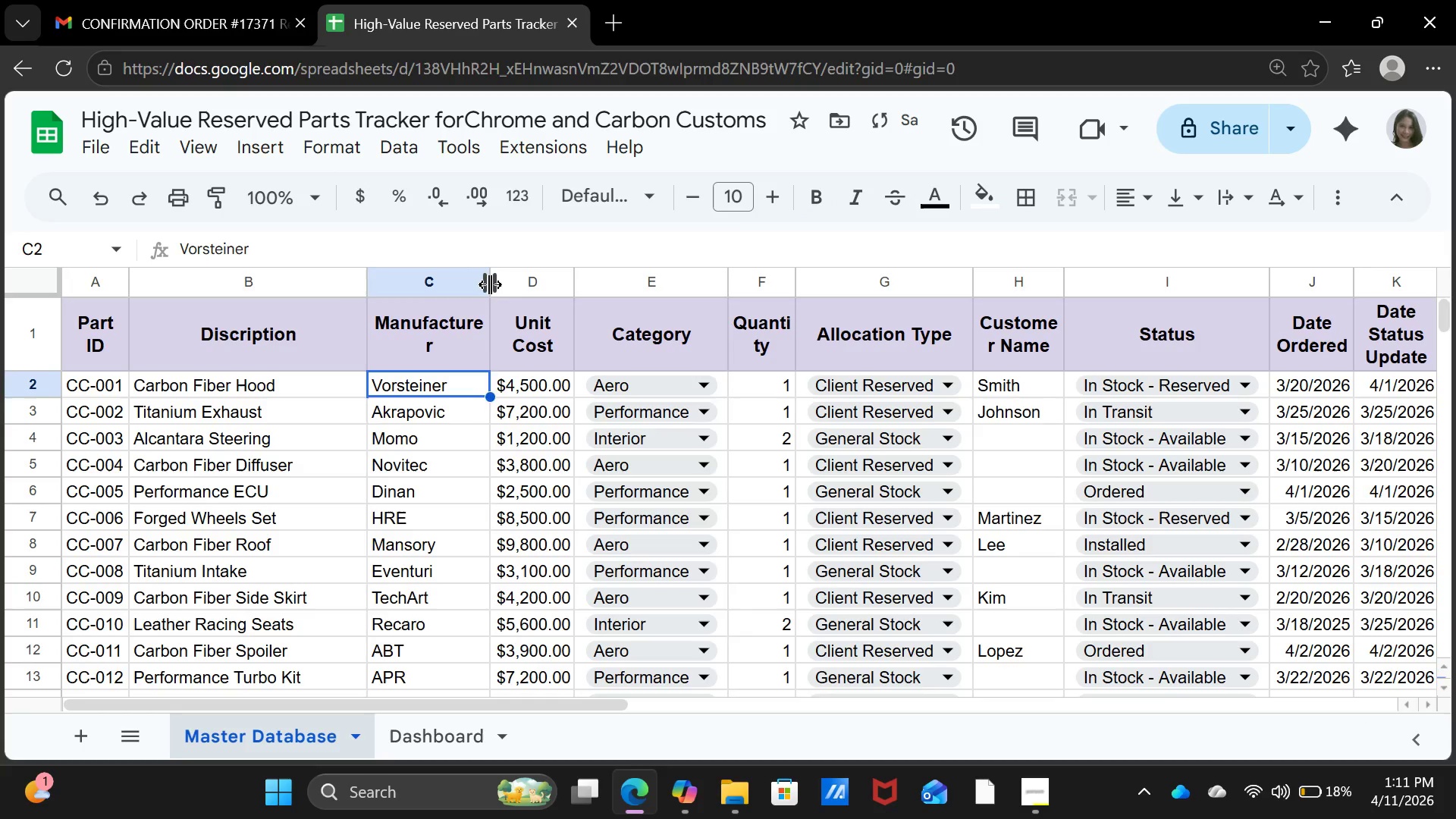 
left_click_drag(start_coordinate=[490, 284], to_coordinate=[497, 287])
 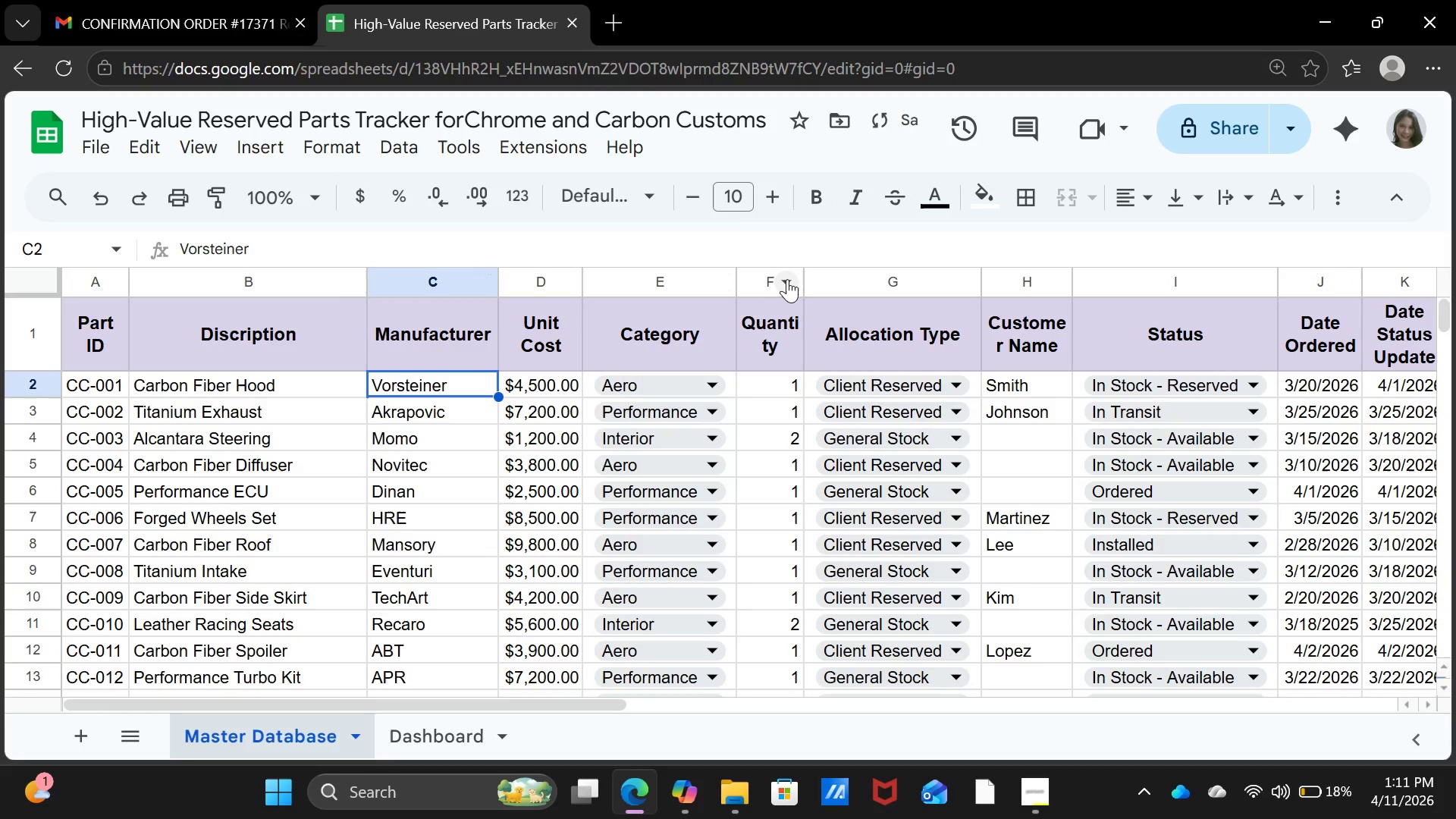 
left_click_drag(start_coordinate=[804, 276], to_coordinate=[813, 279])
 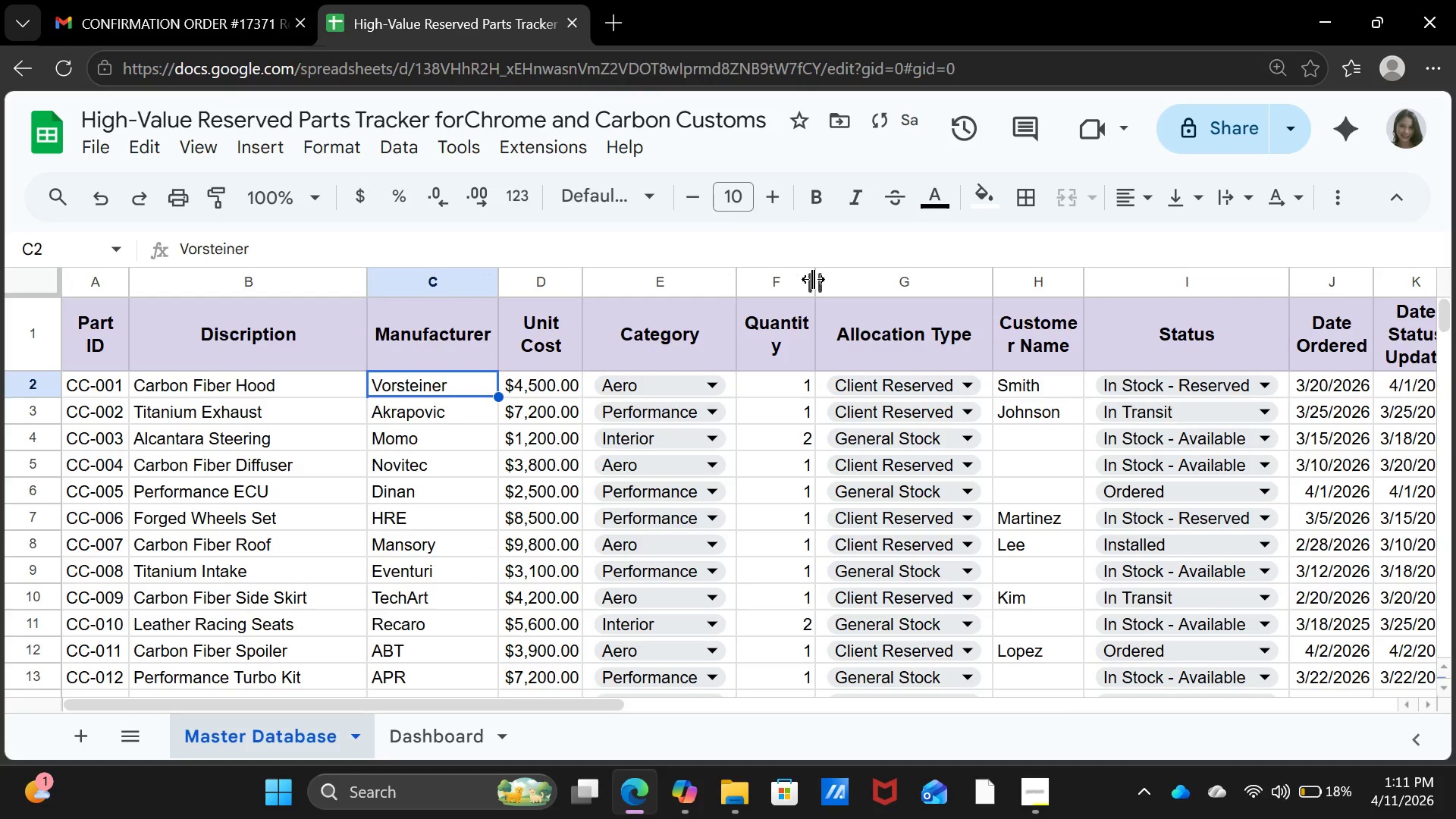 
left_click_drag(start_coordinate=[813, 279], to_coordinate=[836, 286])
 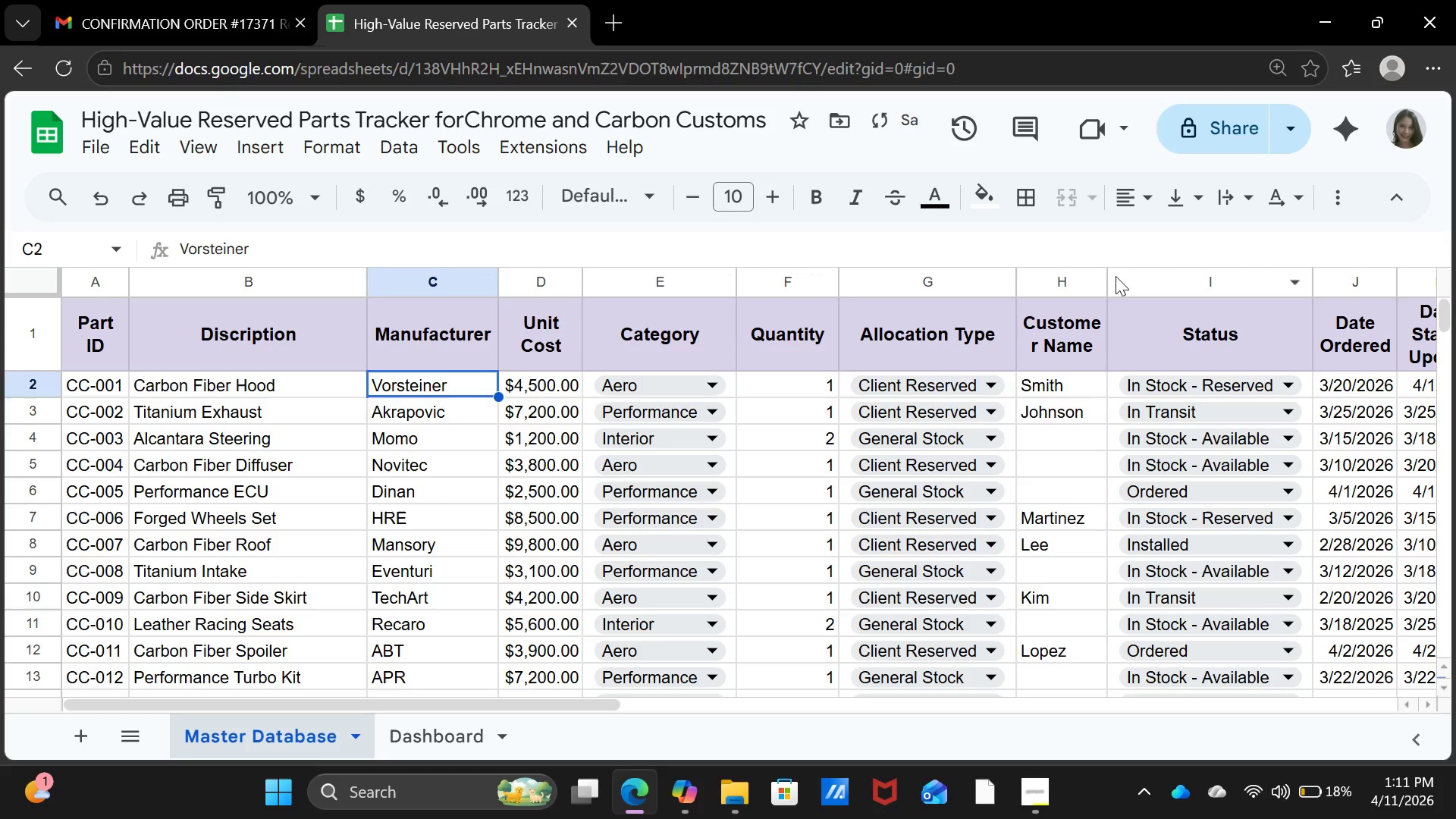 
left_click_drag(start_coordinate=[1107, 285], to_coordinate=[1122, 285])
 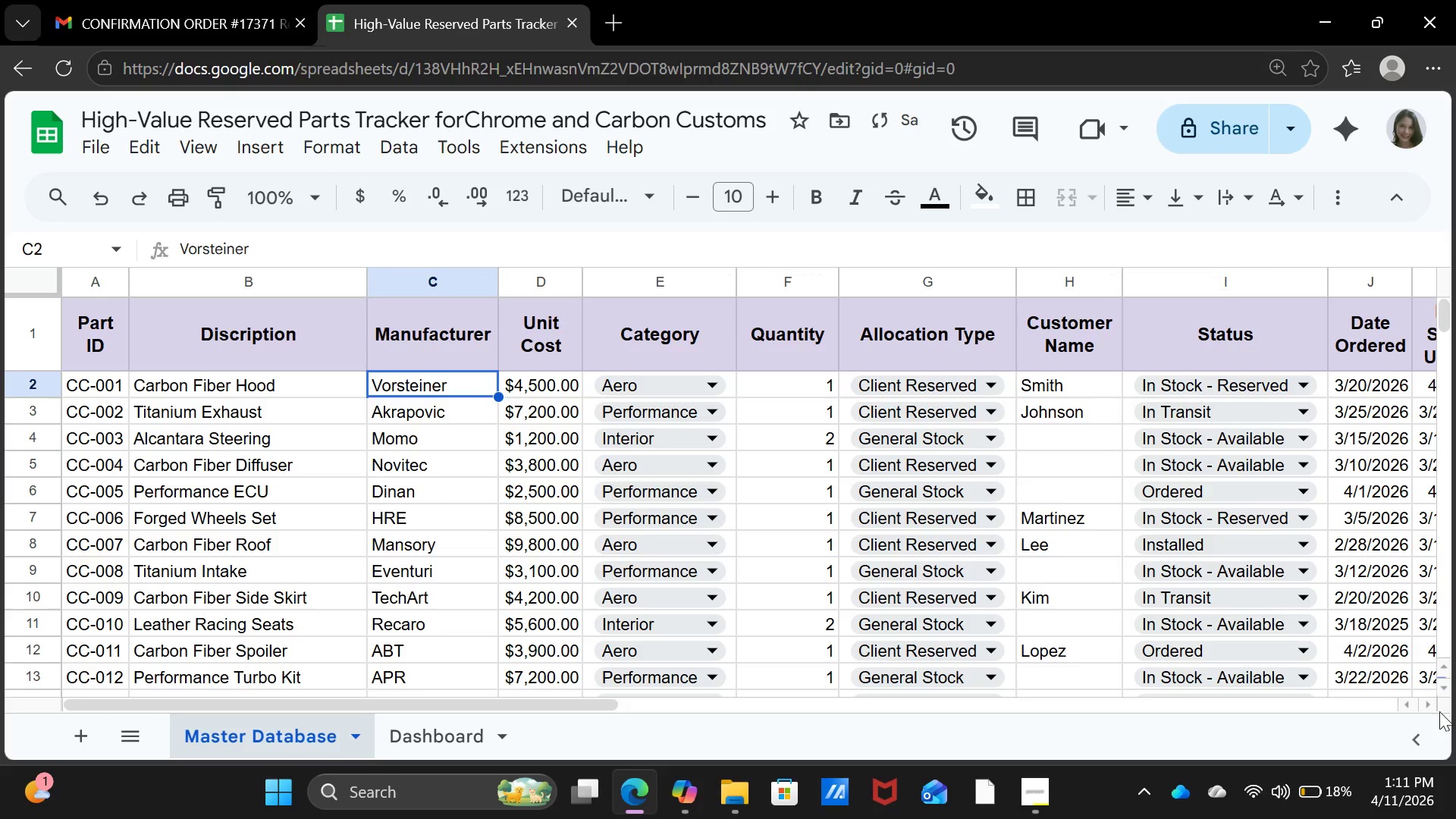 
double_click([1431, 703])
 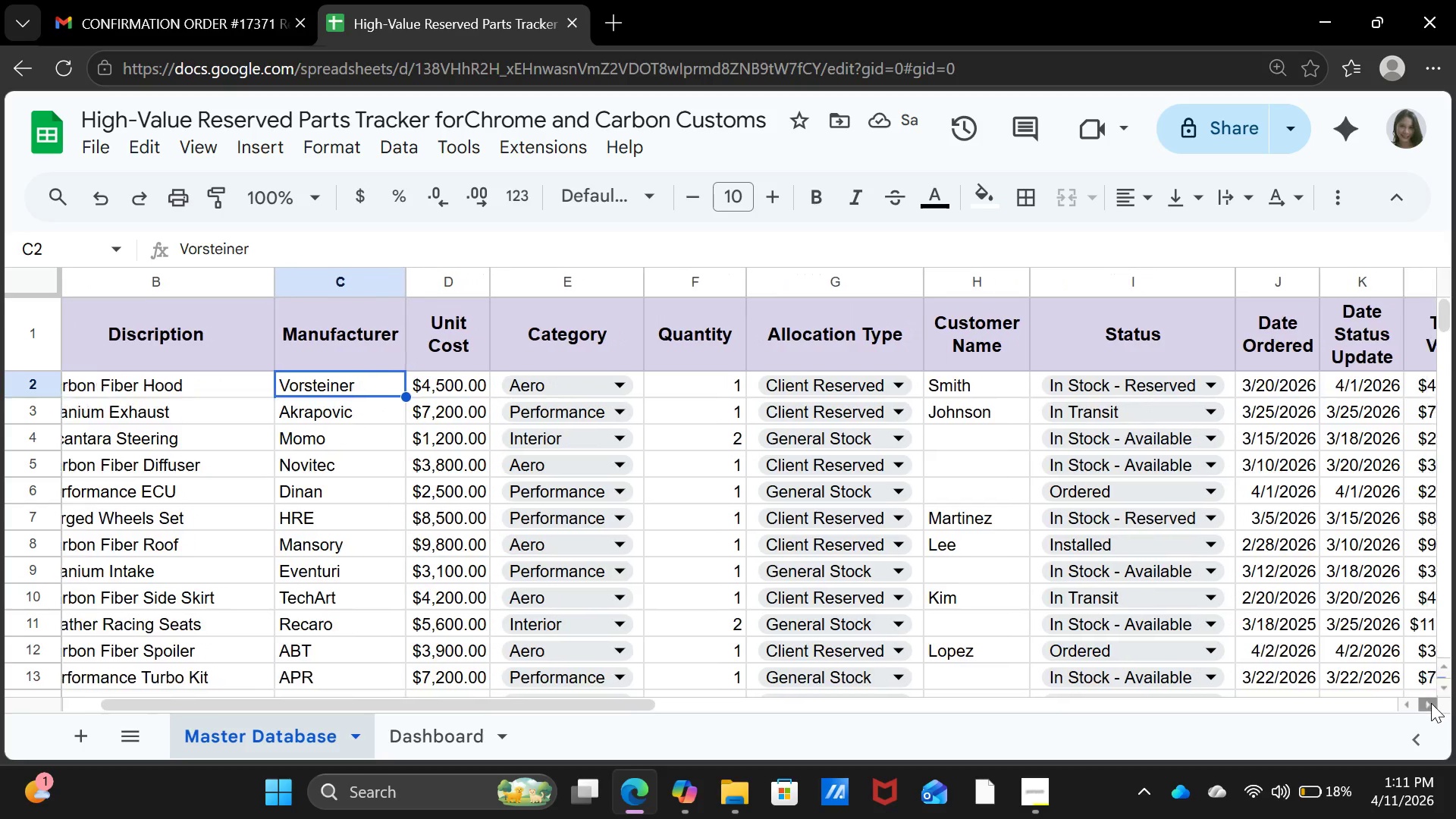 
triple_click([1431, 703])
 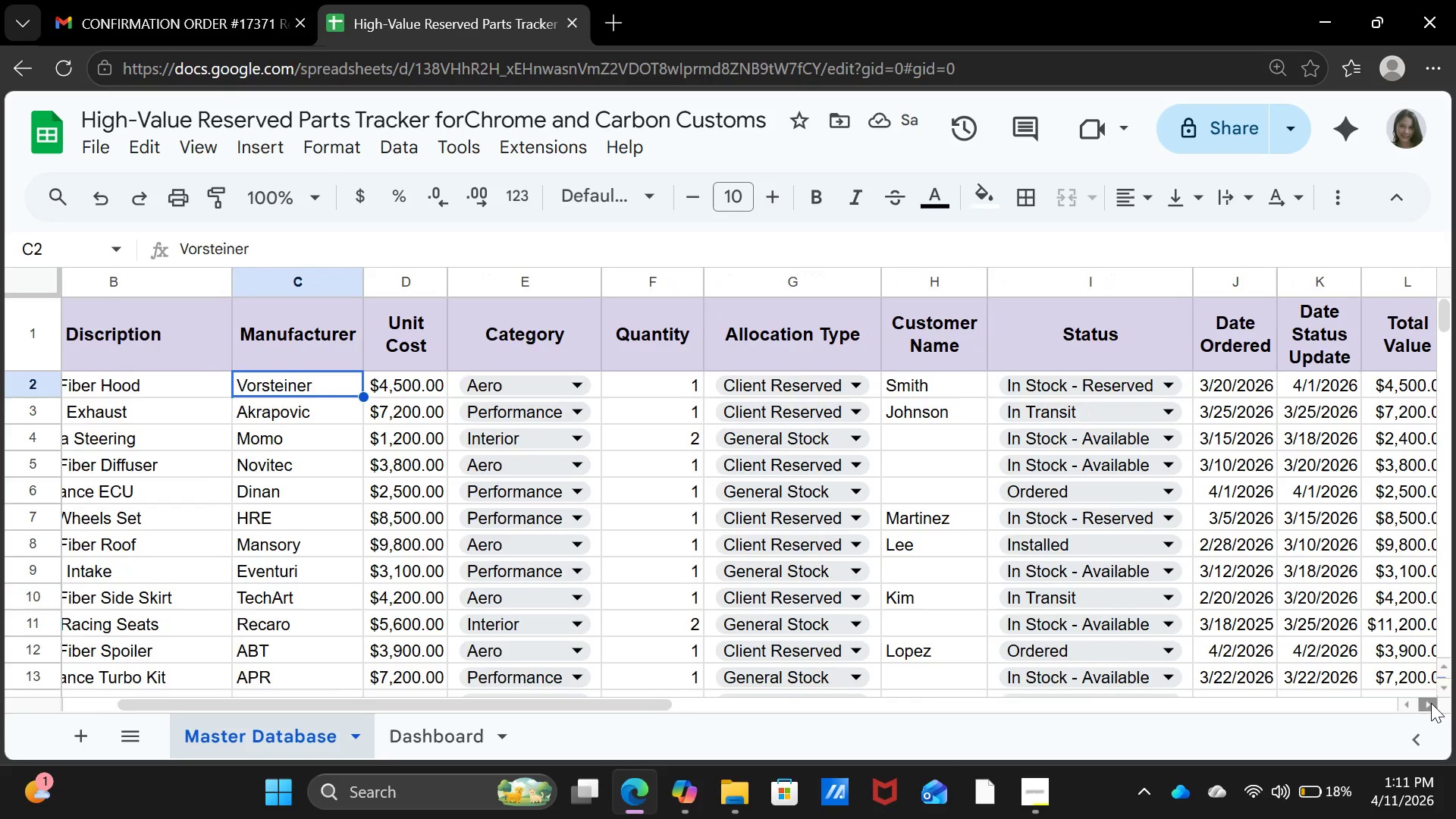 
triple_click([1431, 703])
 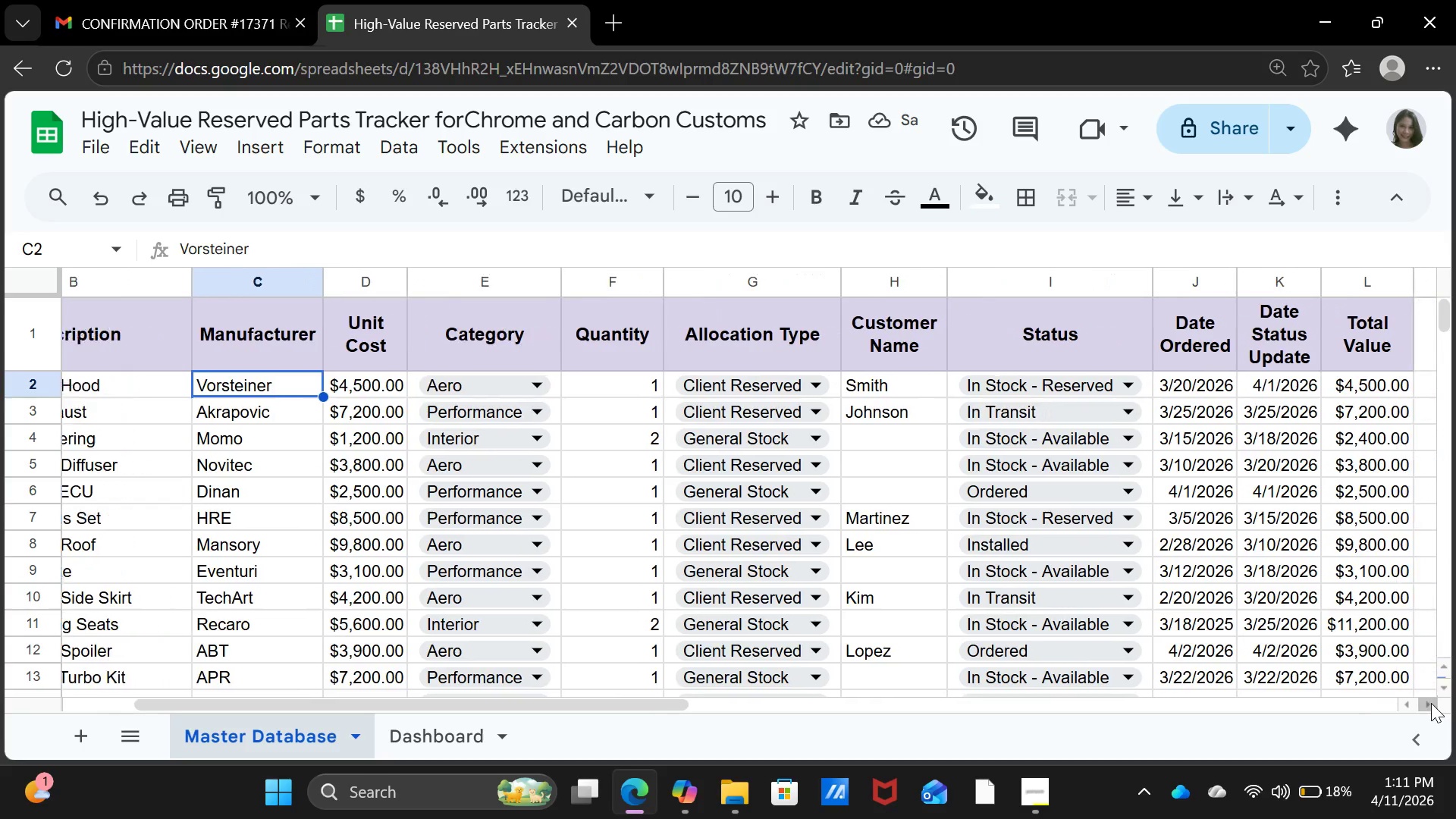 
triple_click([1431, 703])
 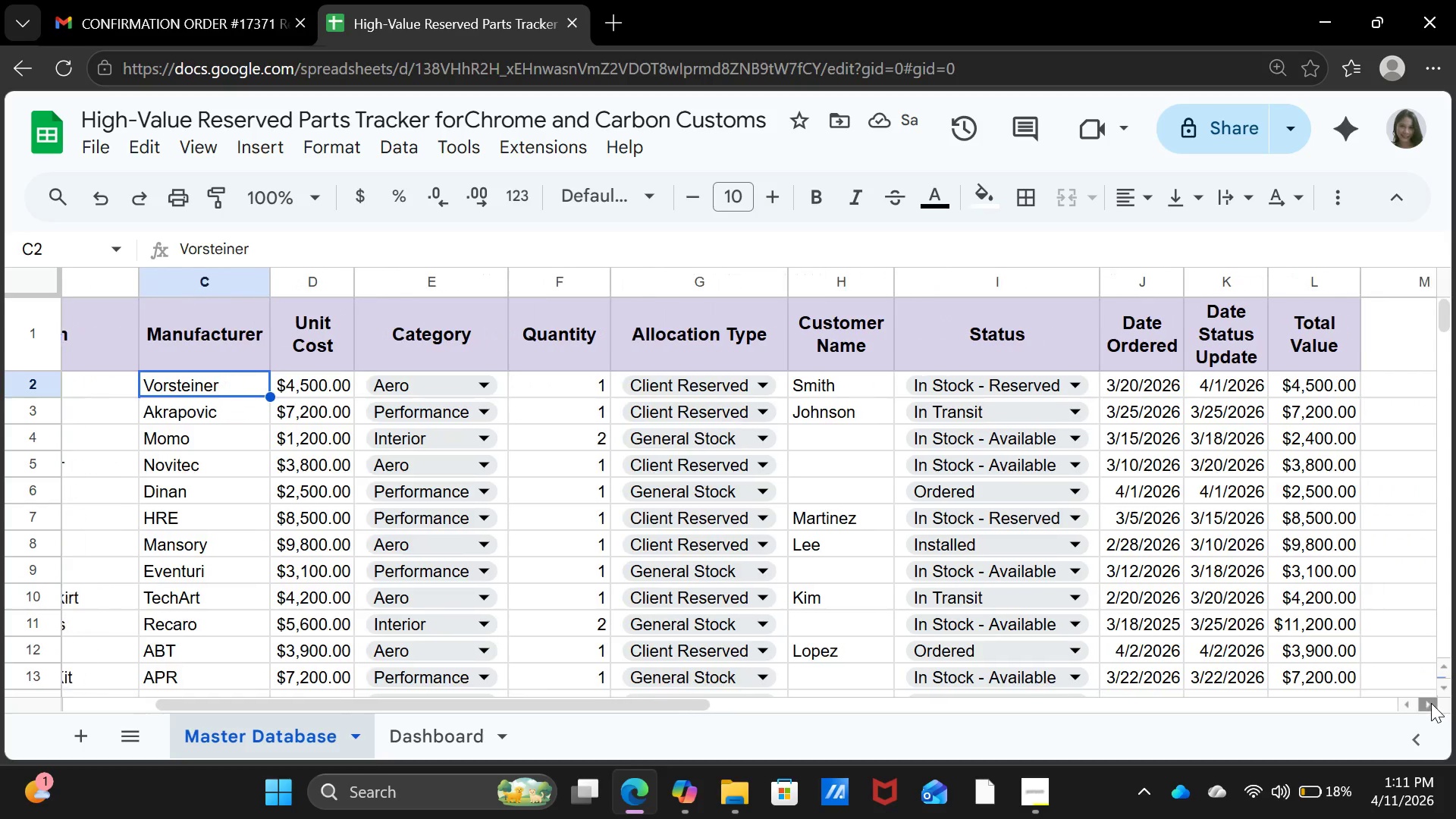 
triple_click([1431, 703])
 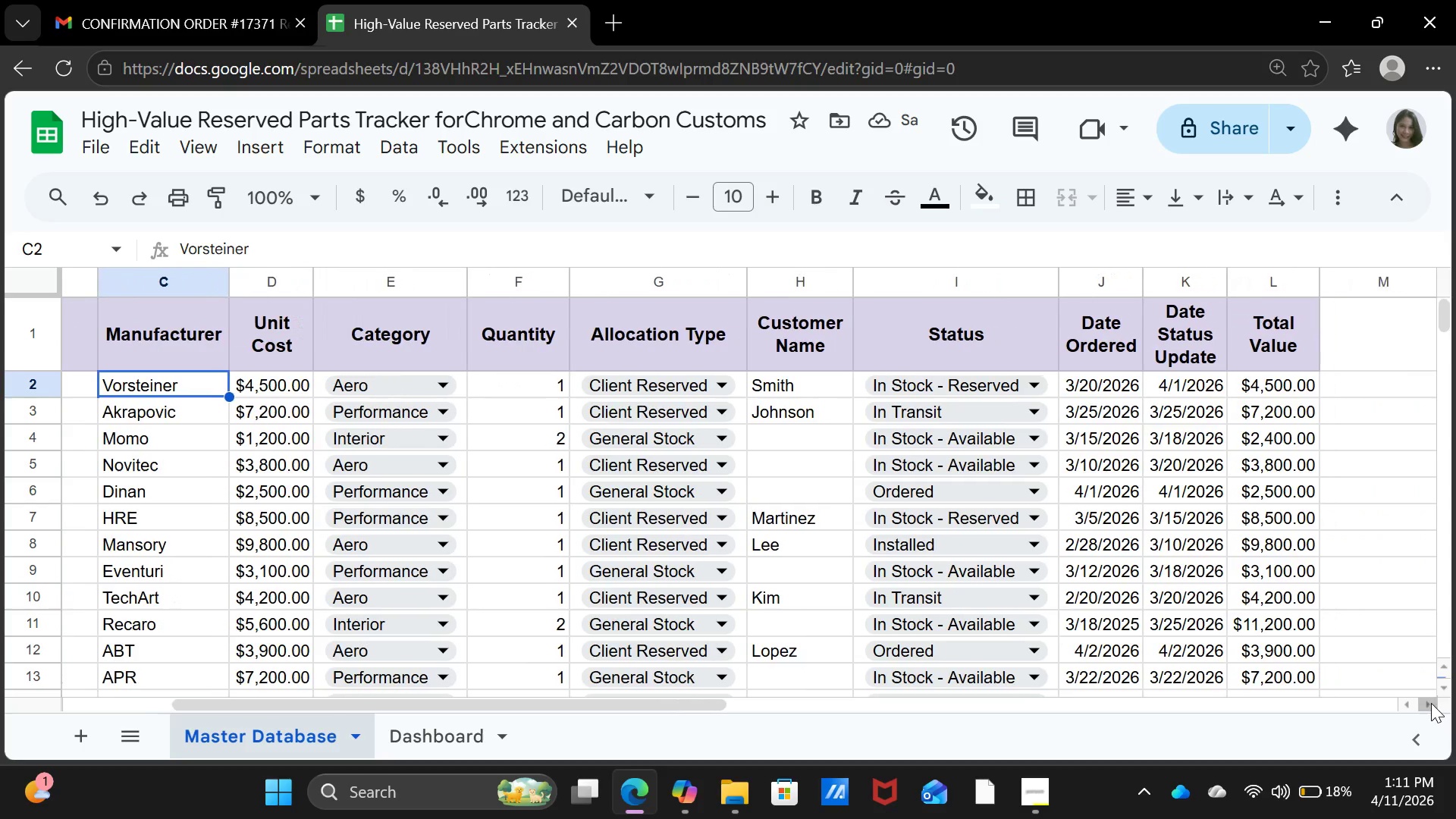 
triple_click([1431, 703])
 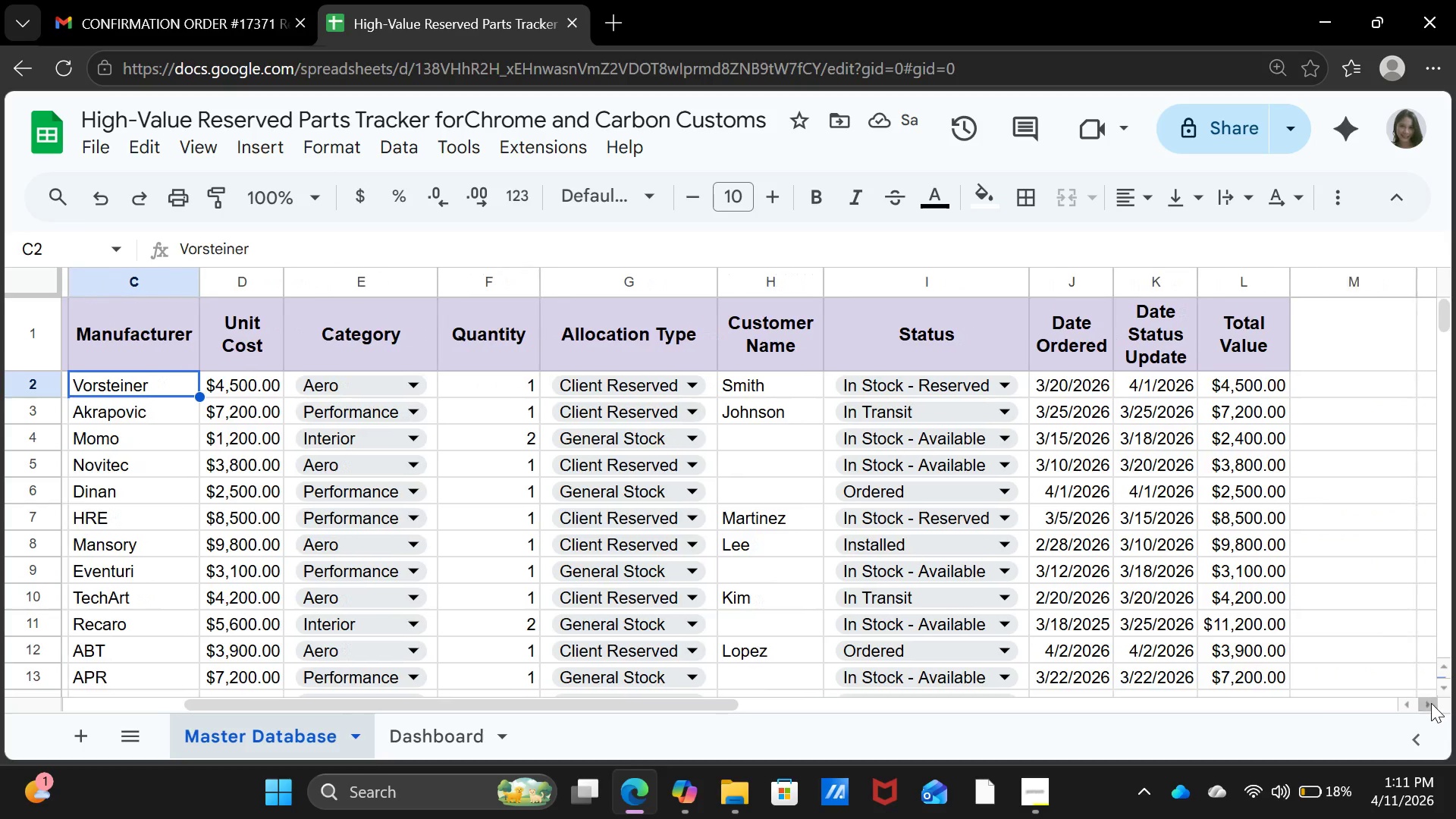 
triple_click([1431, 703])
 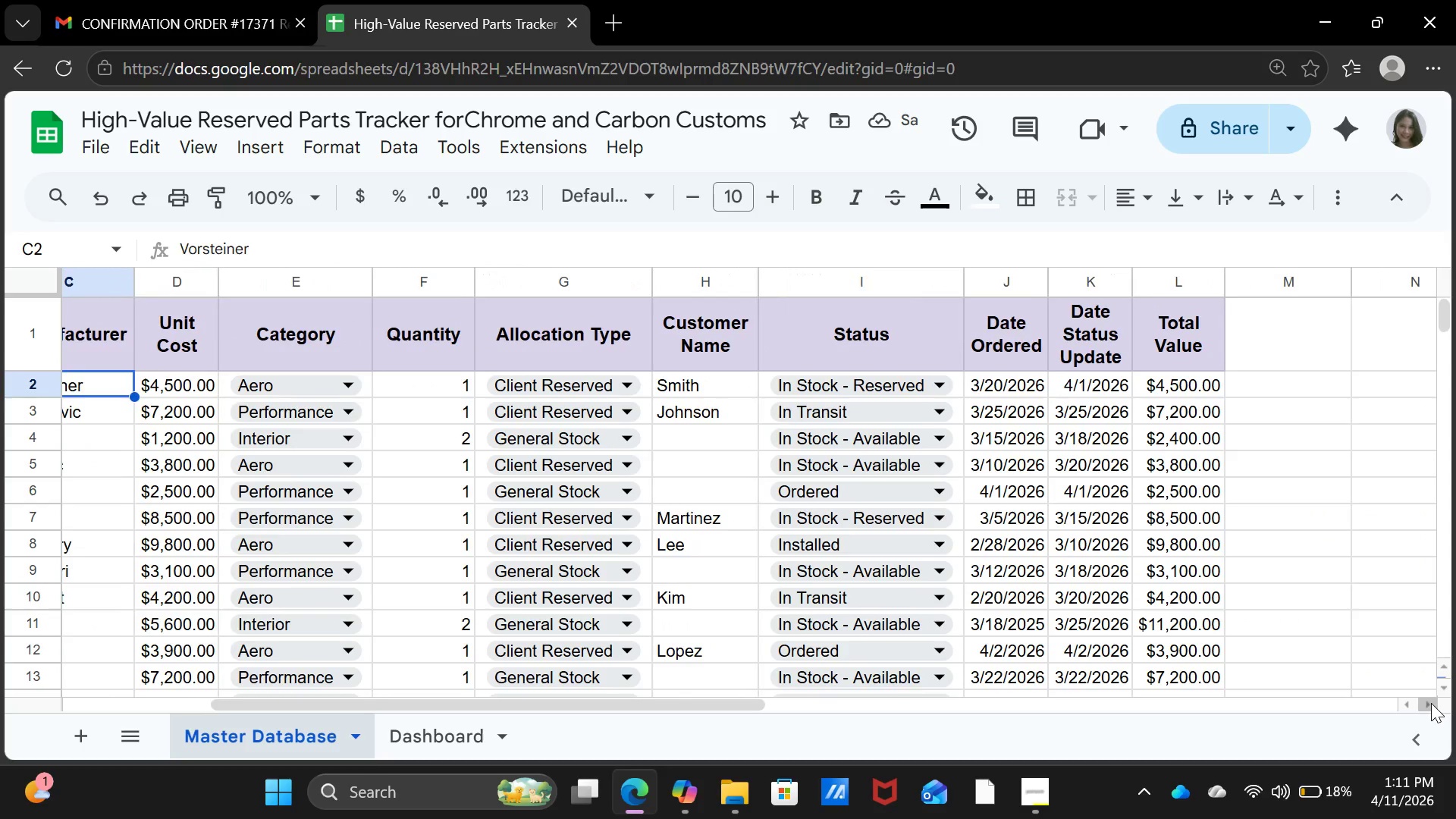 
triple_click([1431, 703])
 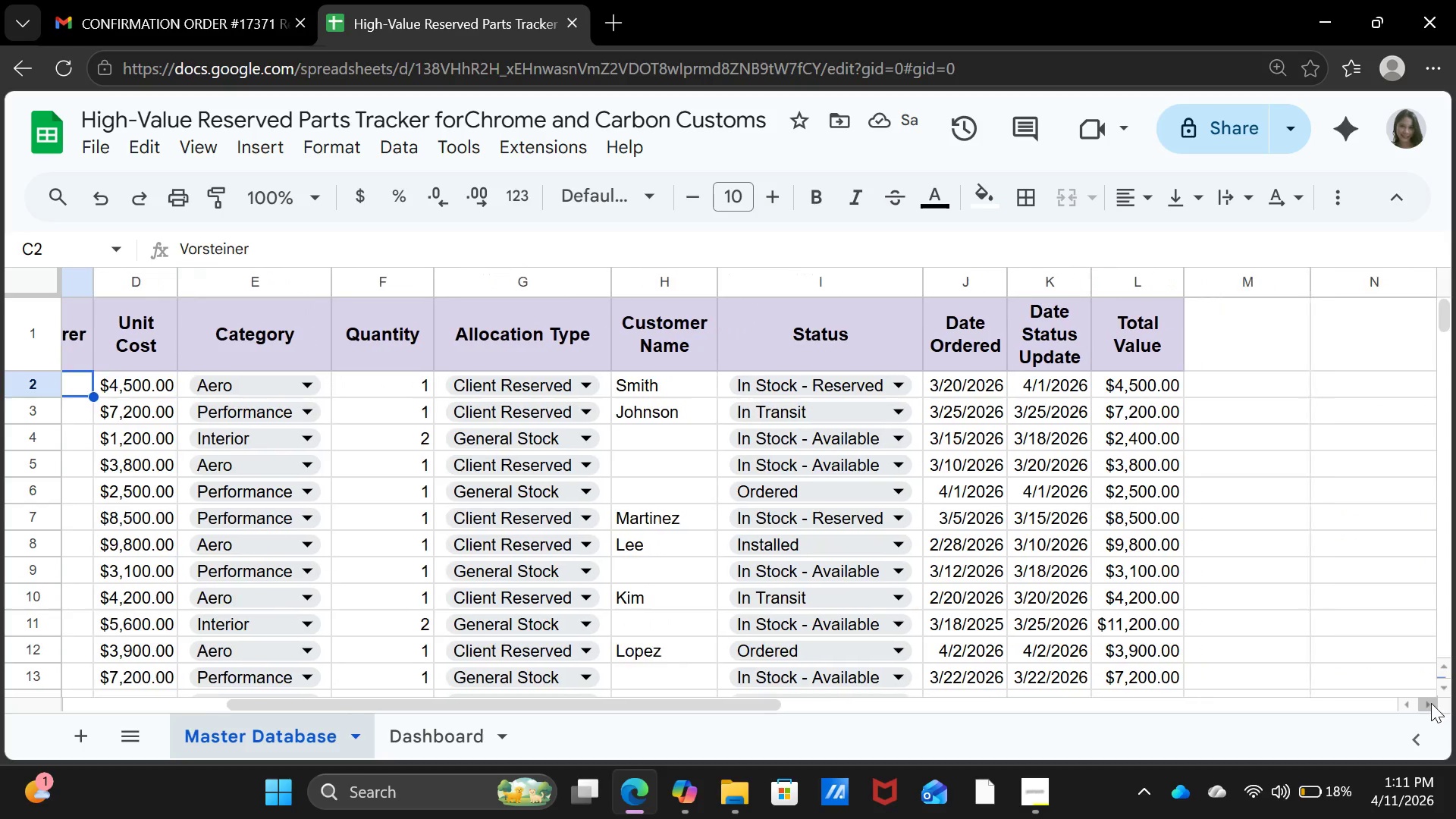 
triple_click([1431, 703])
 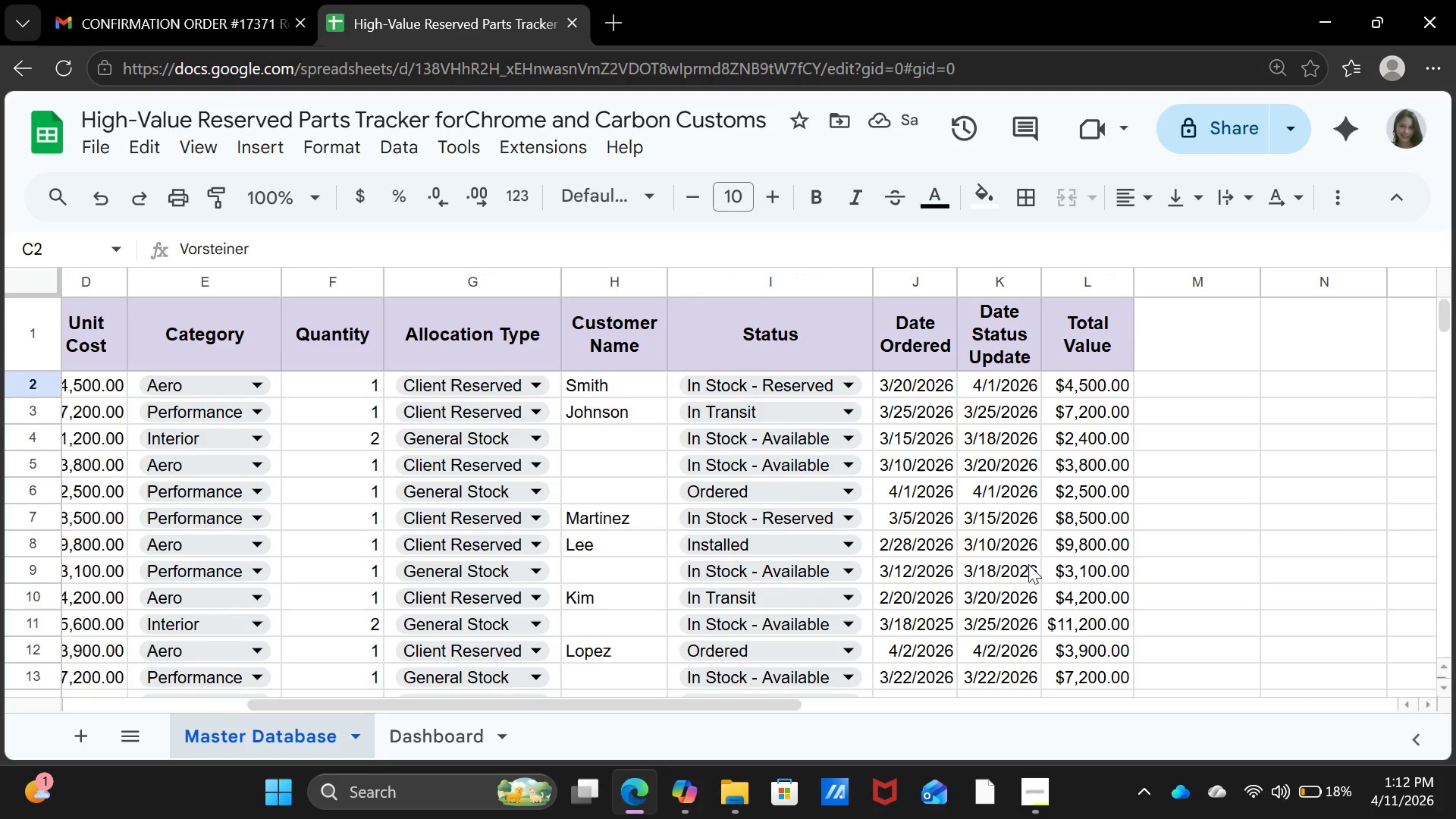 
scroll: coordinate [1001, 620], scroll_direction: down, amount: 2.0
 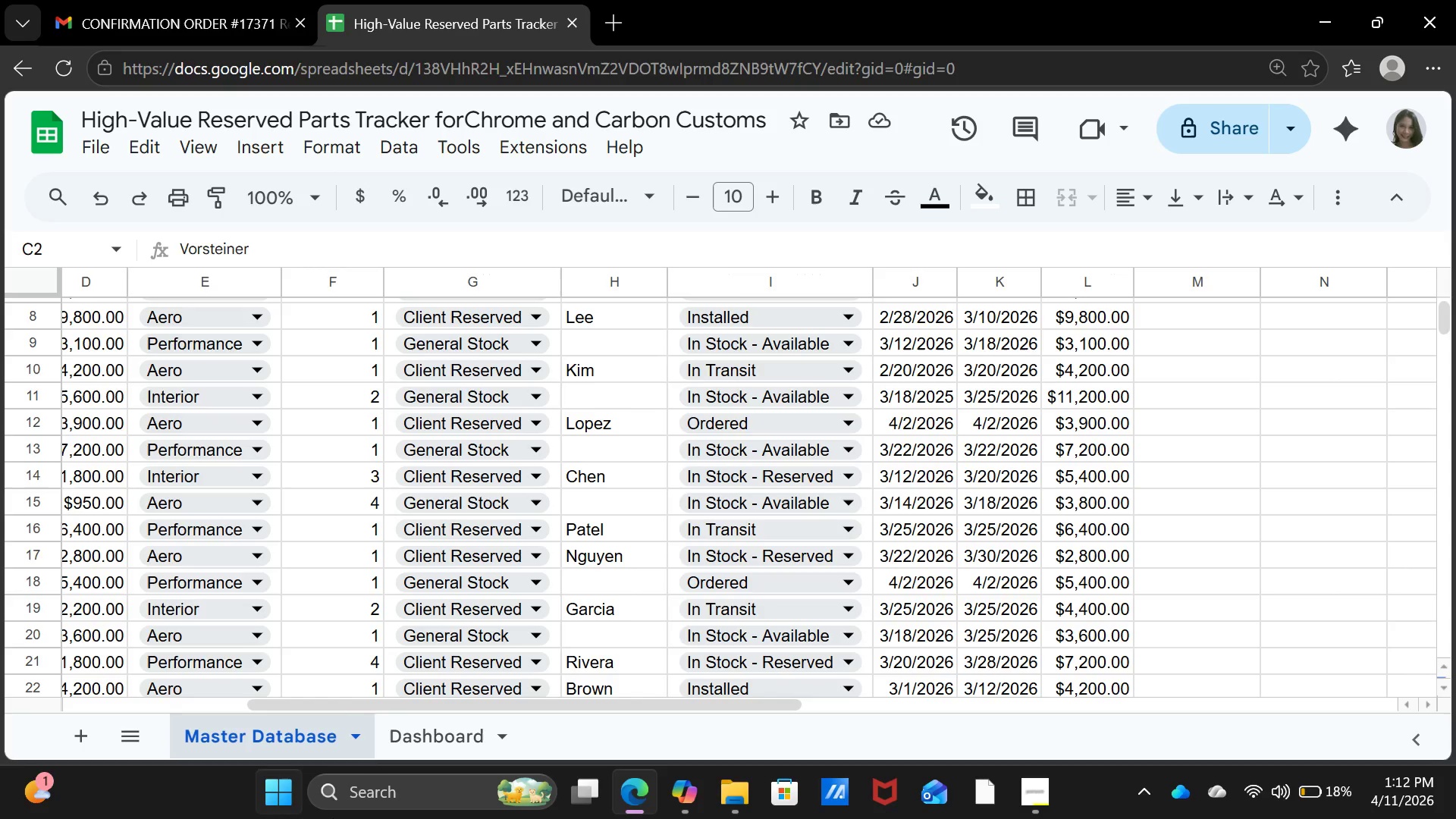 
wait(7.23)
 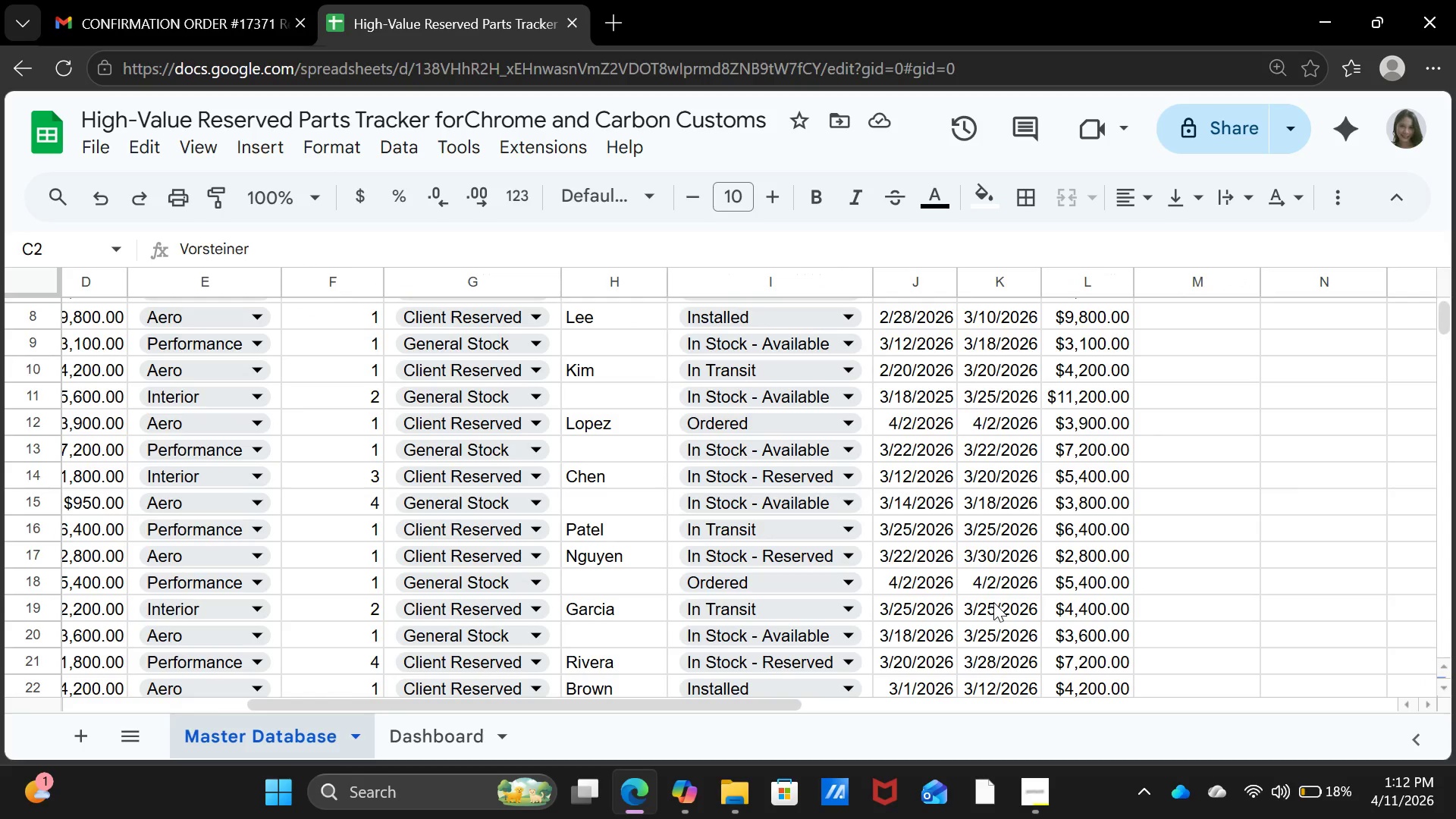 
left_click([444, 744])
 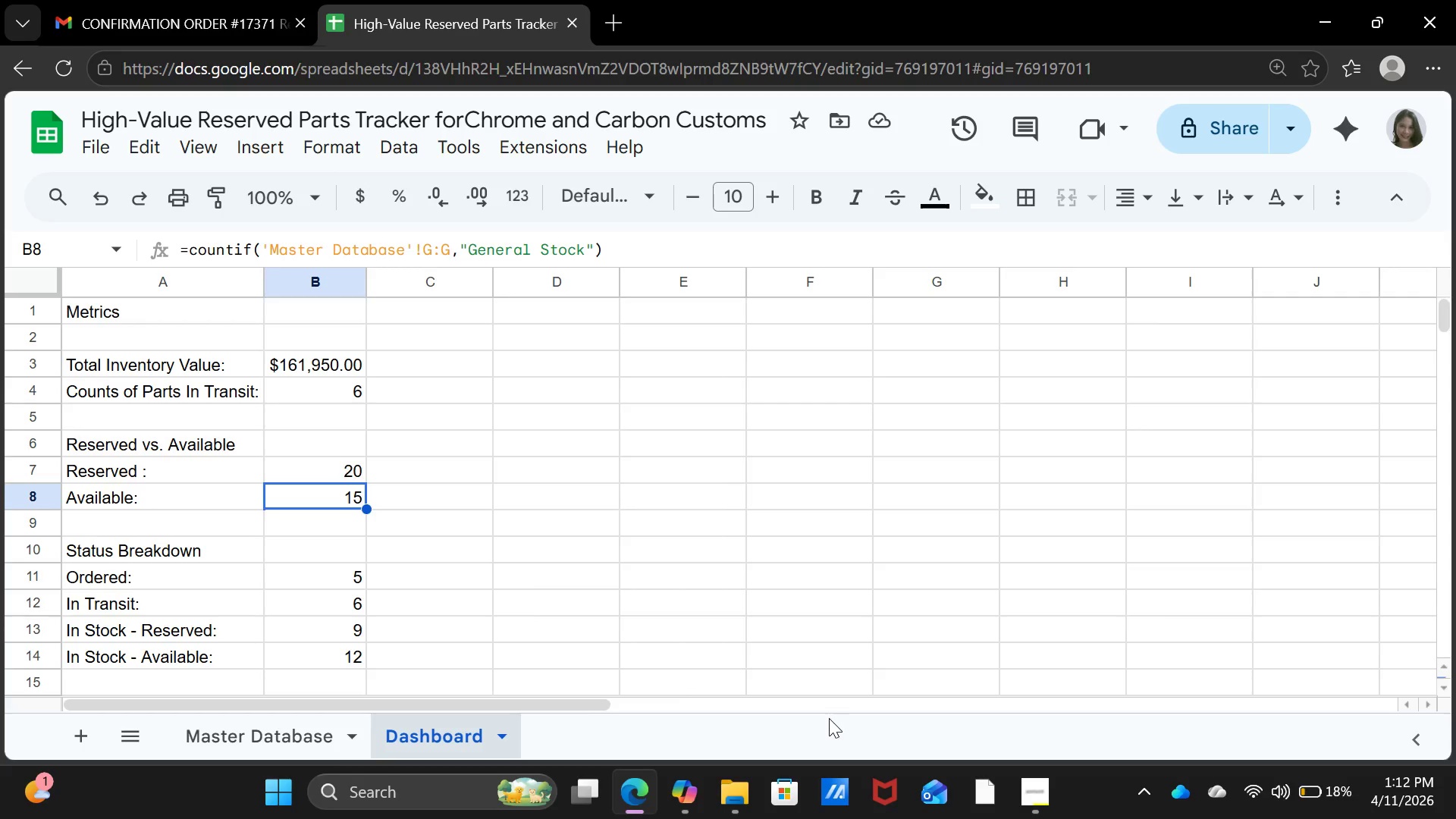 
wait(20.0)
 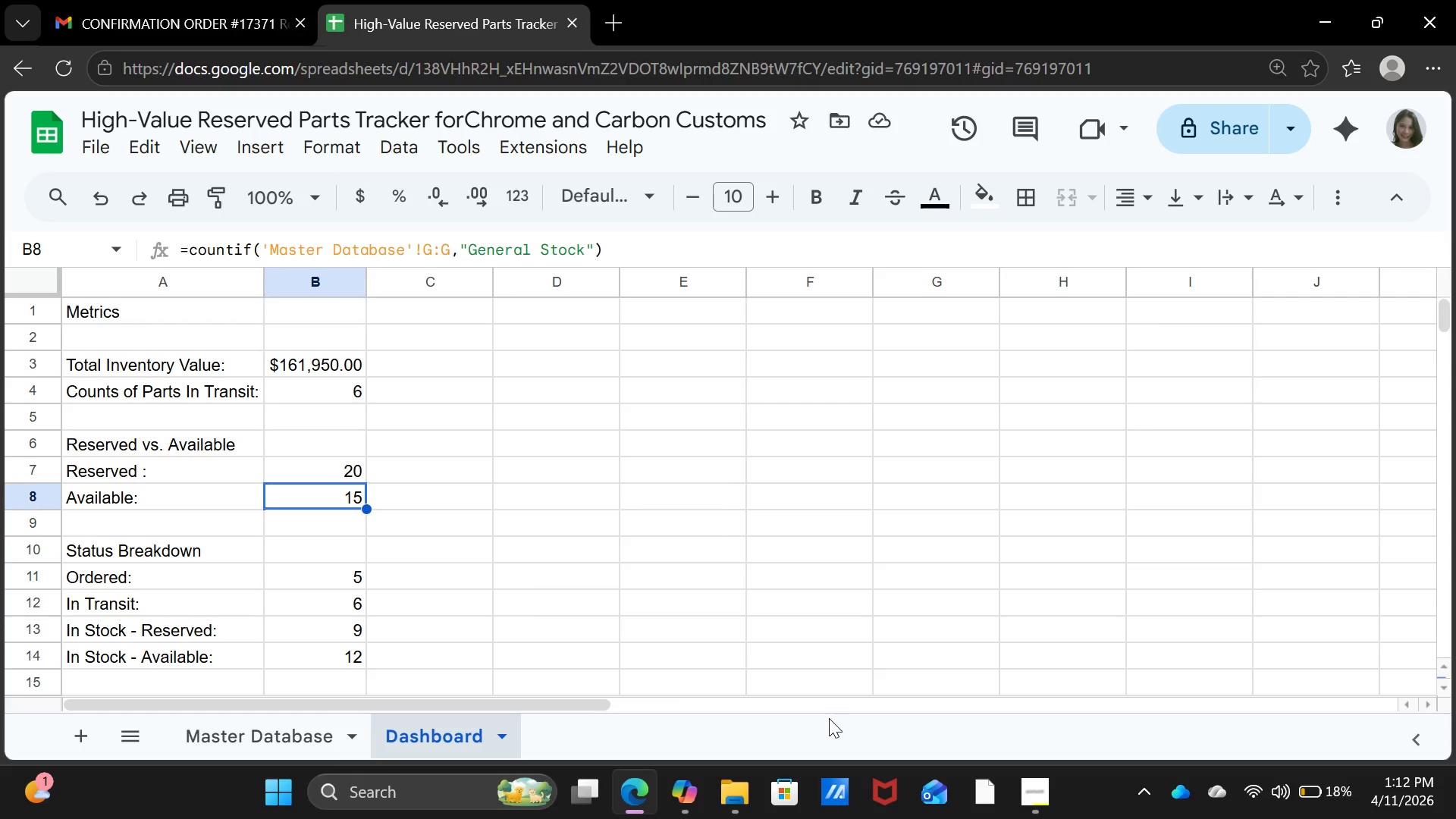 
left_click([151, 314])
 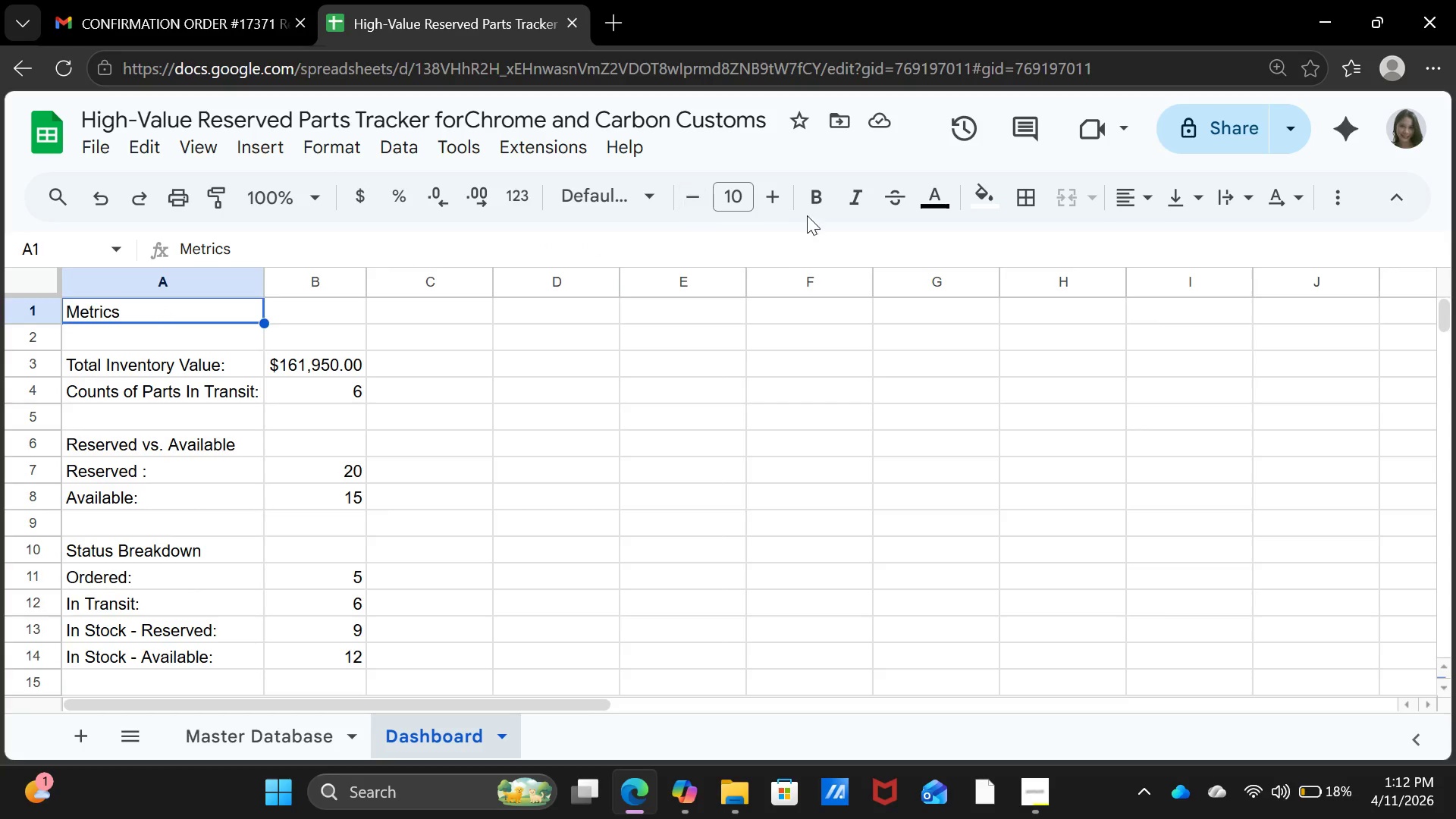 
left_click([818, 209])
 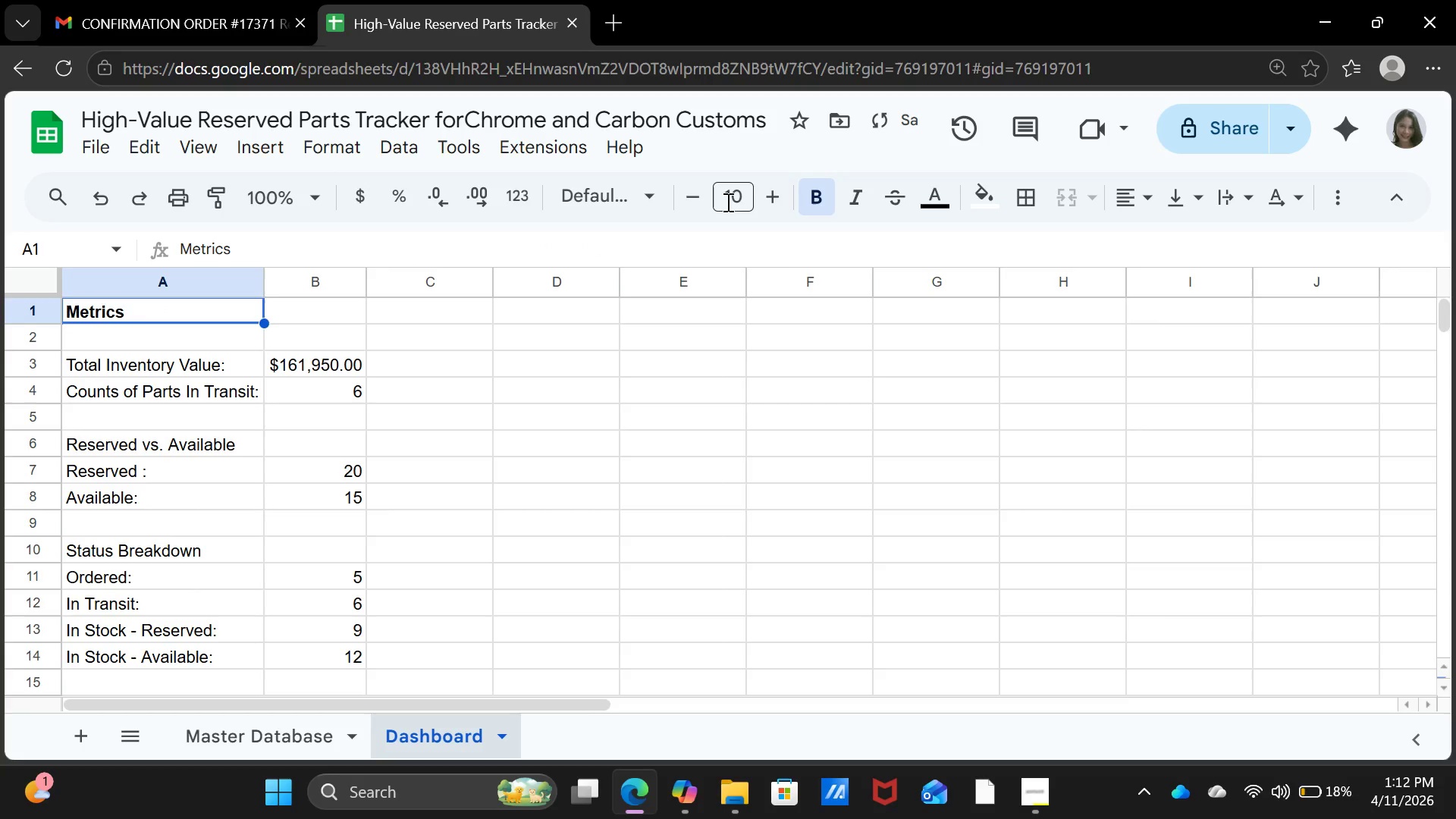 
left_click([738, 197])
 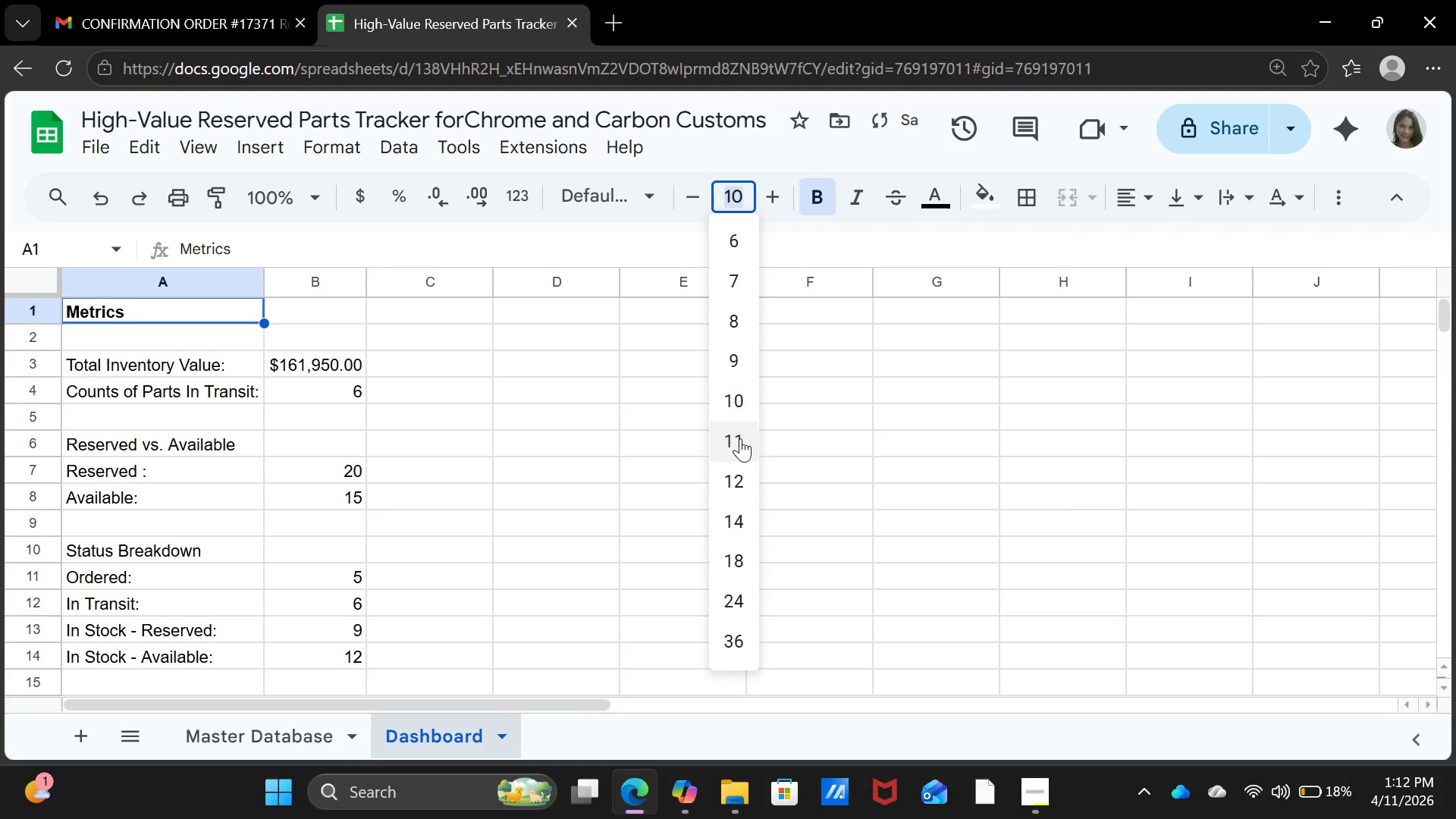 
left_click([740, 438])
 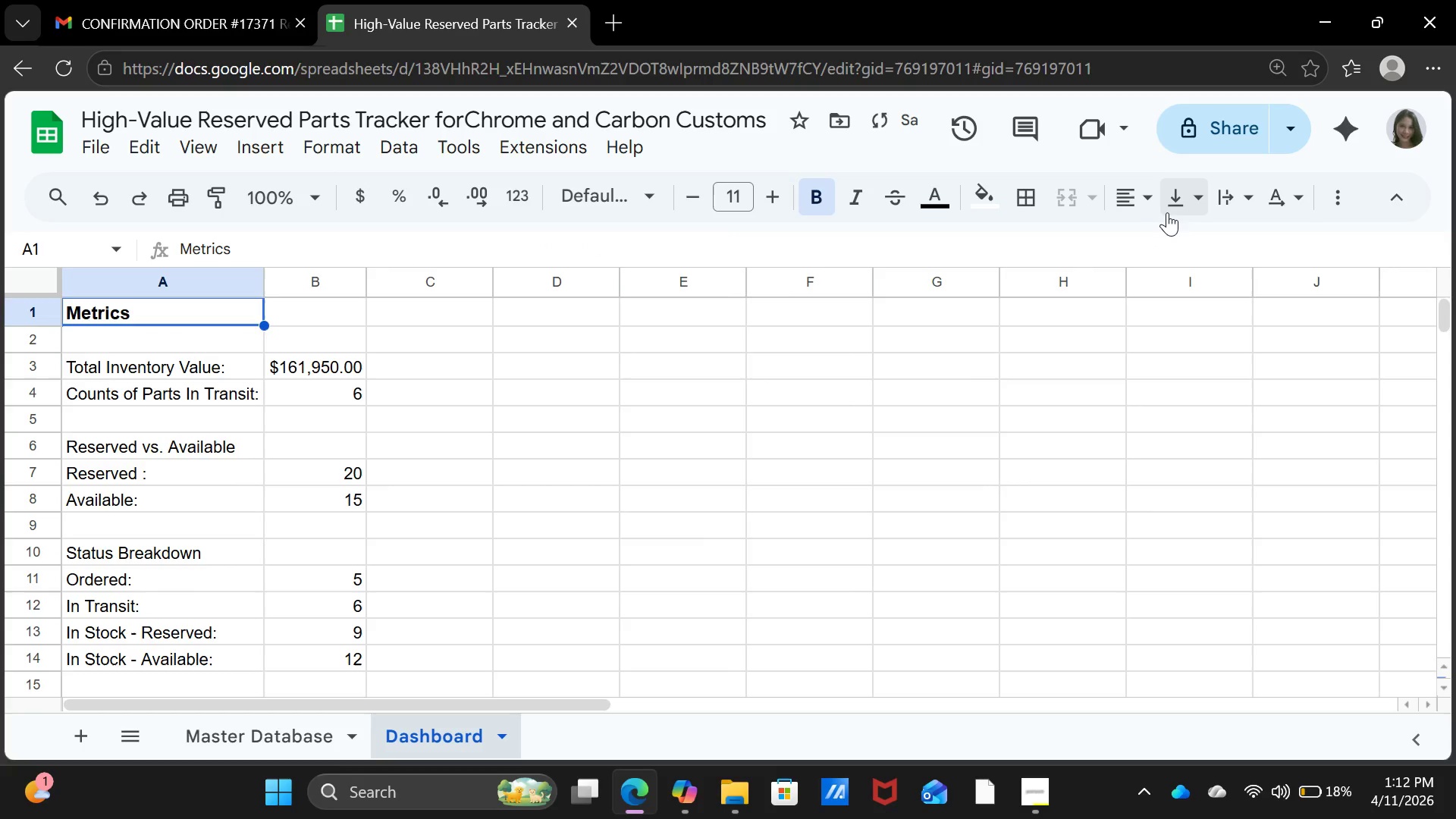 
left_click([1150, 198])
 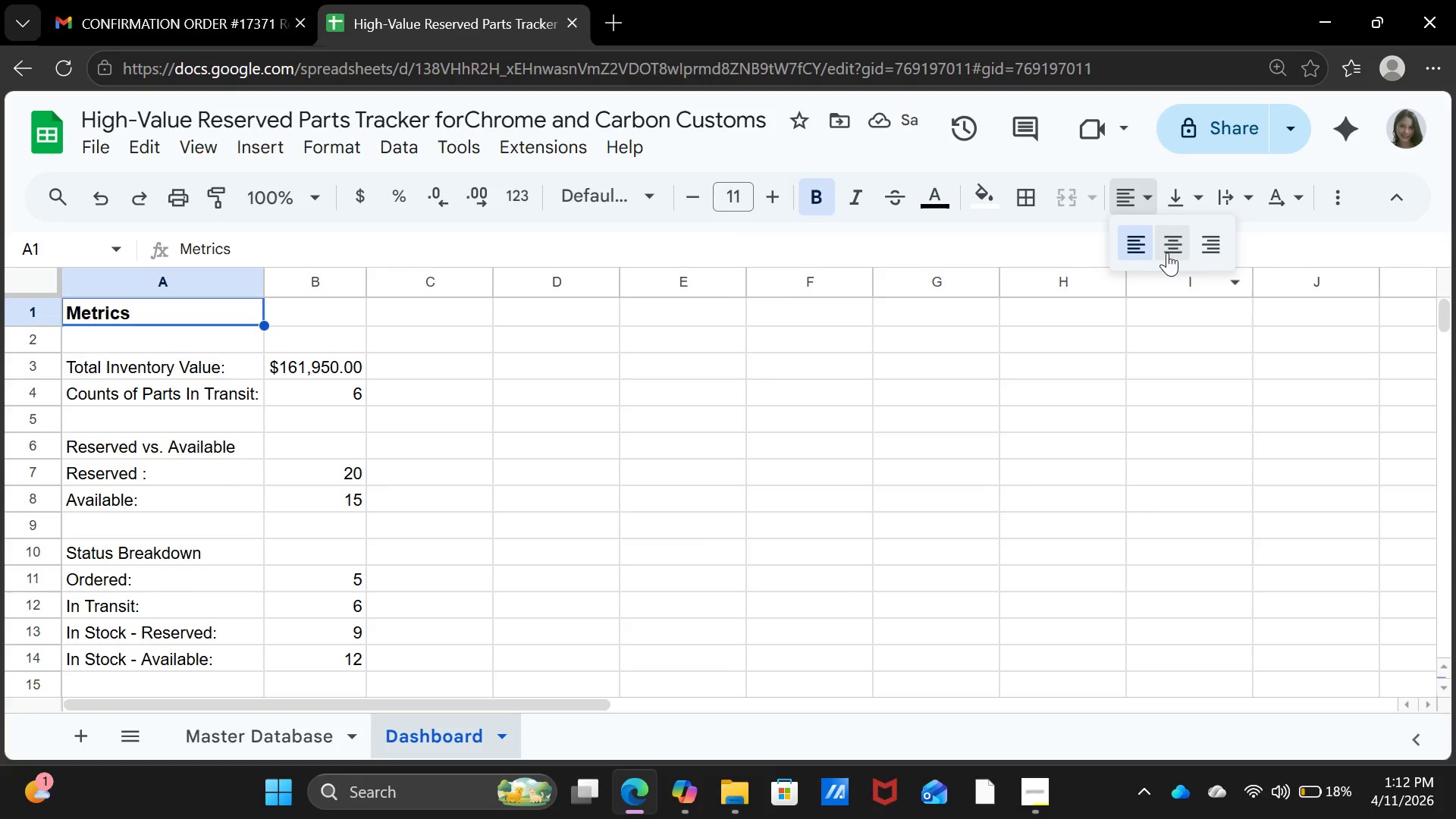 
left_click([1168, 253])
 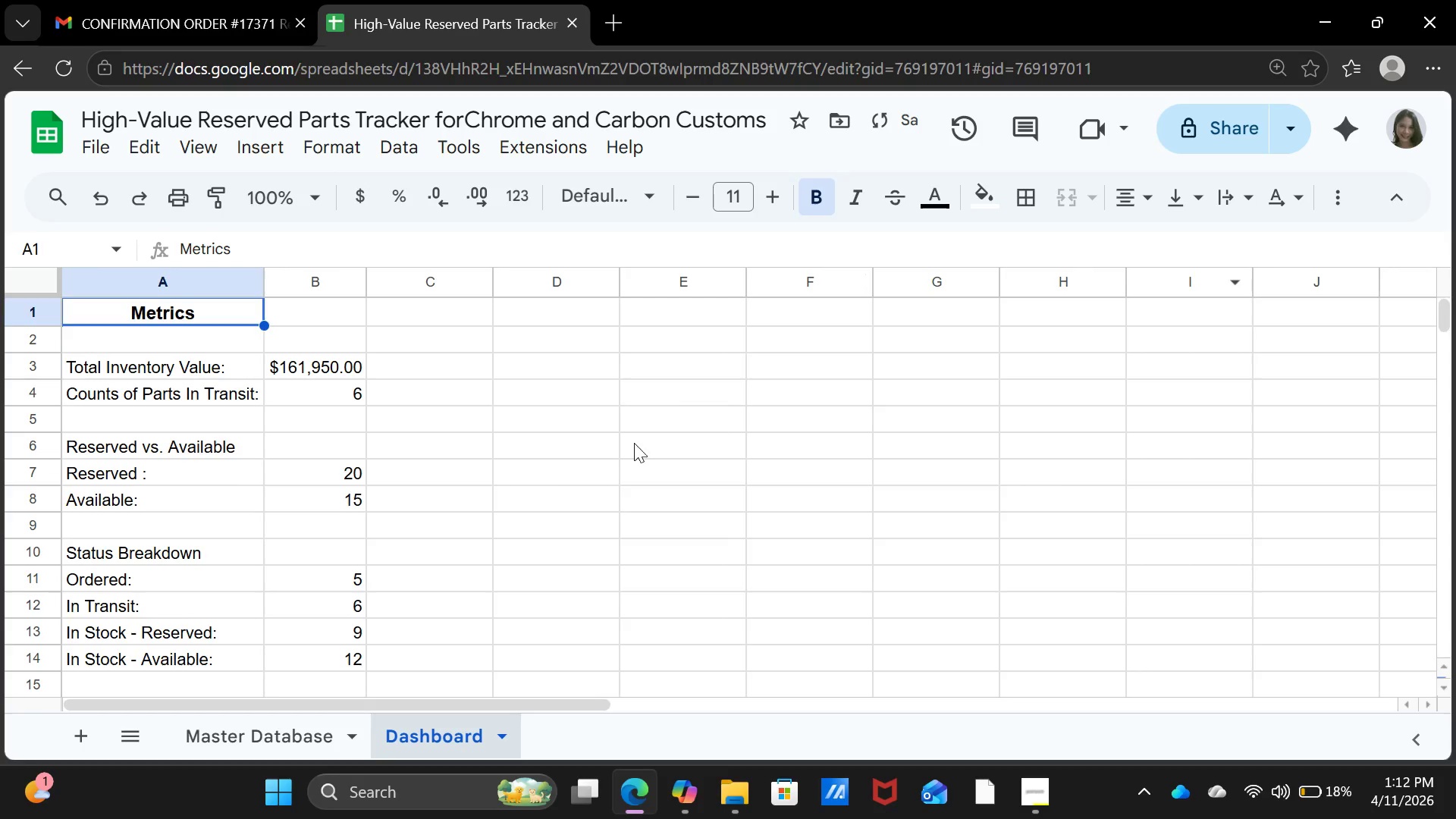 
left_click([633, 444])
 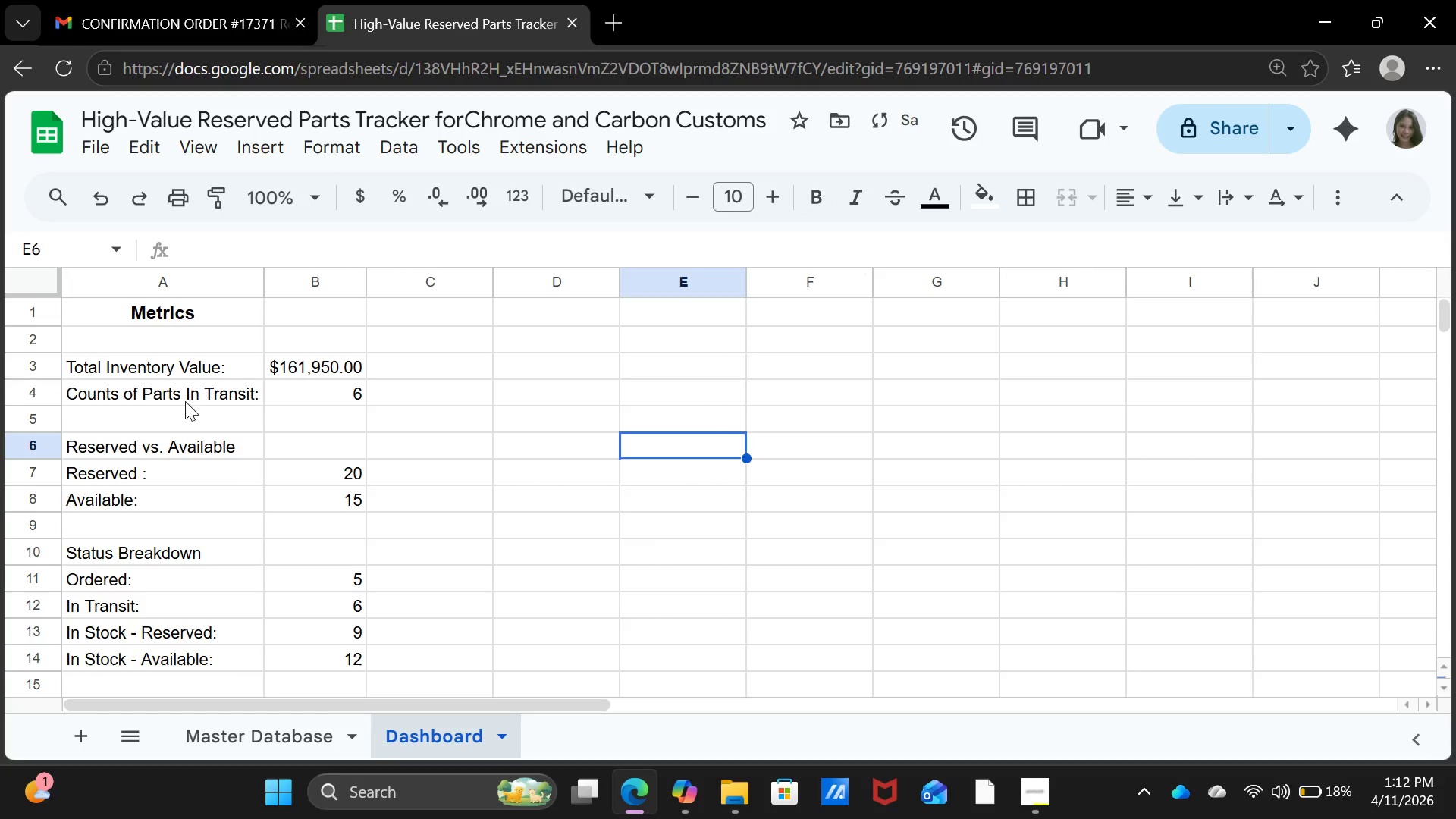 
left_click([193, 396])
 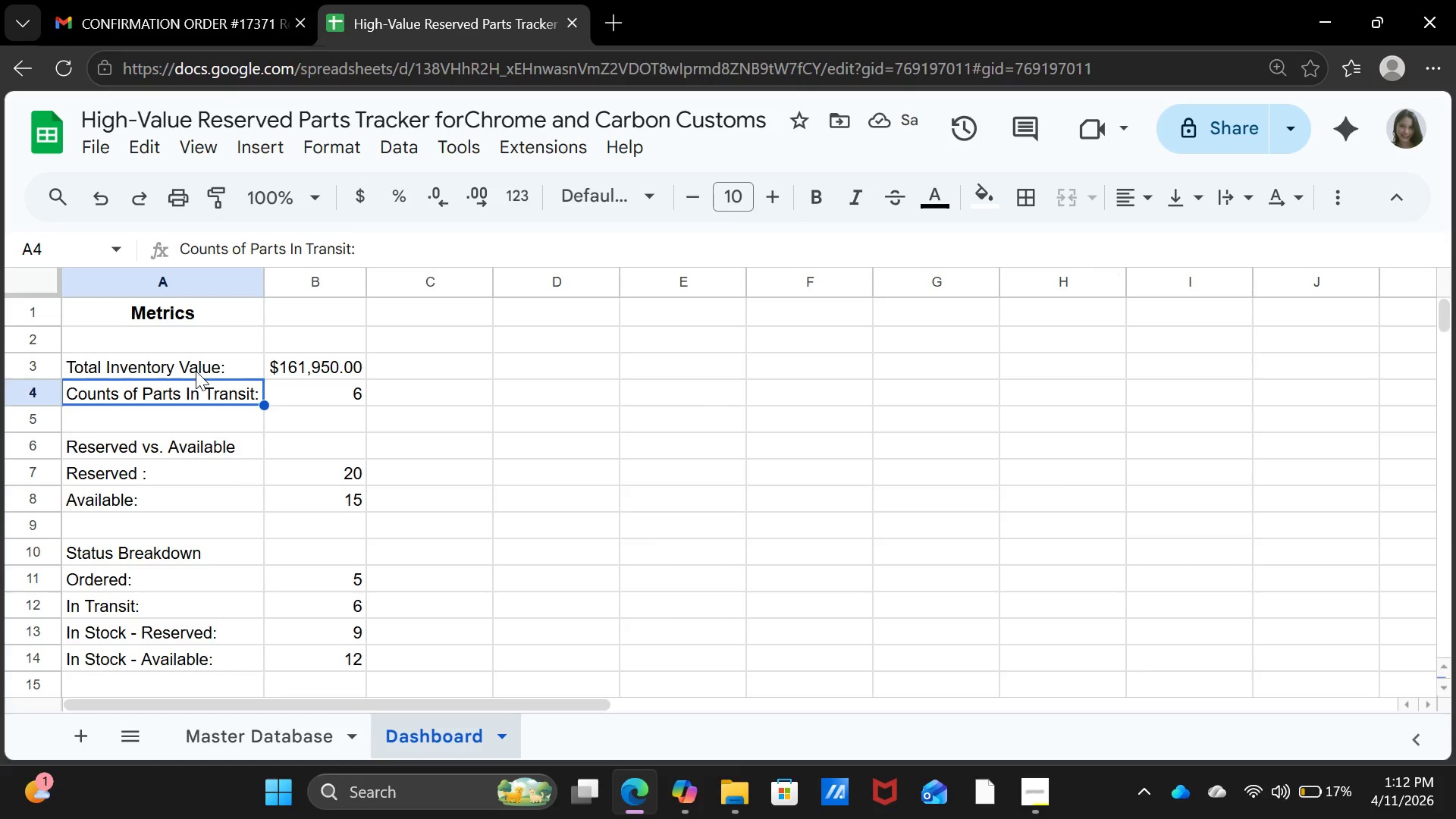 
left_click([196, 371])
 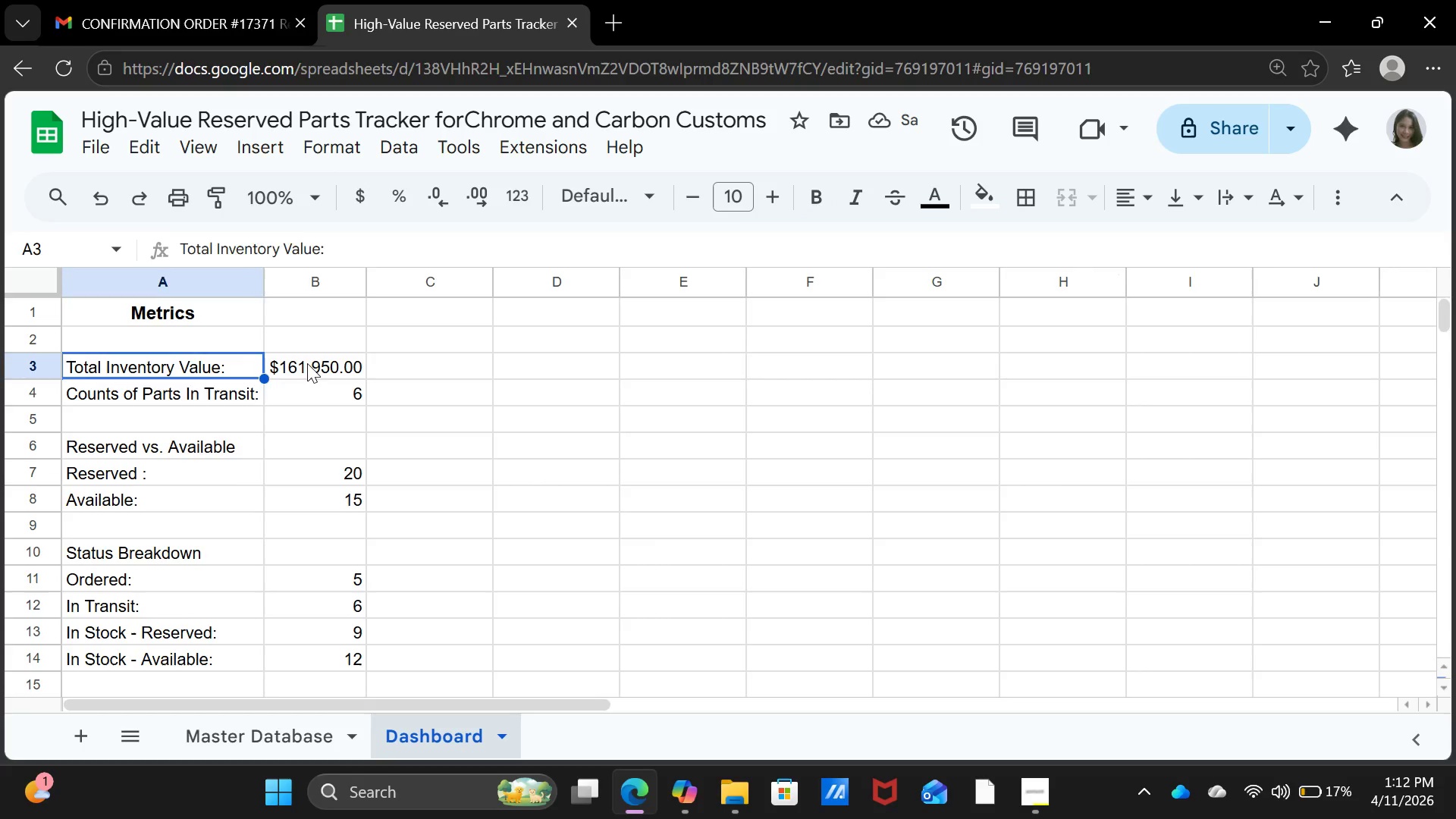 
left_click_drag(start_coordinate=[307, 363], to_coordinate=[318, 397])
 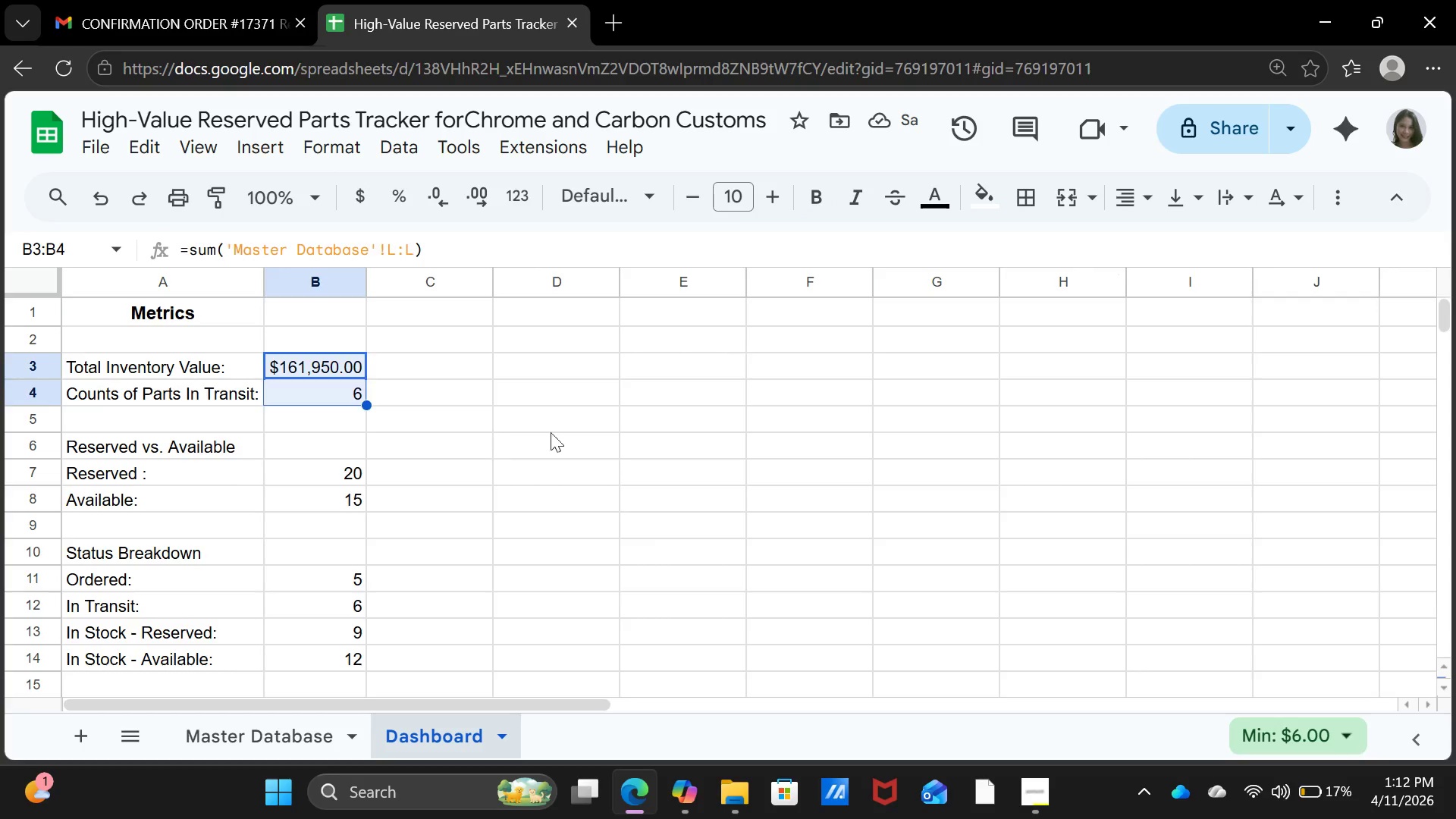 
left_click([551, 432])
 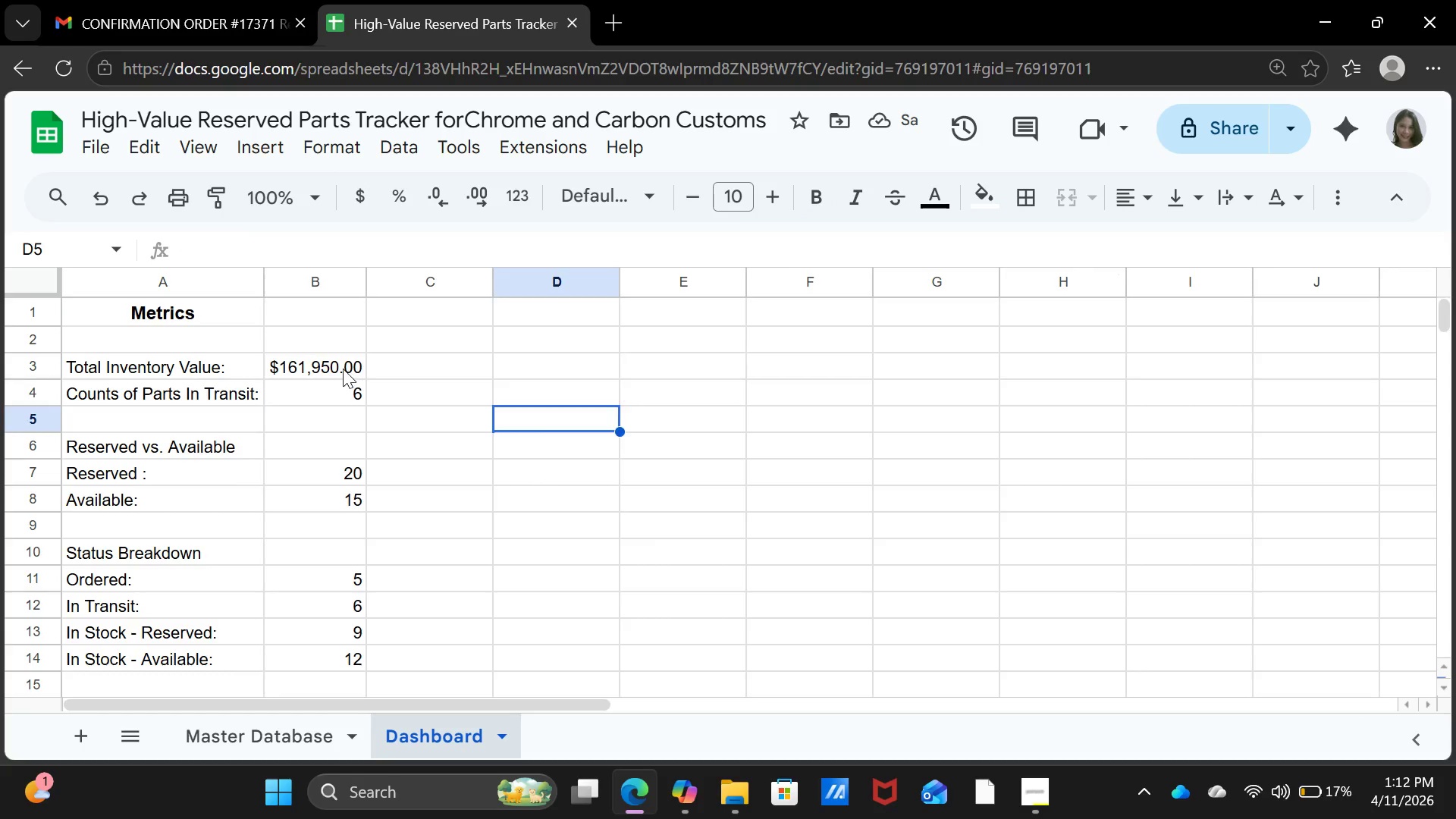 
left_click([343, 369])
 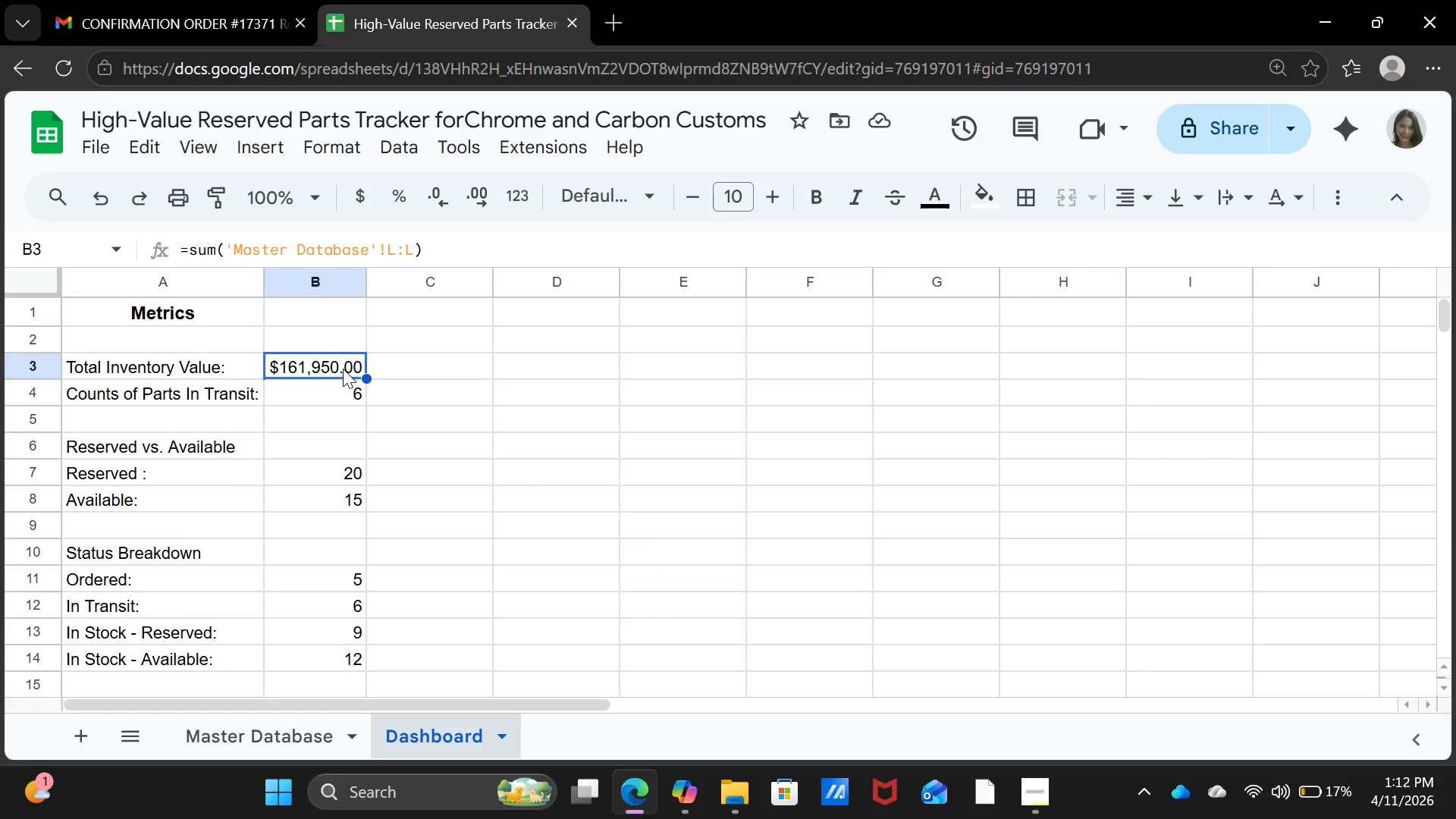 
key(Shift+ShiftLeft)
 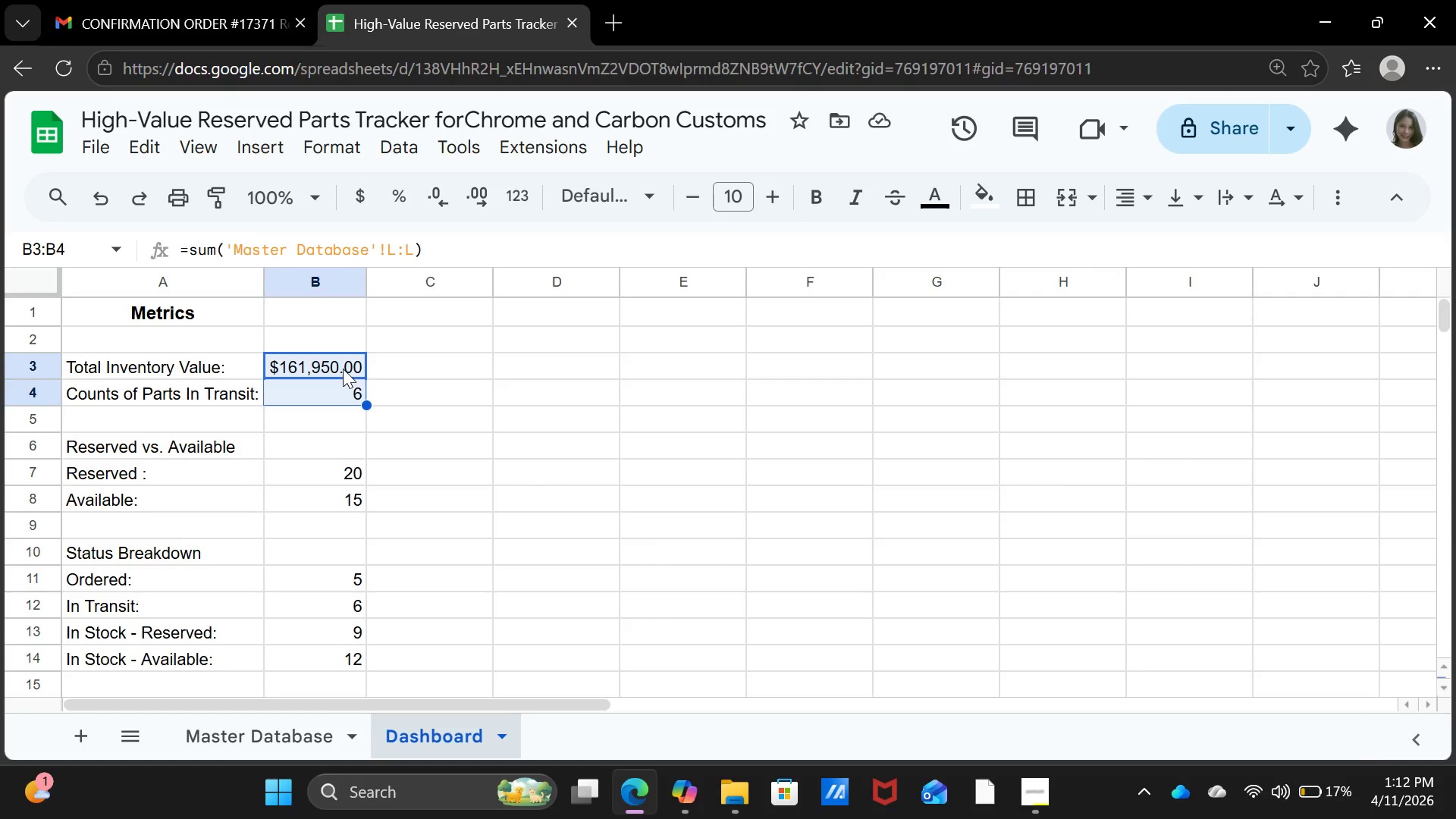 
key(Shift+ArrowDown)
 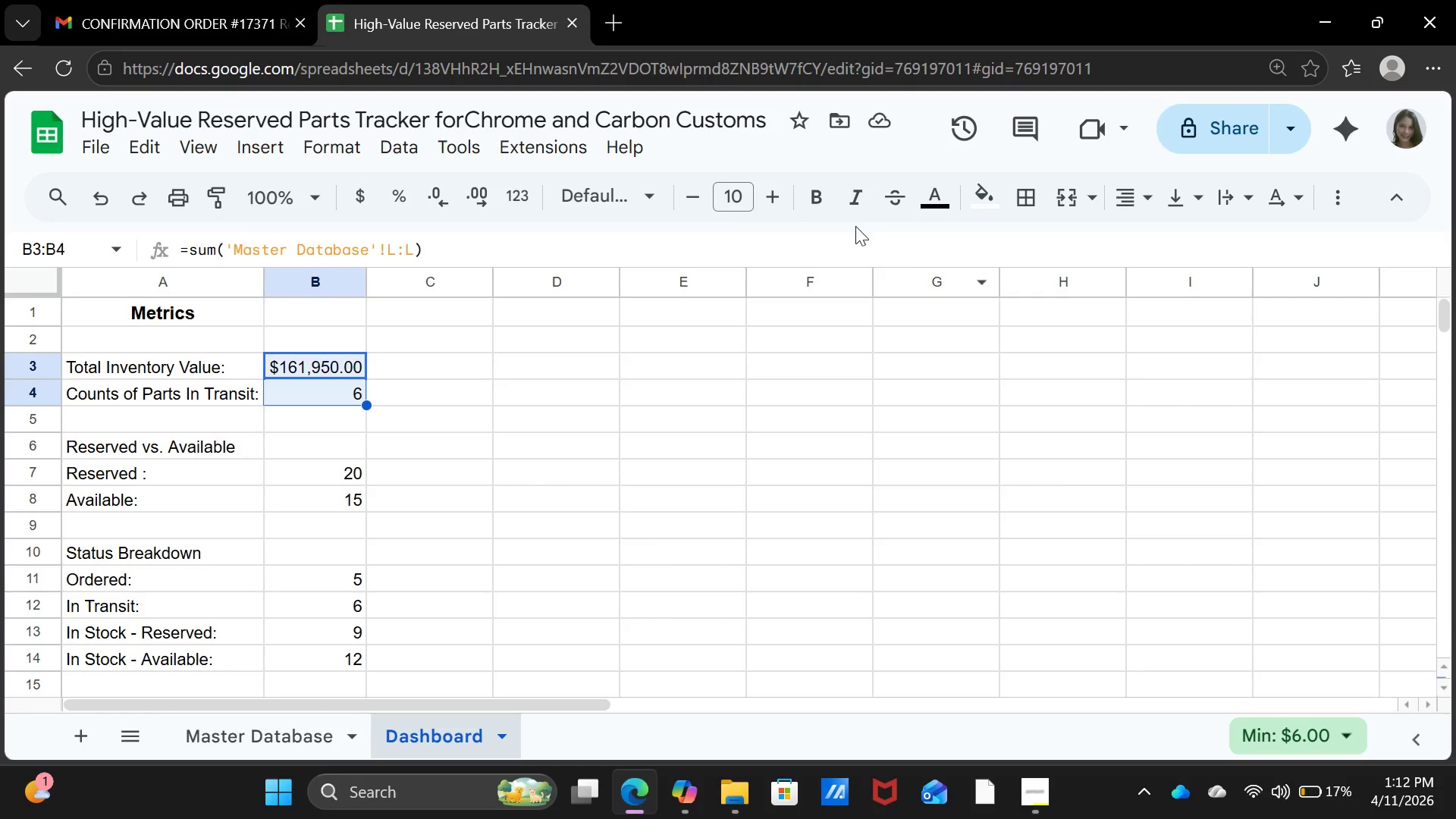 
left_click([824, 202])
 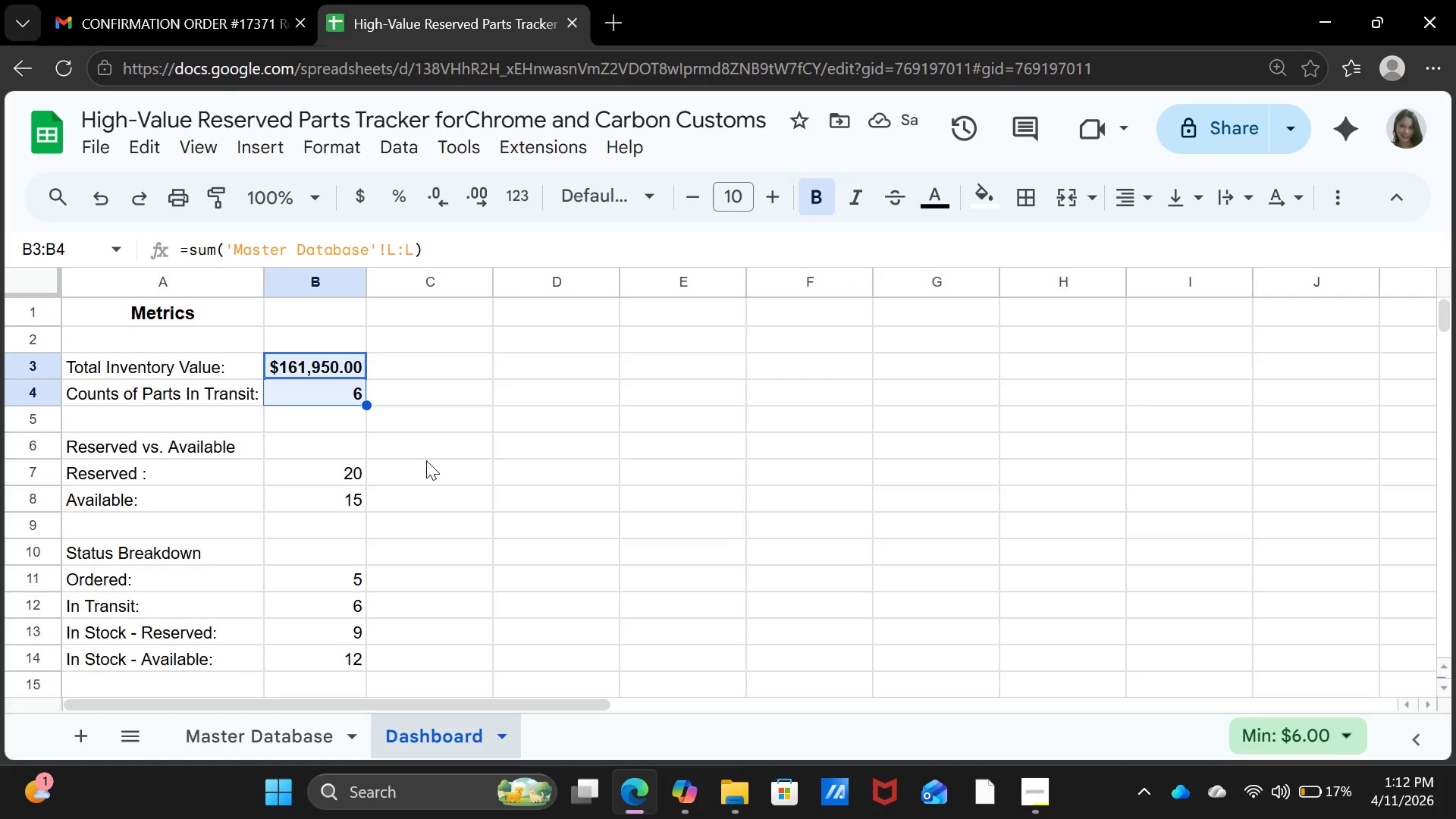 
left_click([348, 471])
 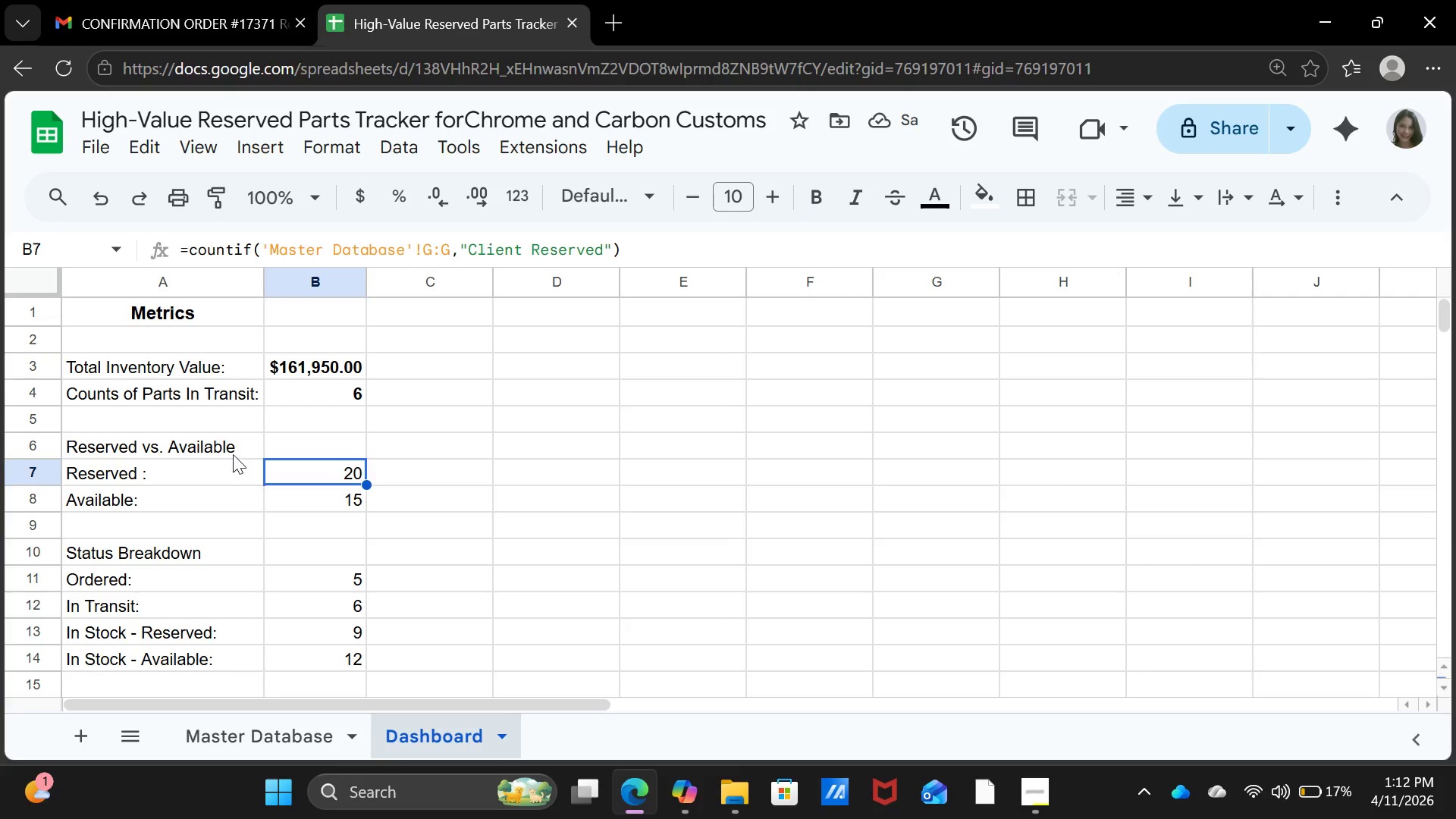 
left_click([232, 447])
 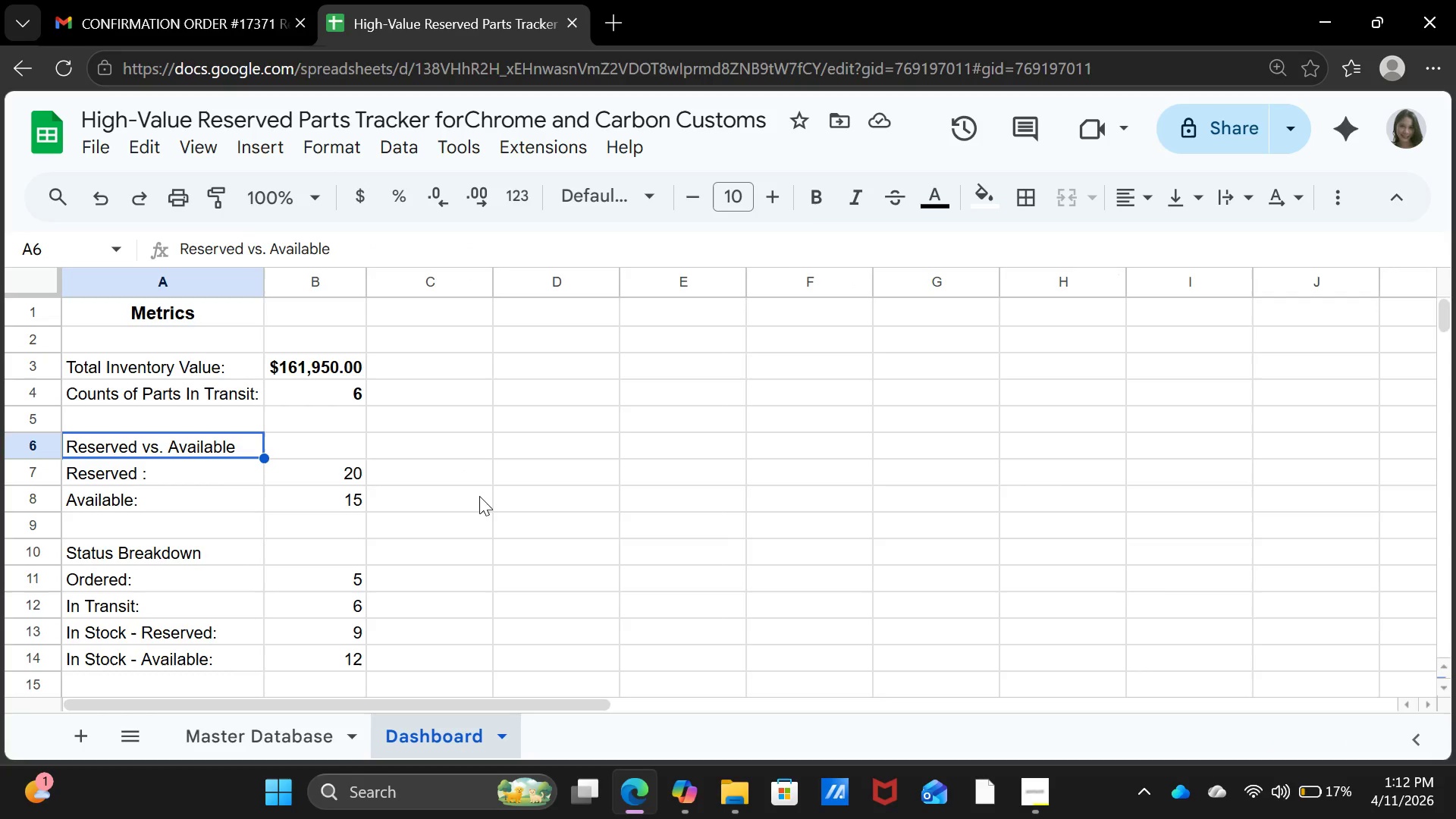 
wait(7.11)
 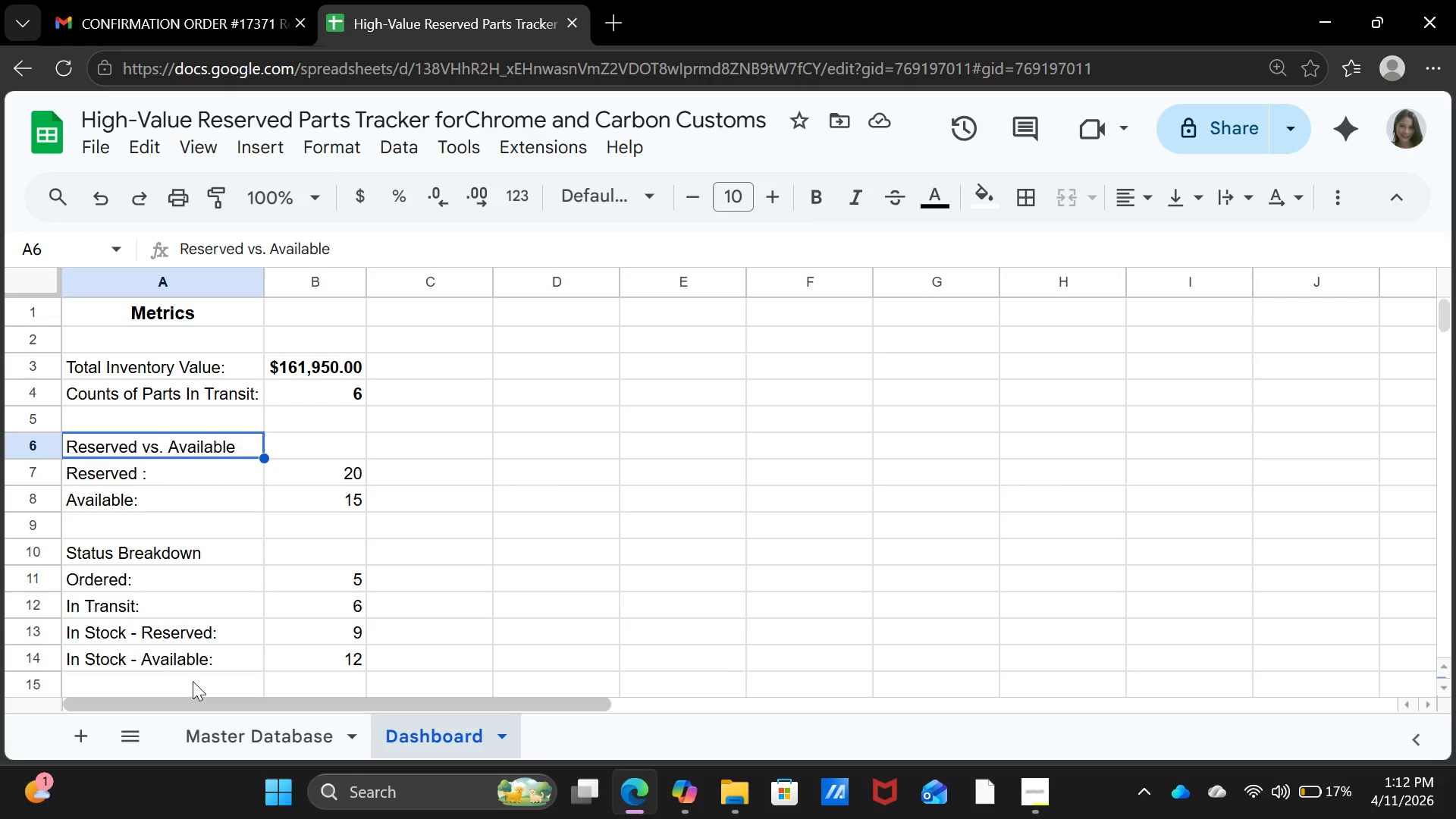 
key(Control+ControlLeft)
 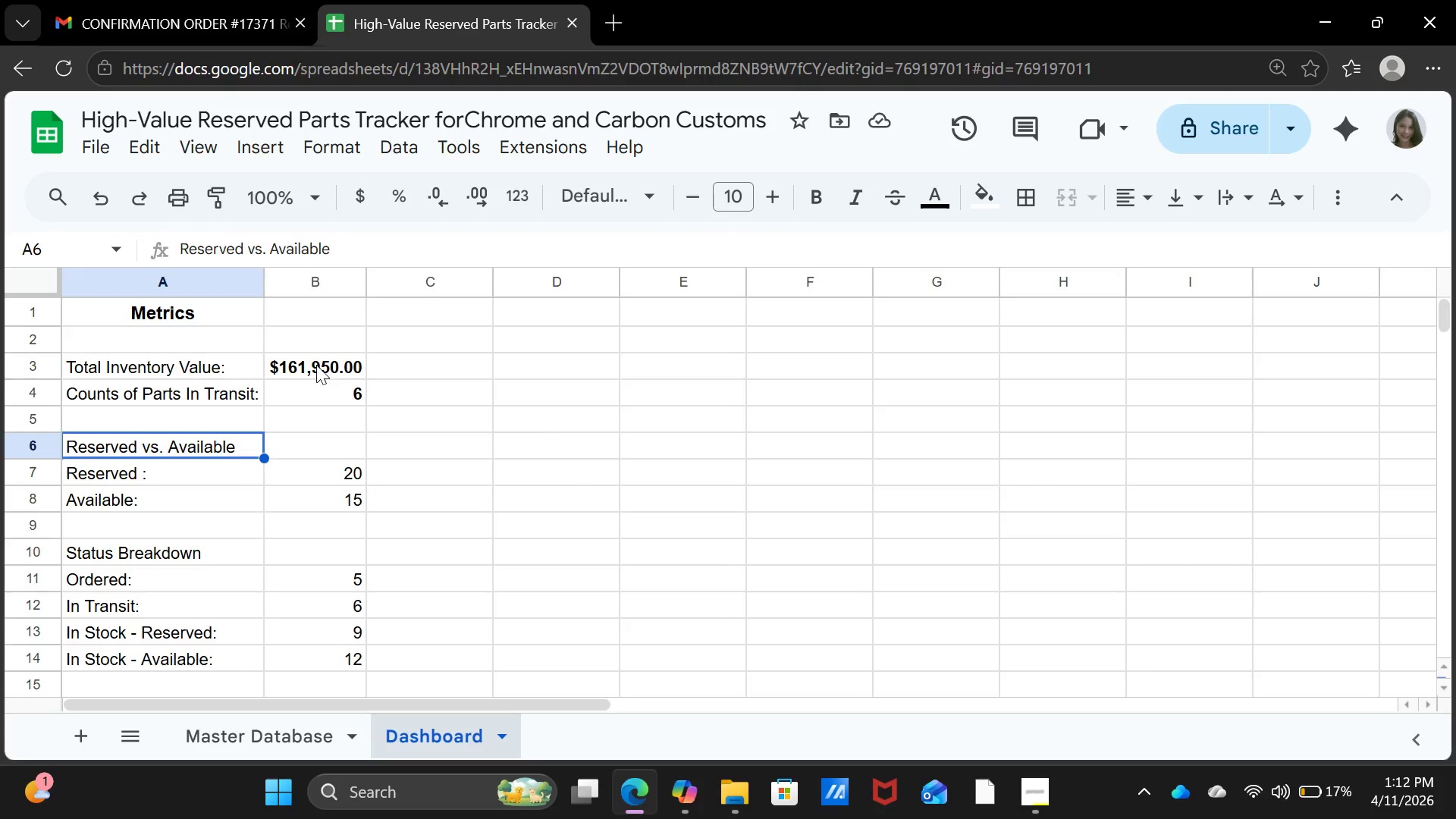 
key(Control+Z)
 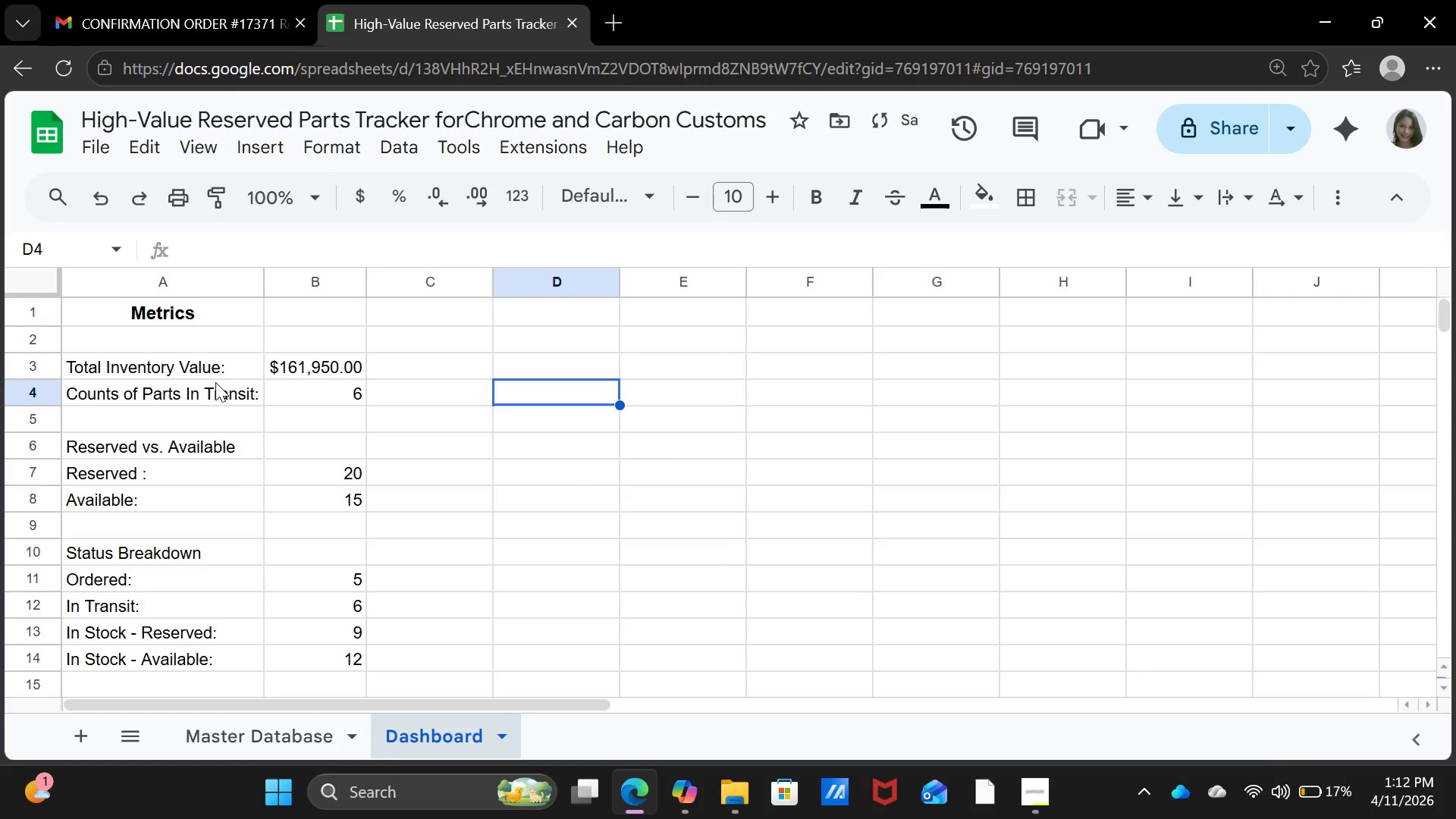 
left_click_drag(start_coordinate=[190, 358], to_coordinate=[189, 394])
 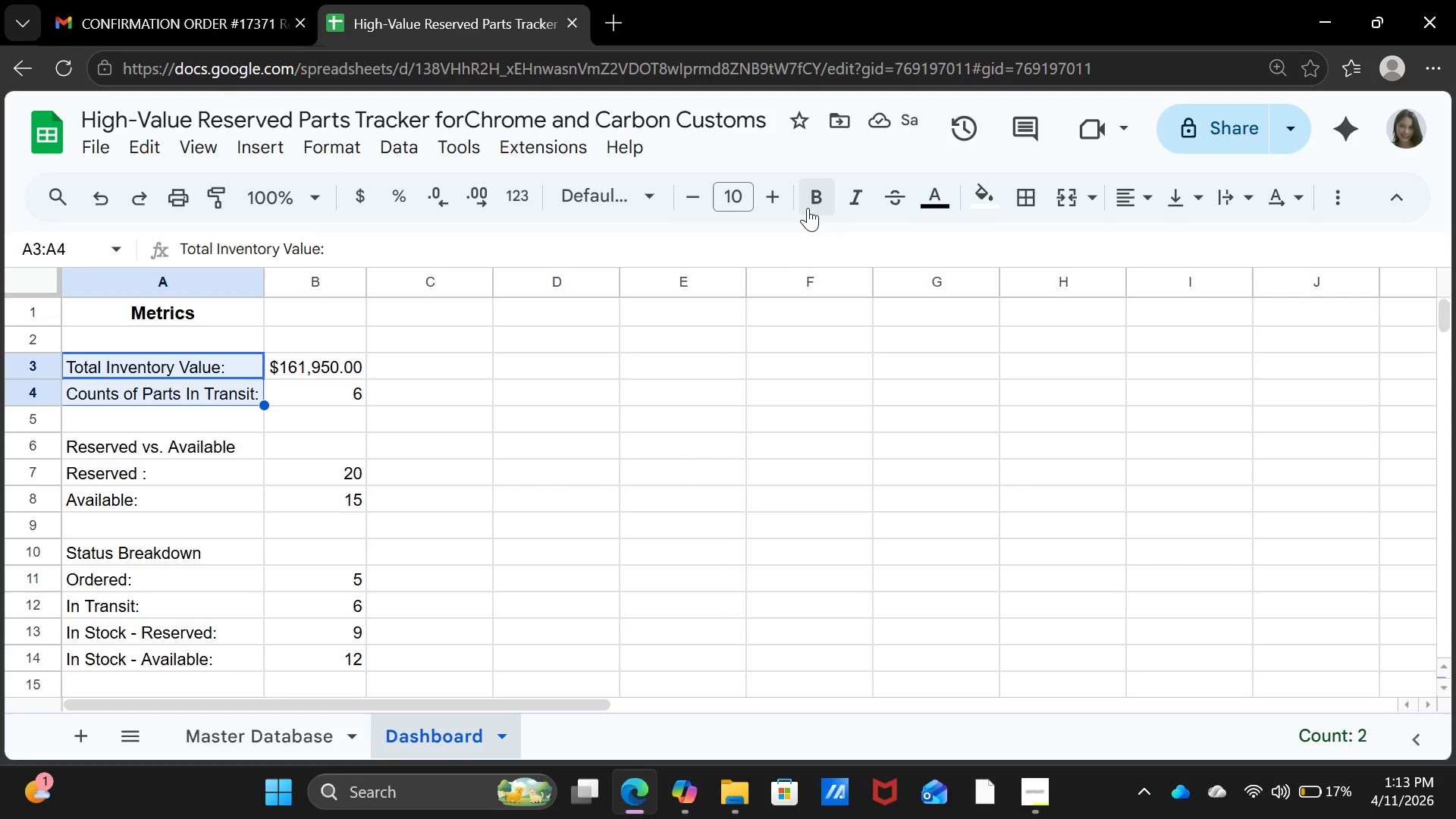 
left_click([823, 199])
 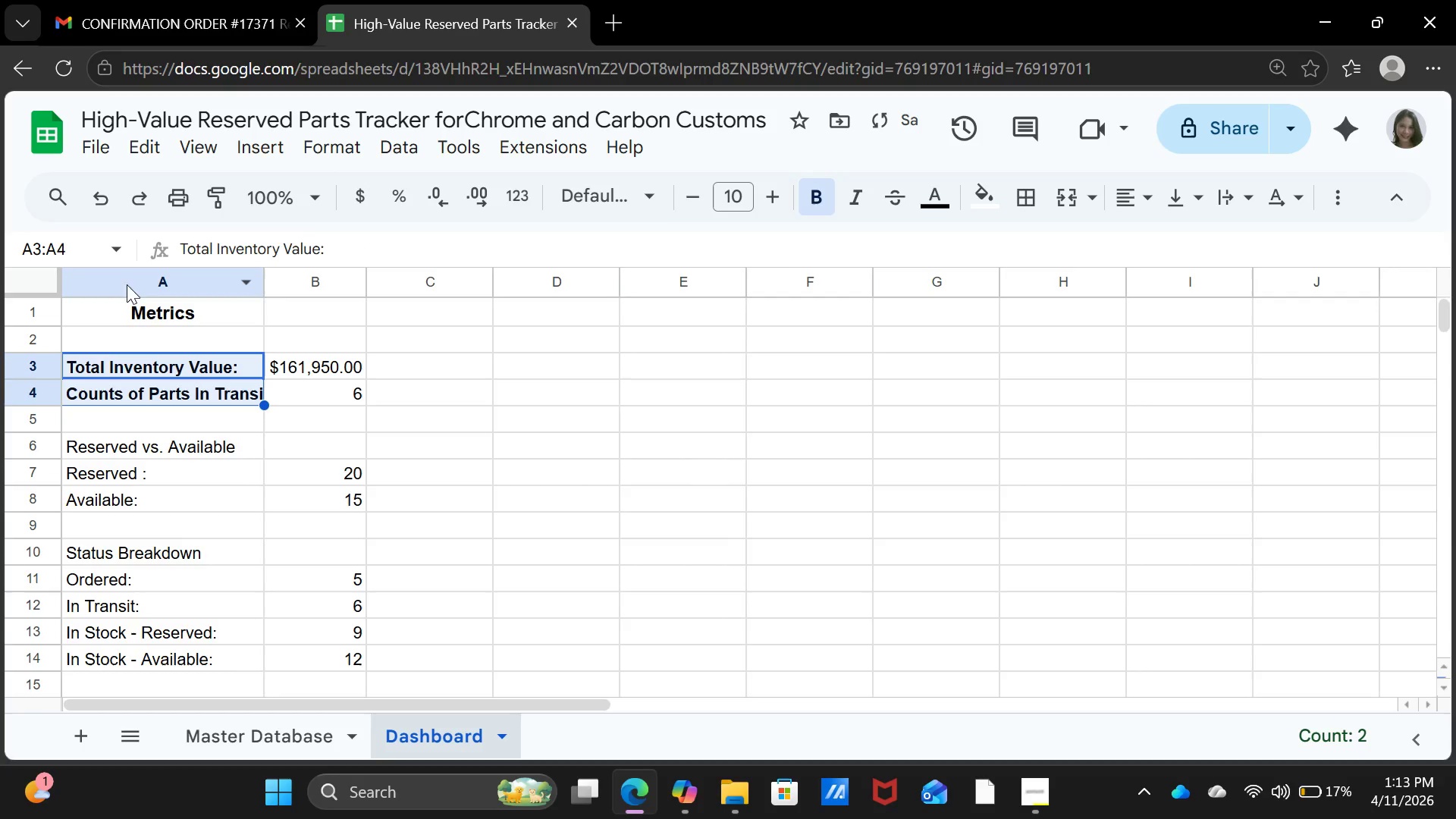 
left_click([0, 279])
 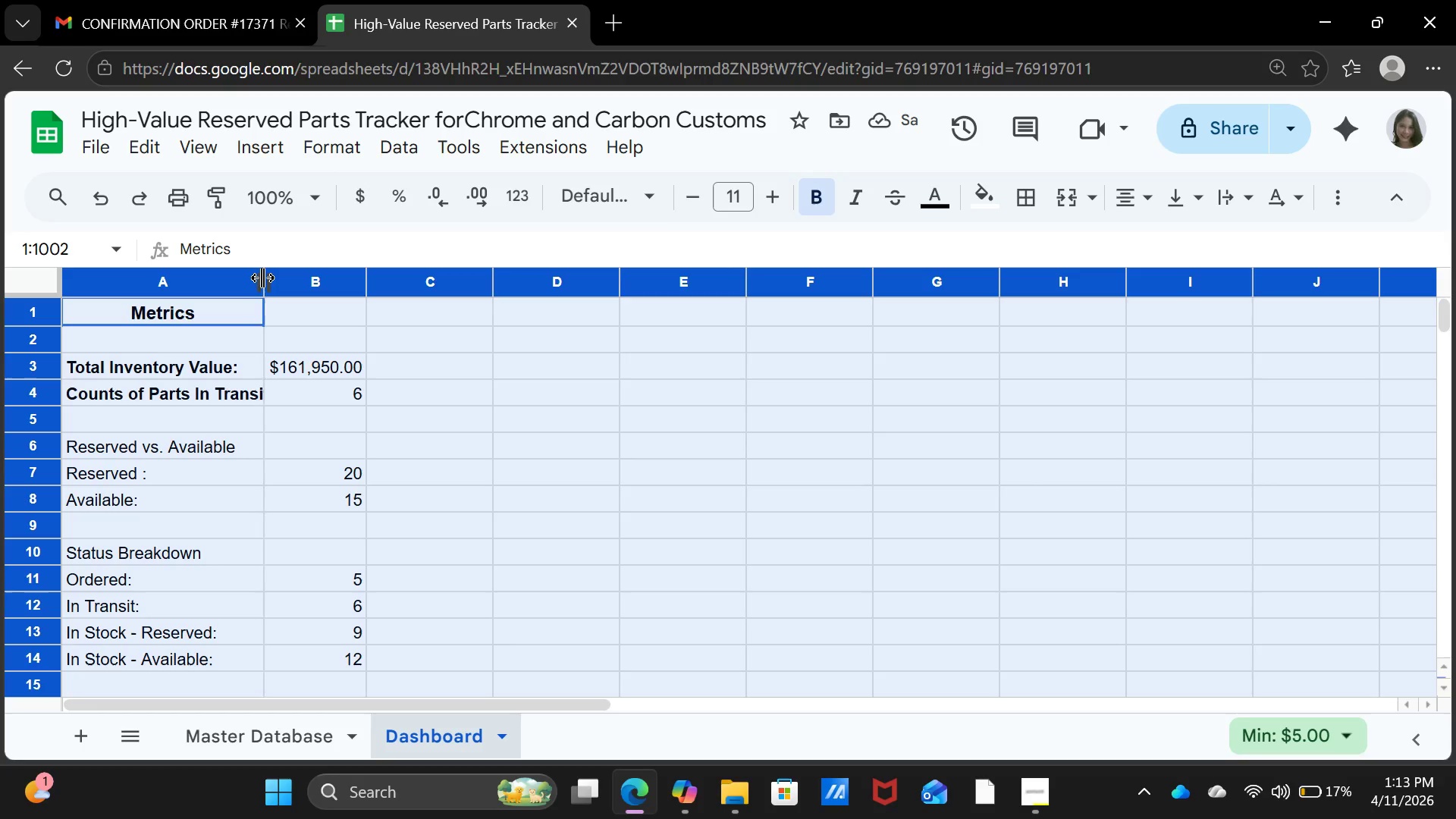 
double_click([262, 278])
 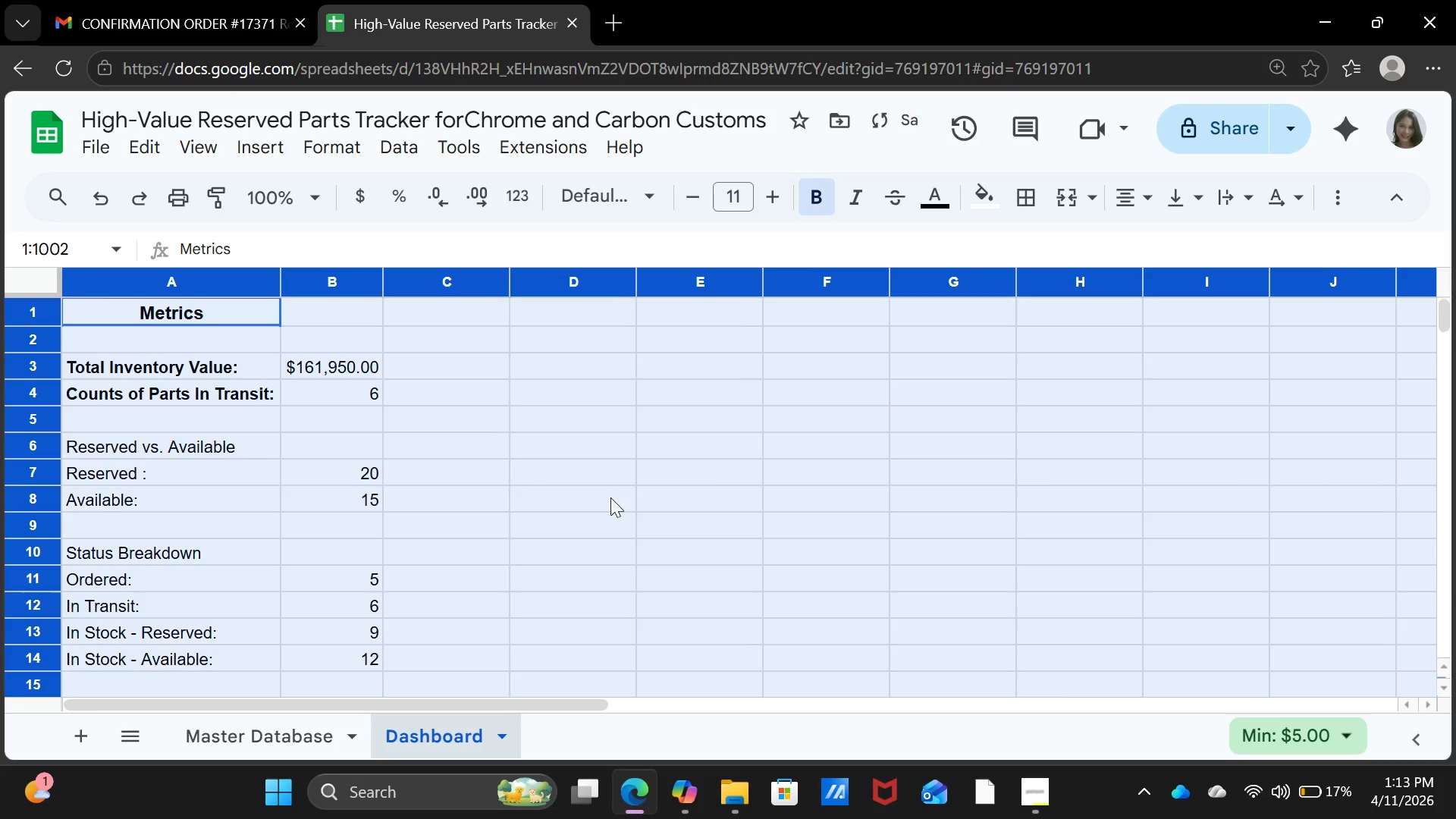 
left_click([611, 497])
 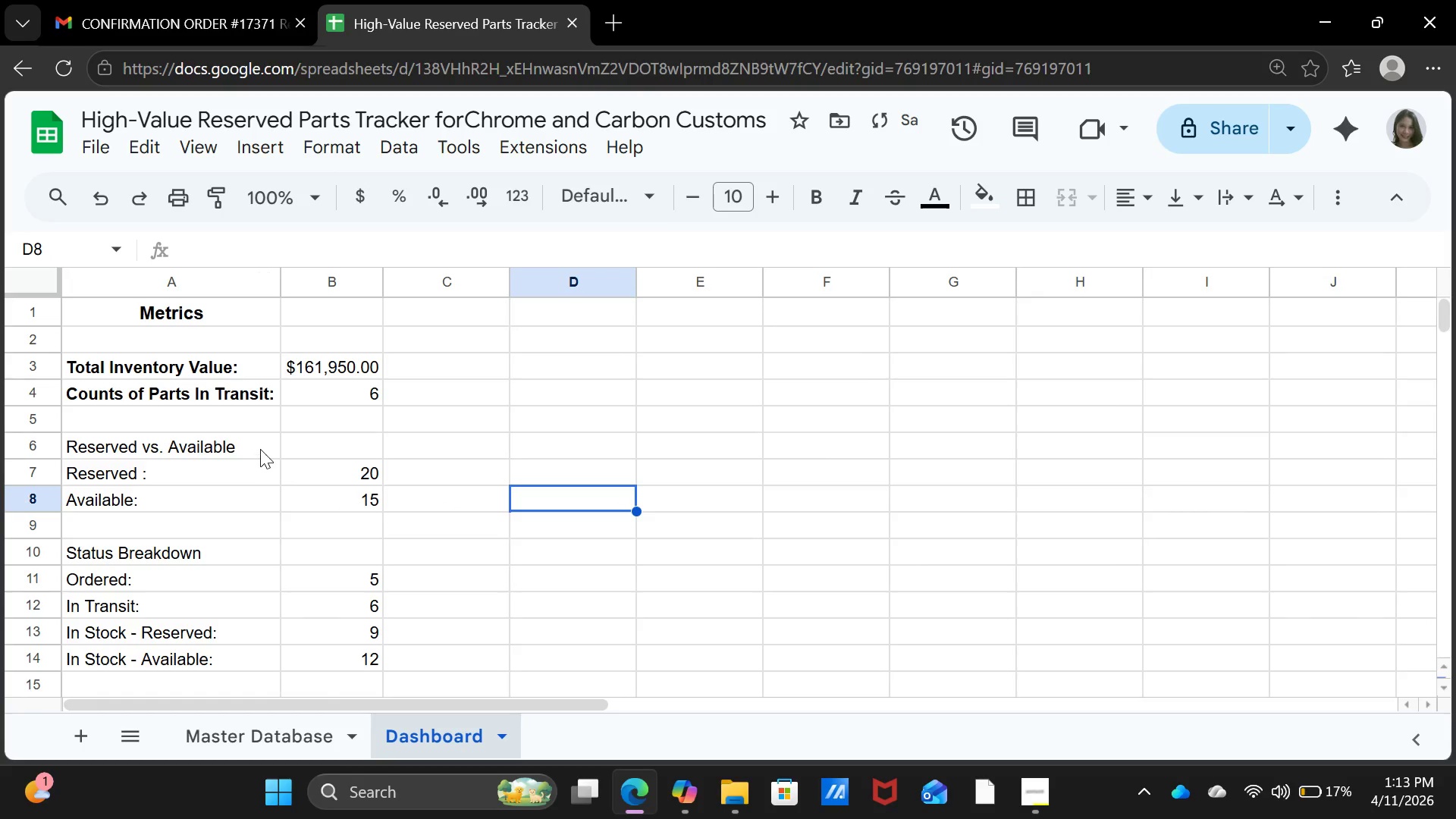 
left_click([259, 448])
 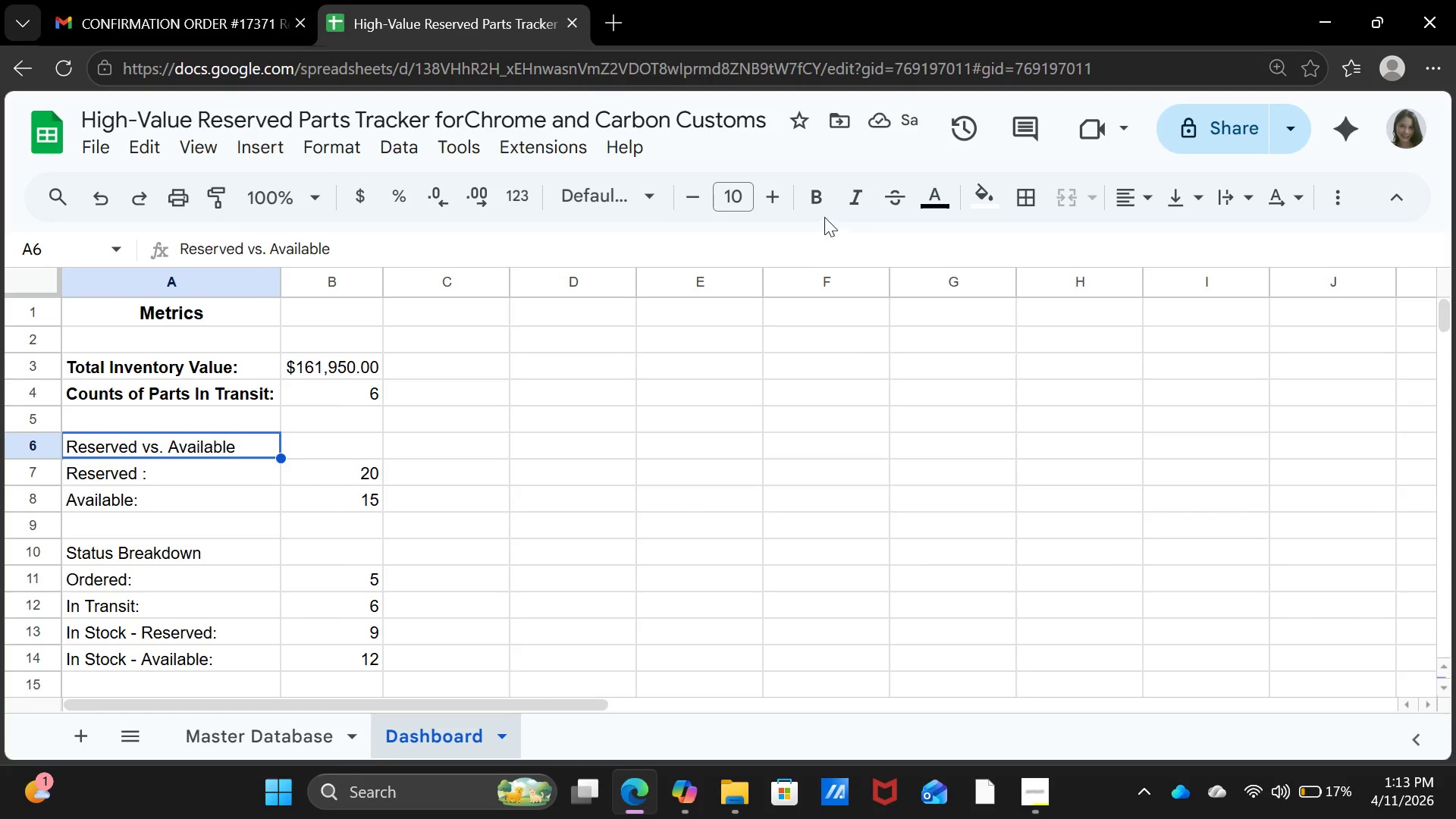 
left_click([822, 205])
 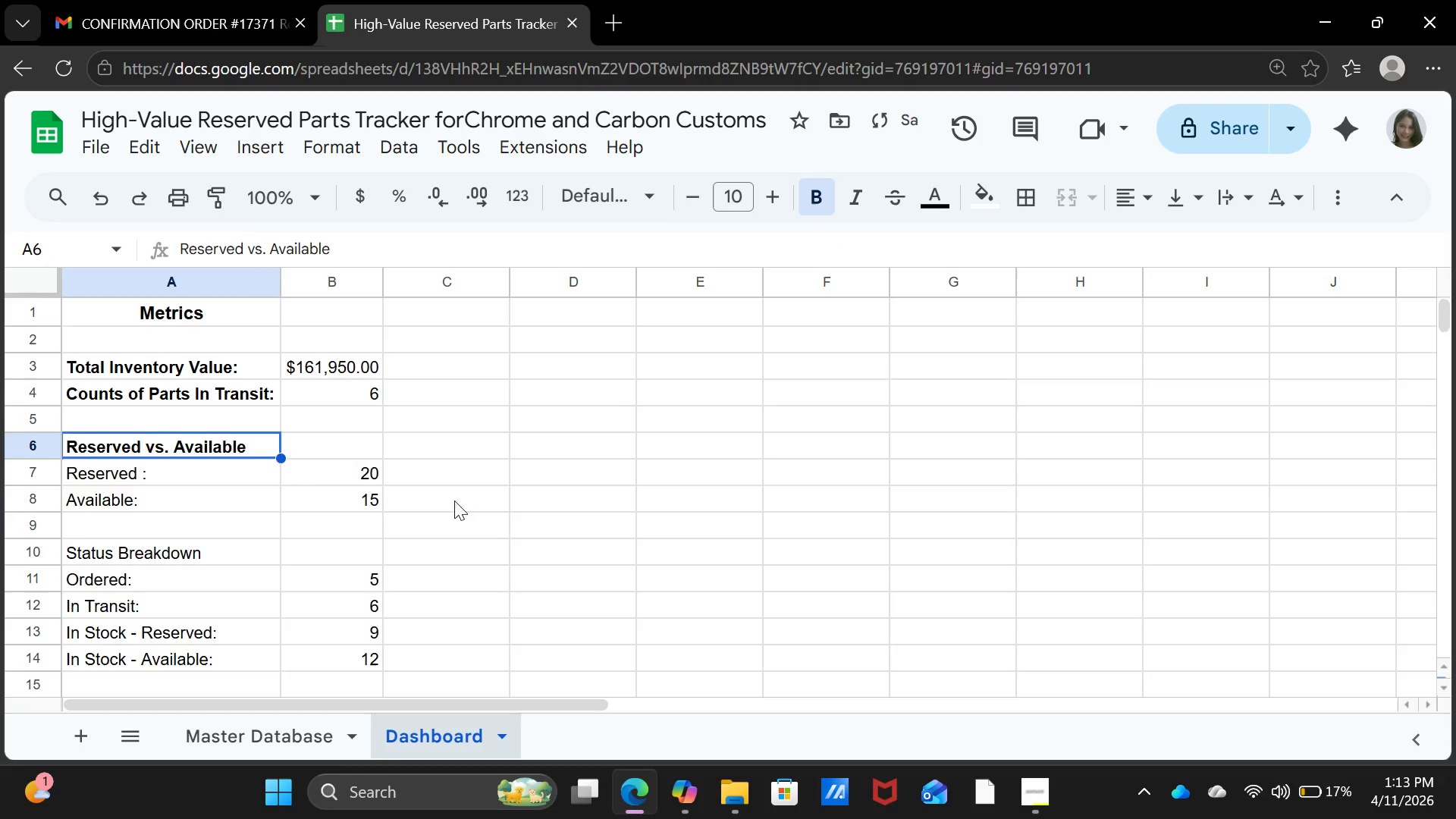 
scroll: coordinate [380, 496], scroll_direction: none, amount: 0.0
 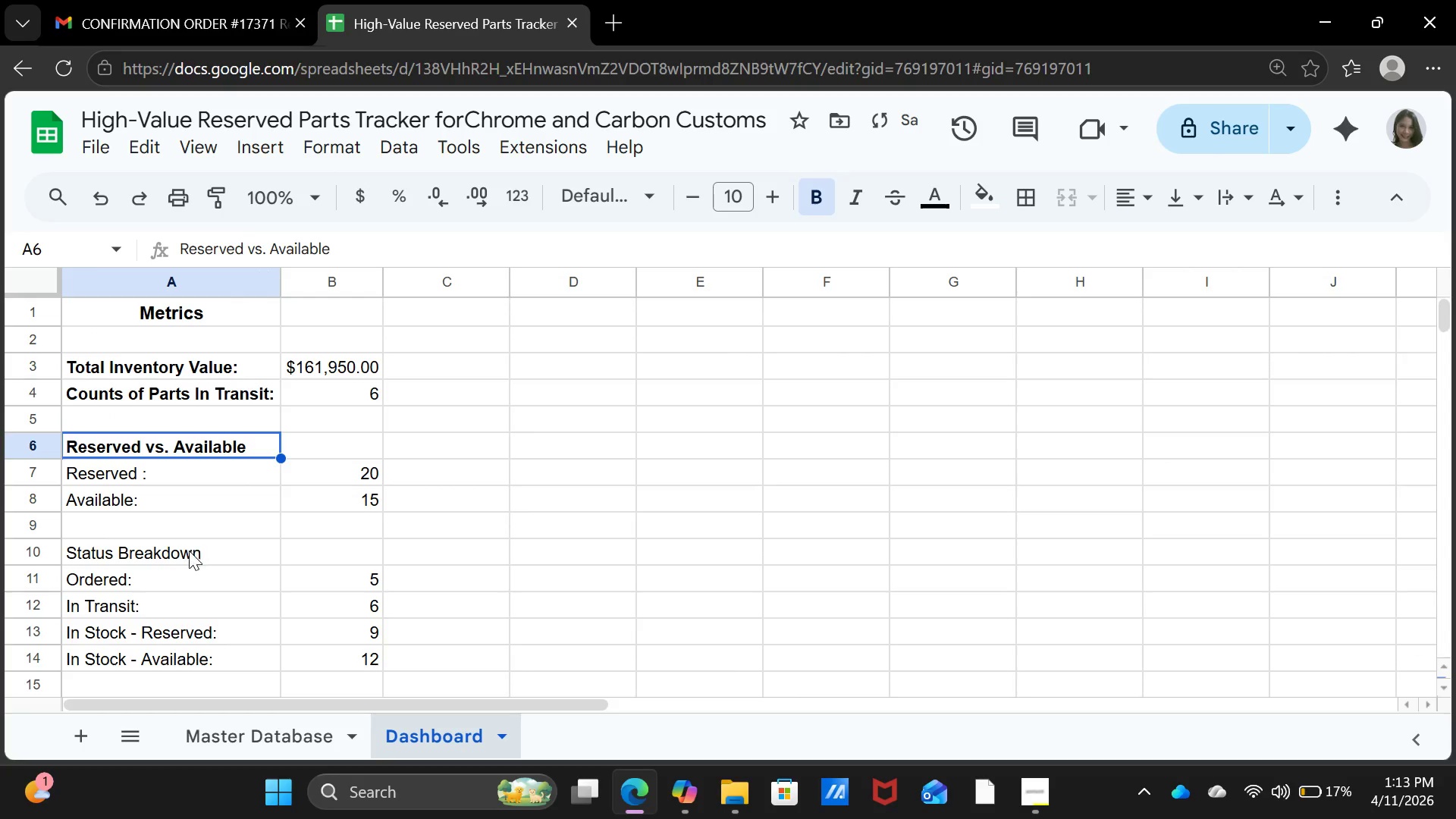 
left_click([189, 558])
 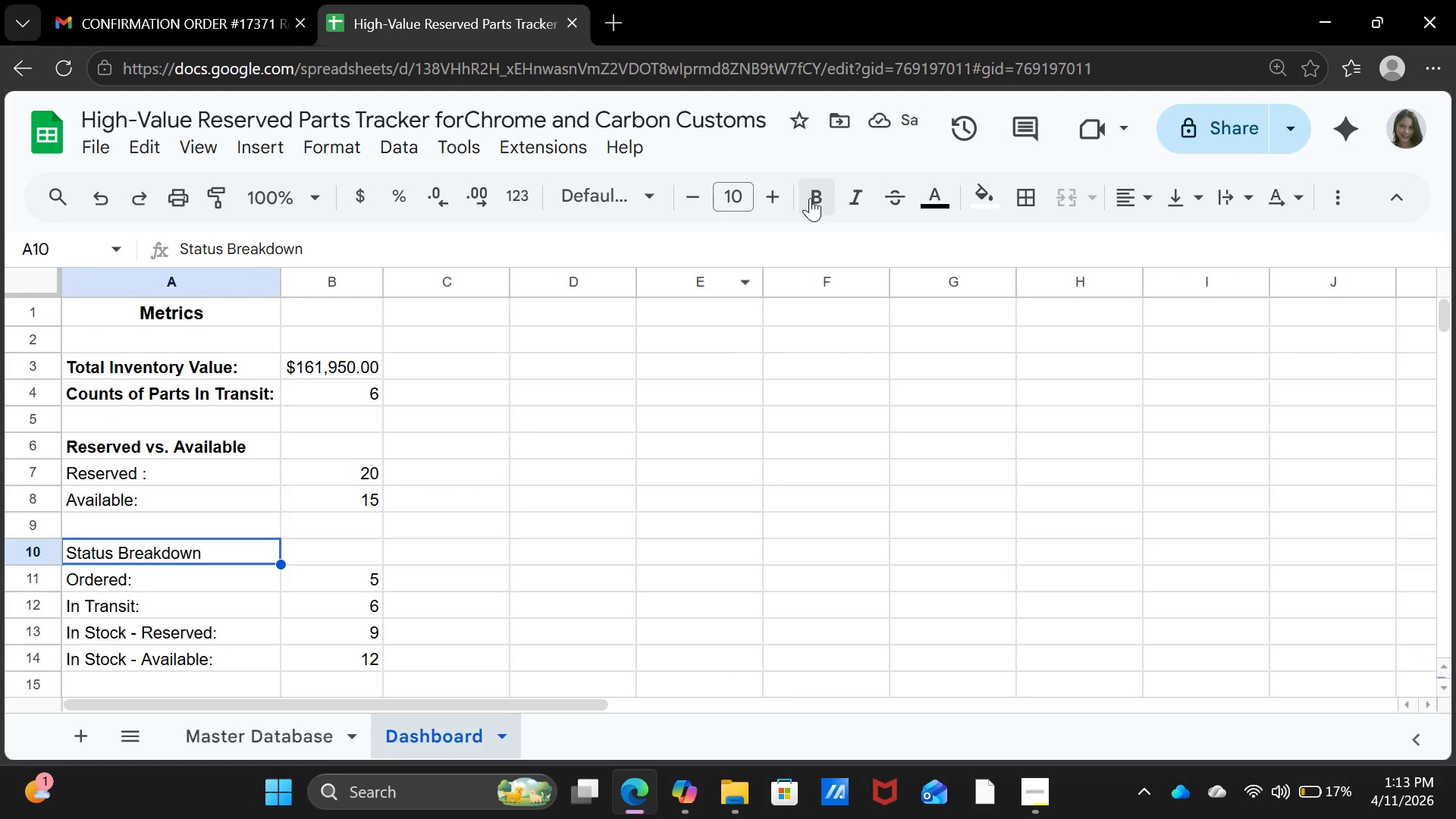 
left_click([808, 198])
 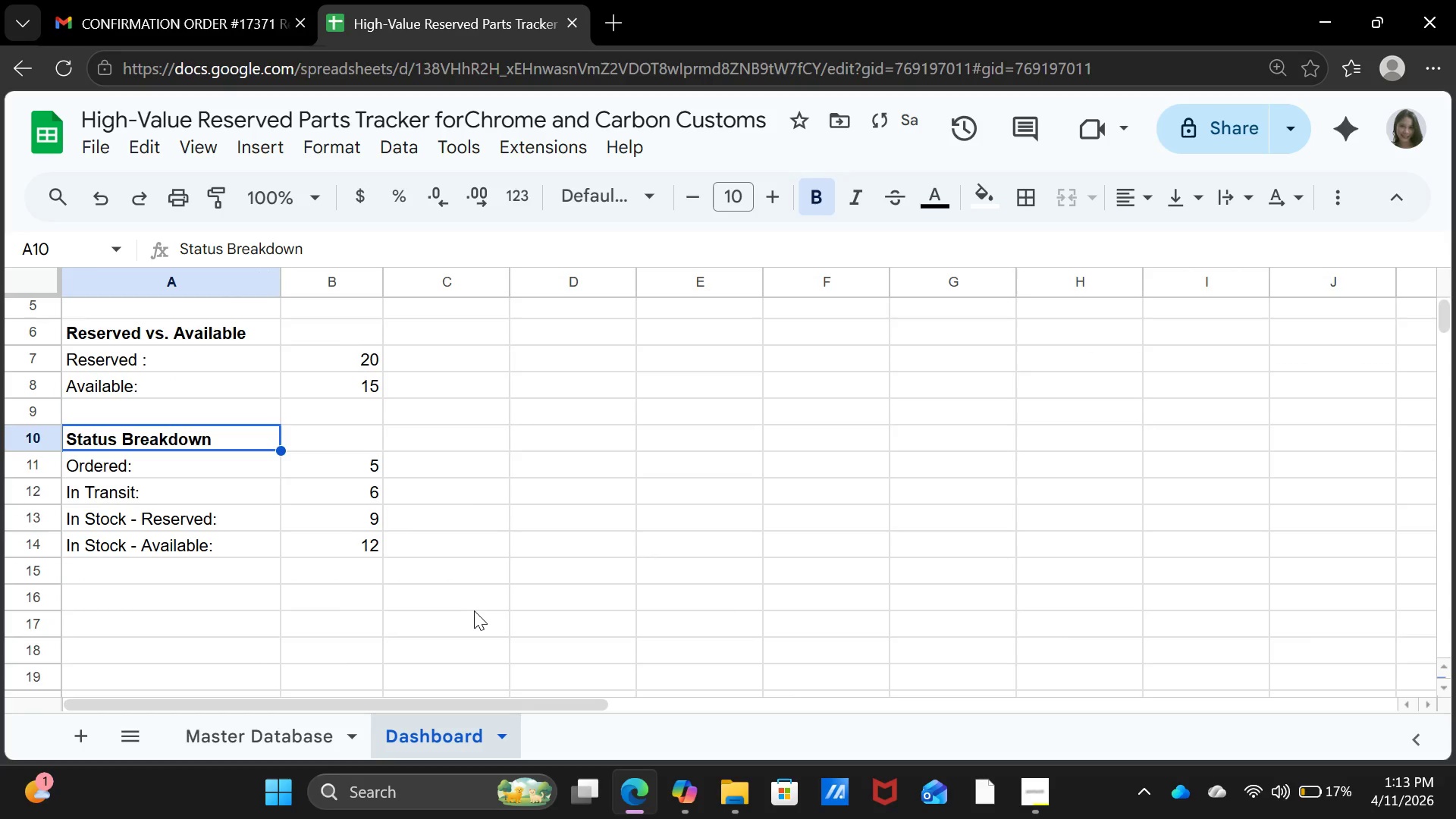 
scroll: coordinate [474, 610], scroll_direction: down, amount: 1.0
 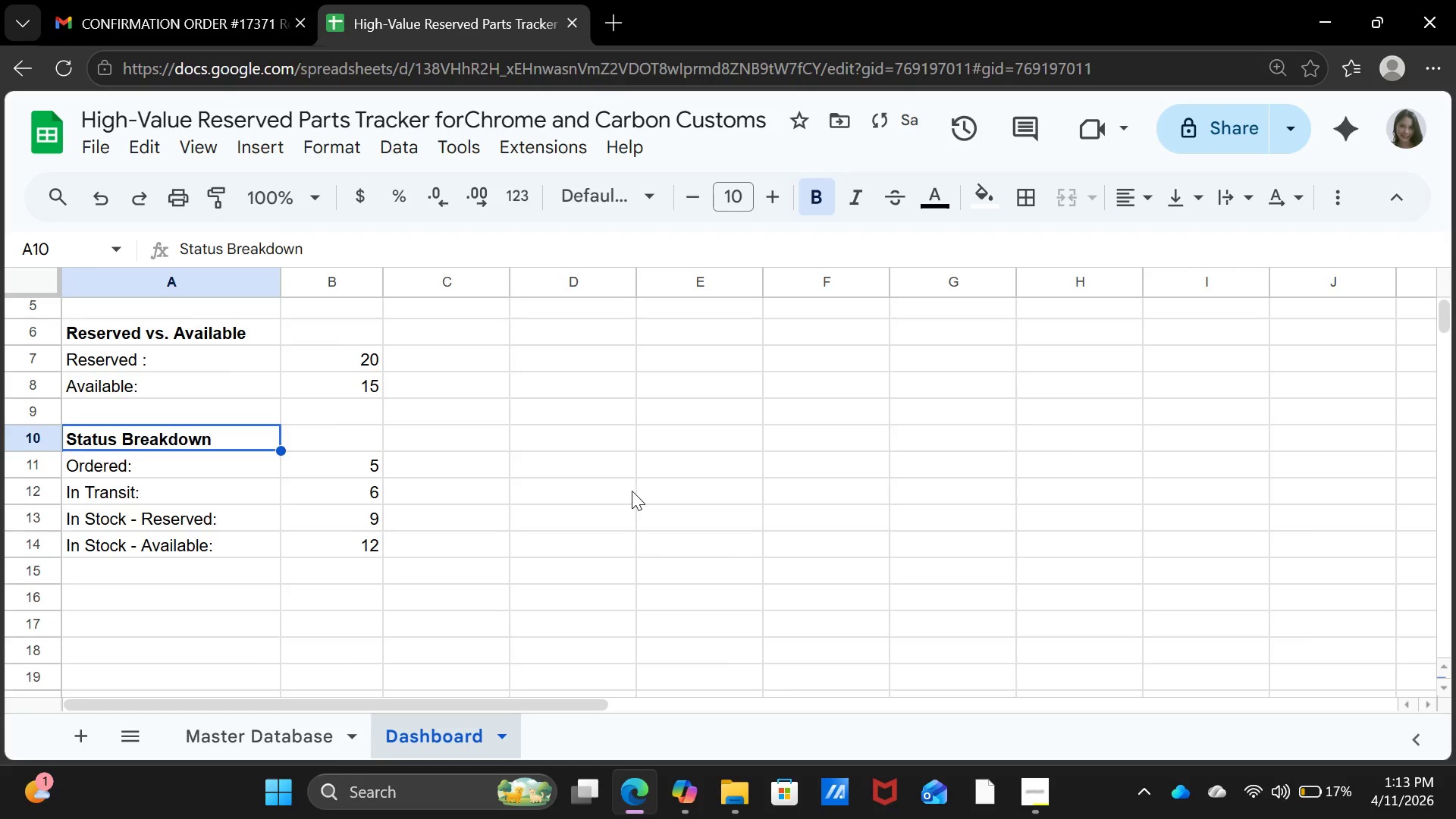 
left_click([632, 491])
 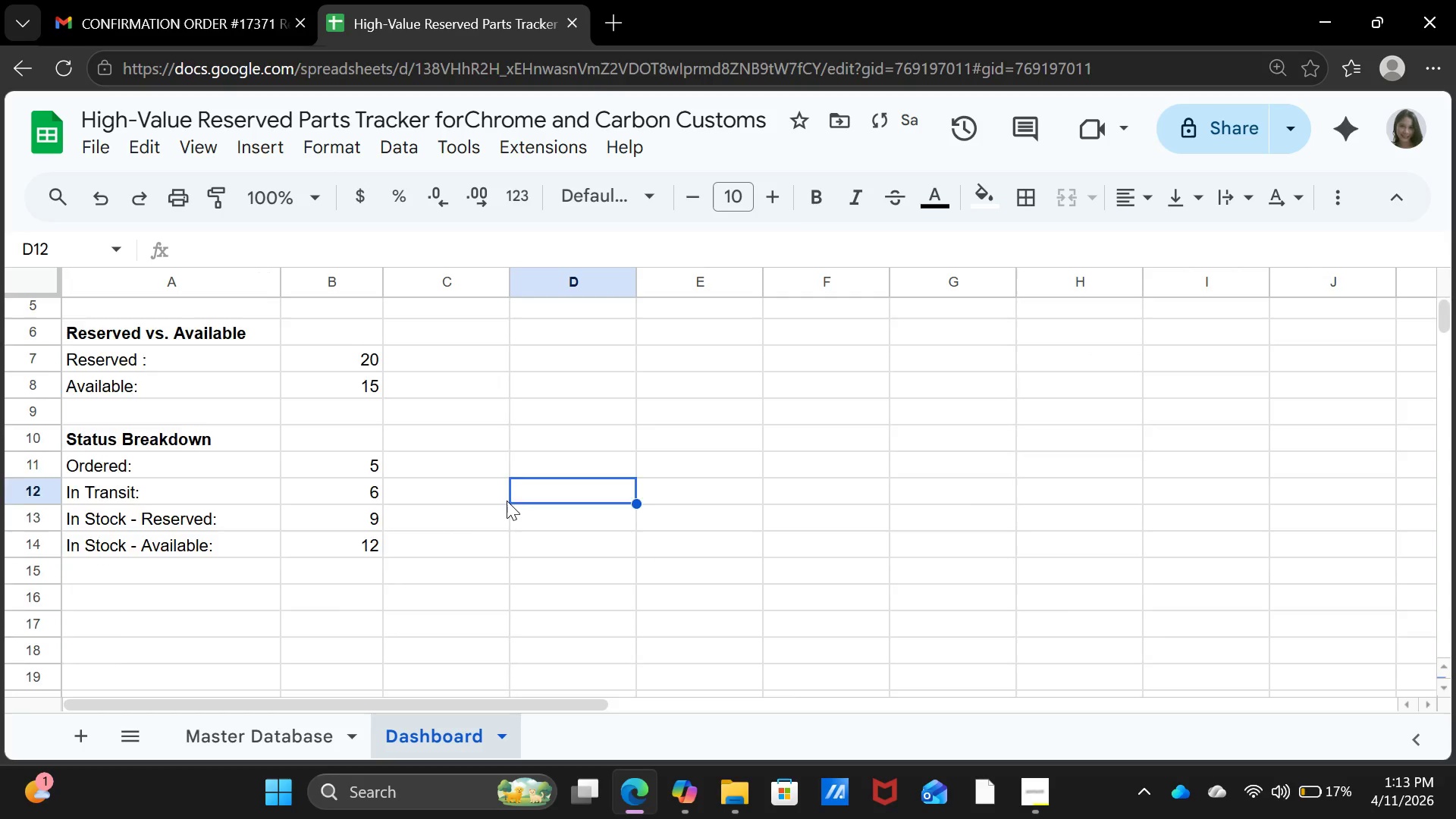 
scroll: coordinate [509, 500], scroll_direction: up, amount: 3.0
 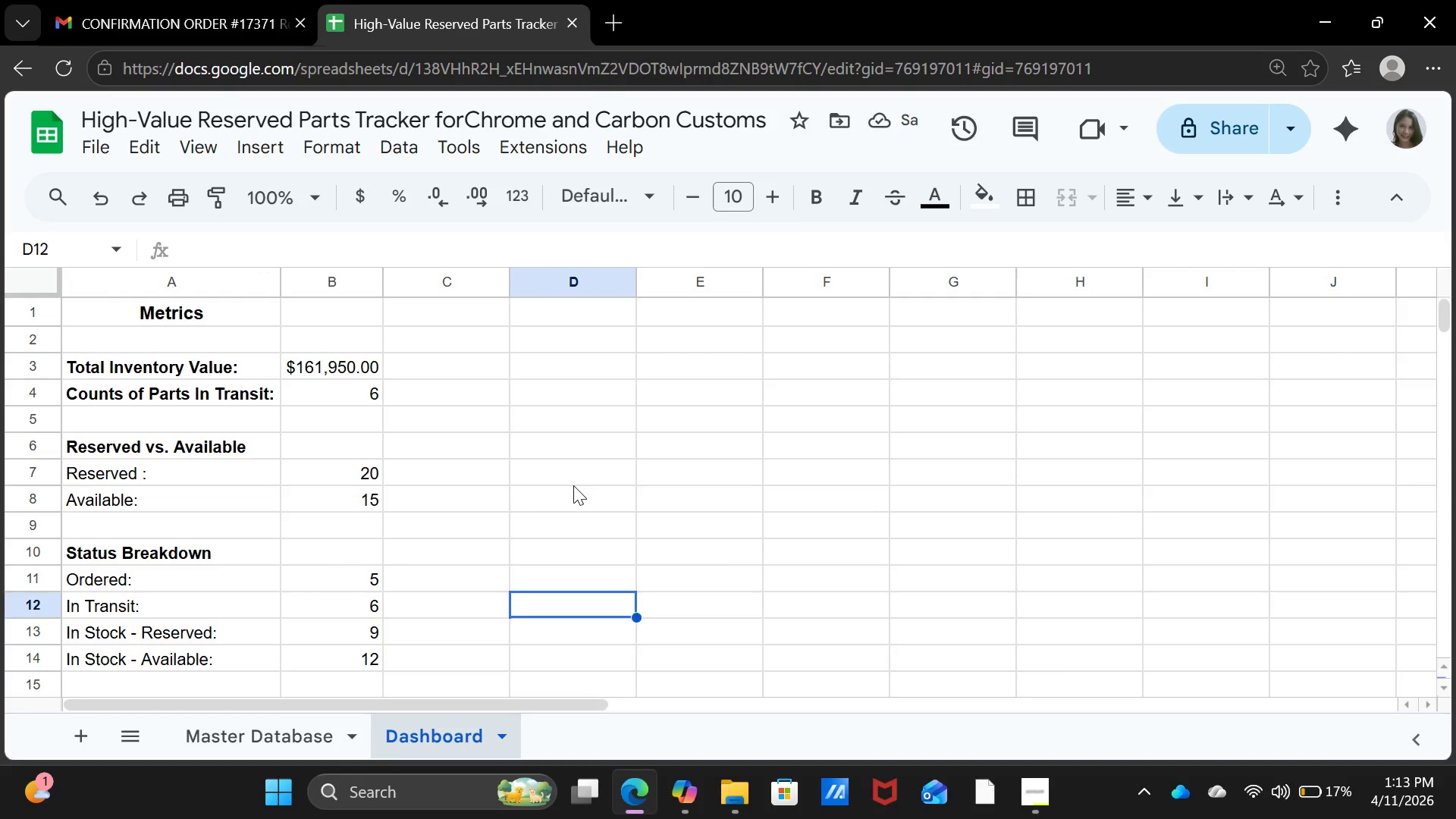 
left_click([573, 485])
 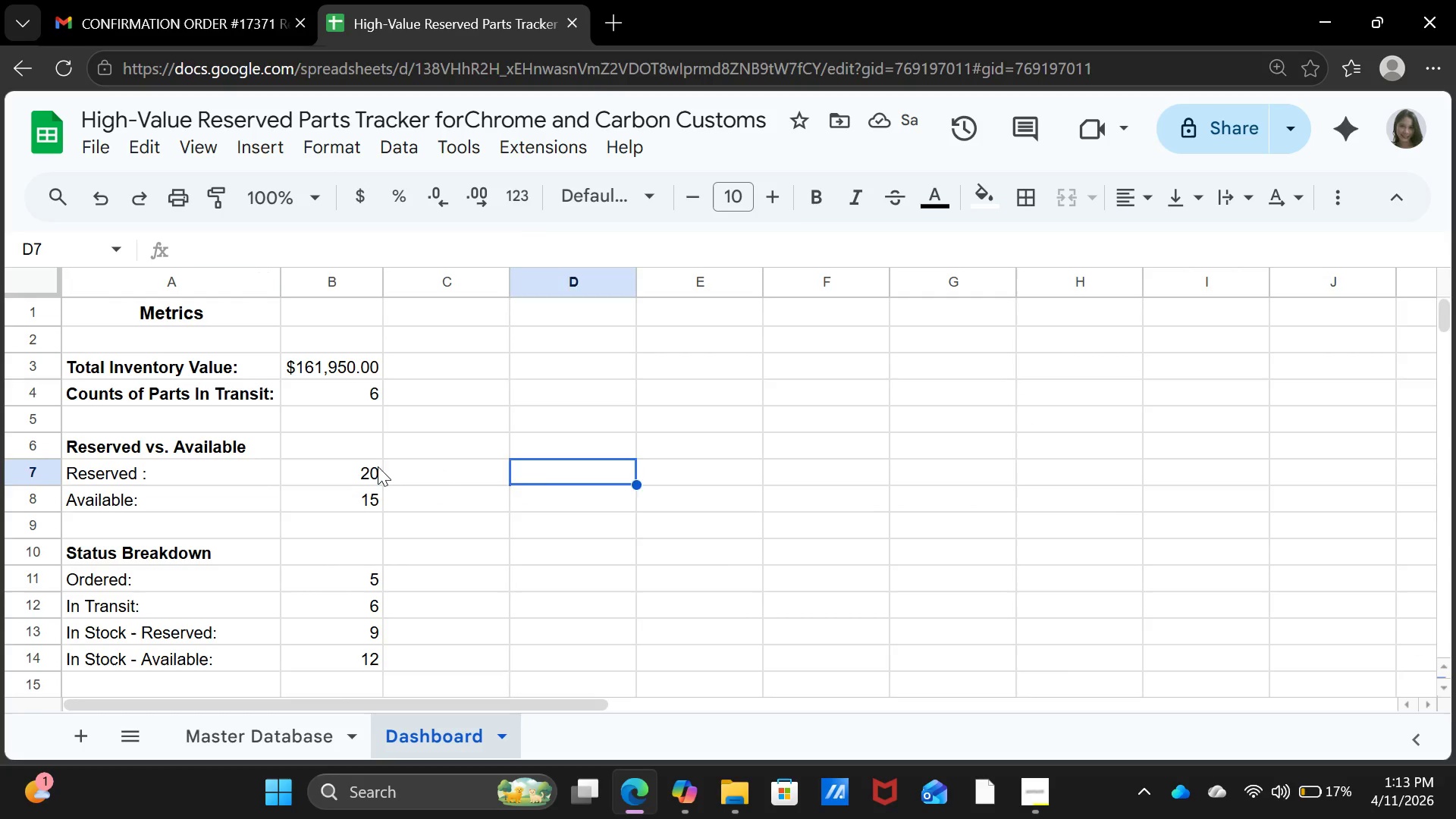 
left_click([378, 466])
 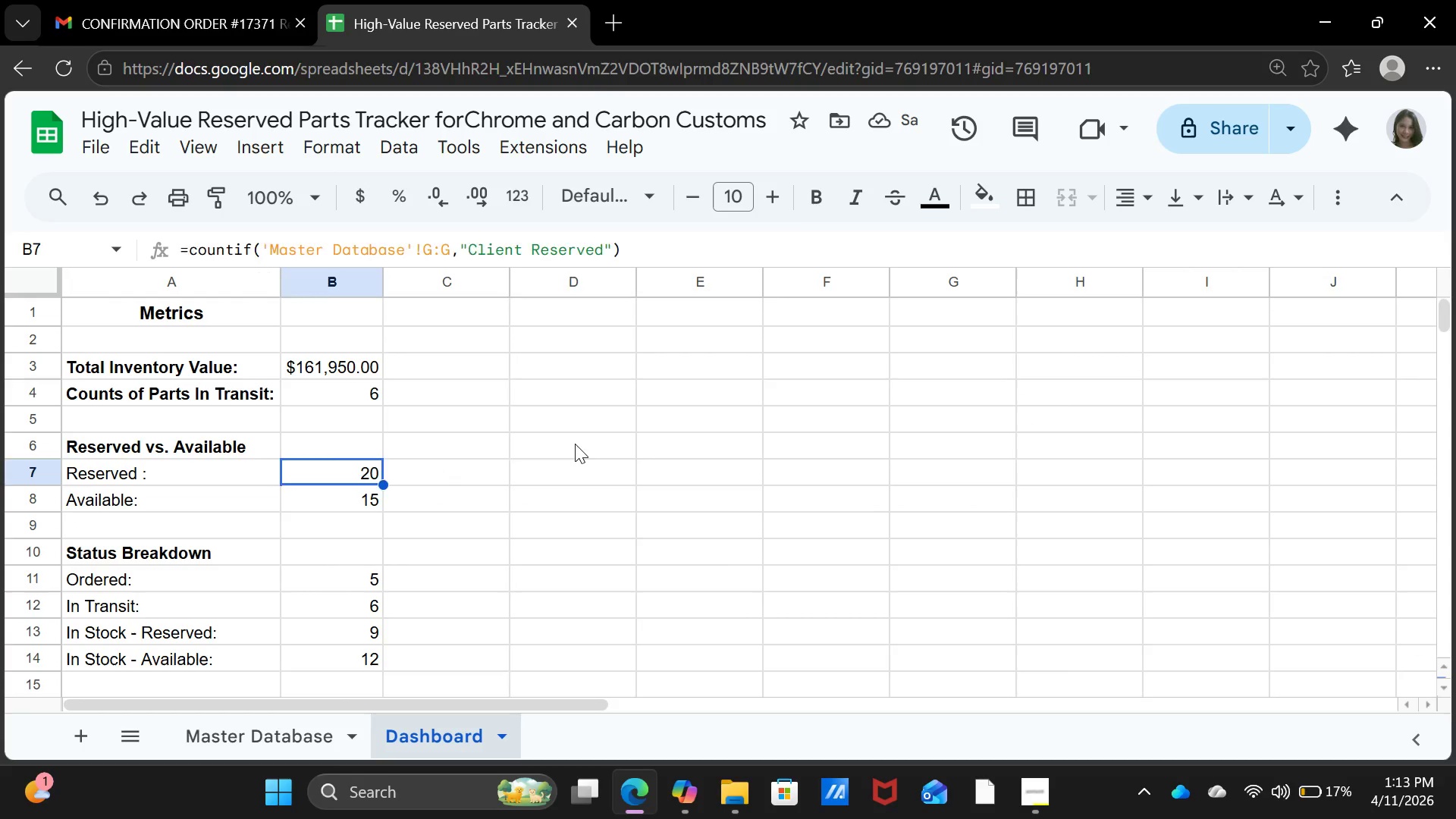 
left_click([575, 444])
 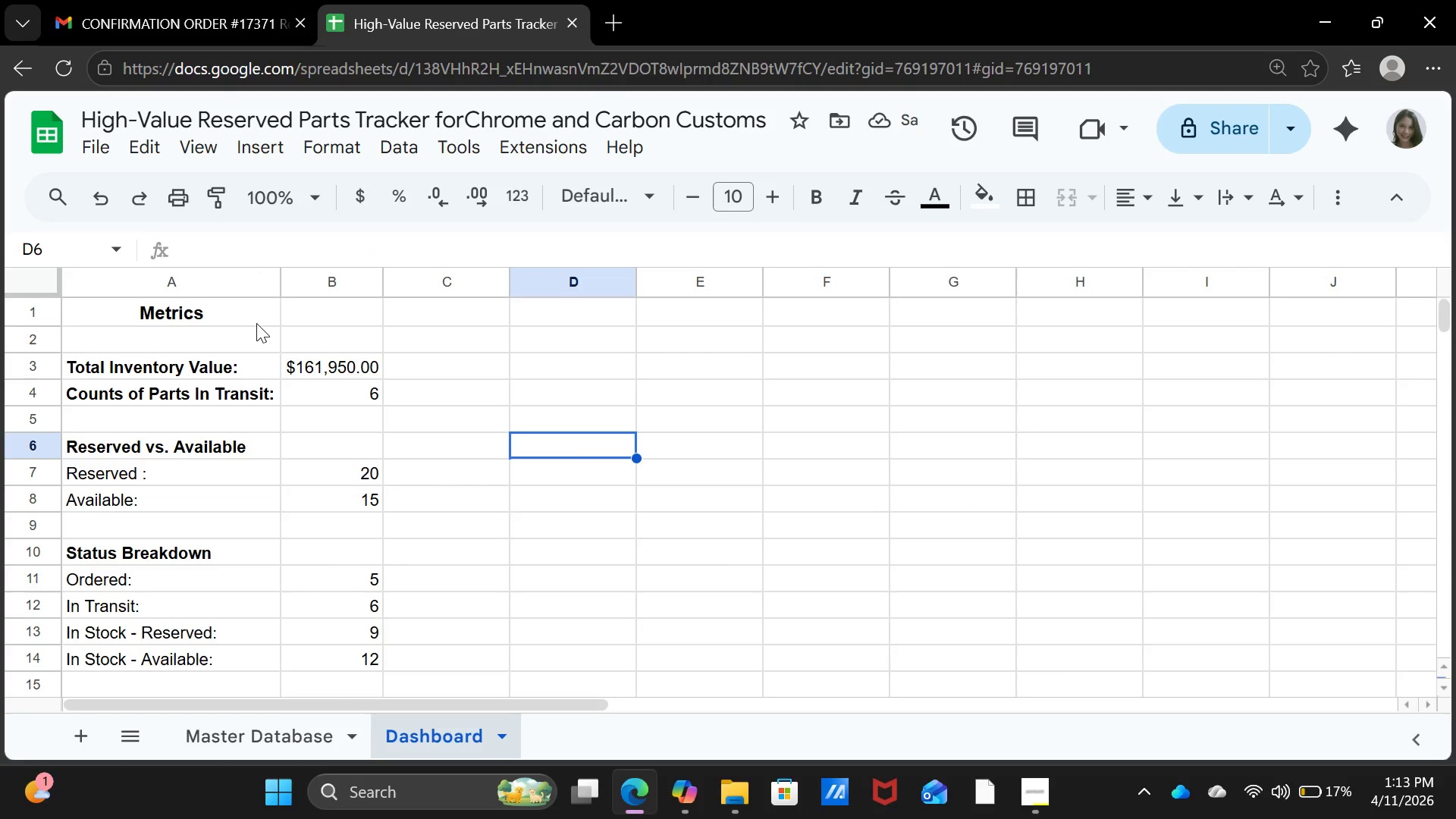 
left_click([256, 319])
 